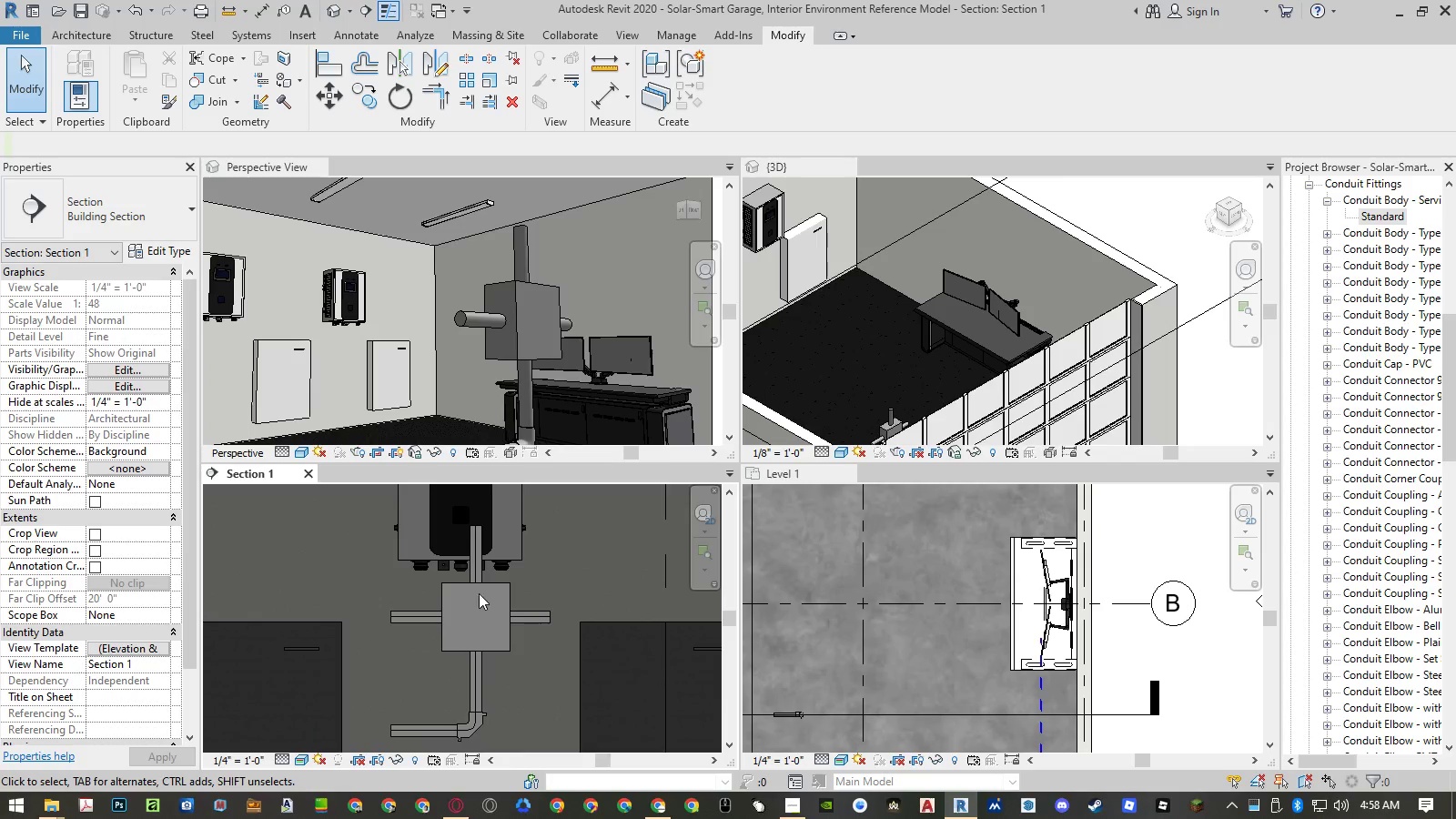 
left_click([493, 586])
 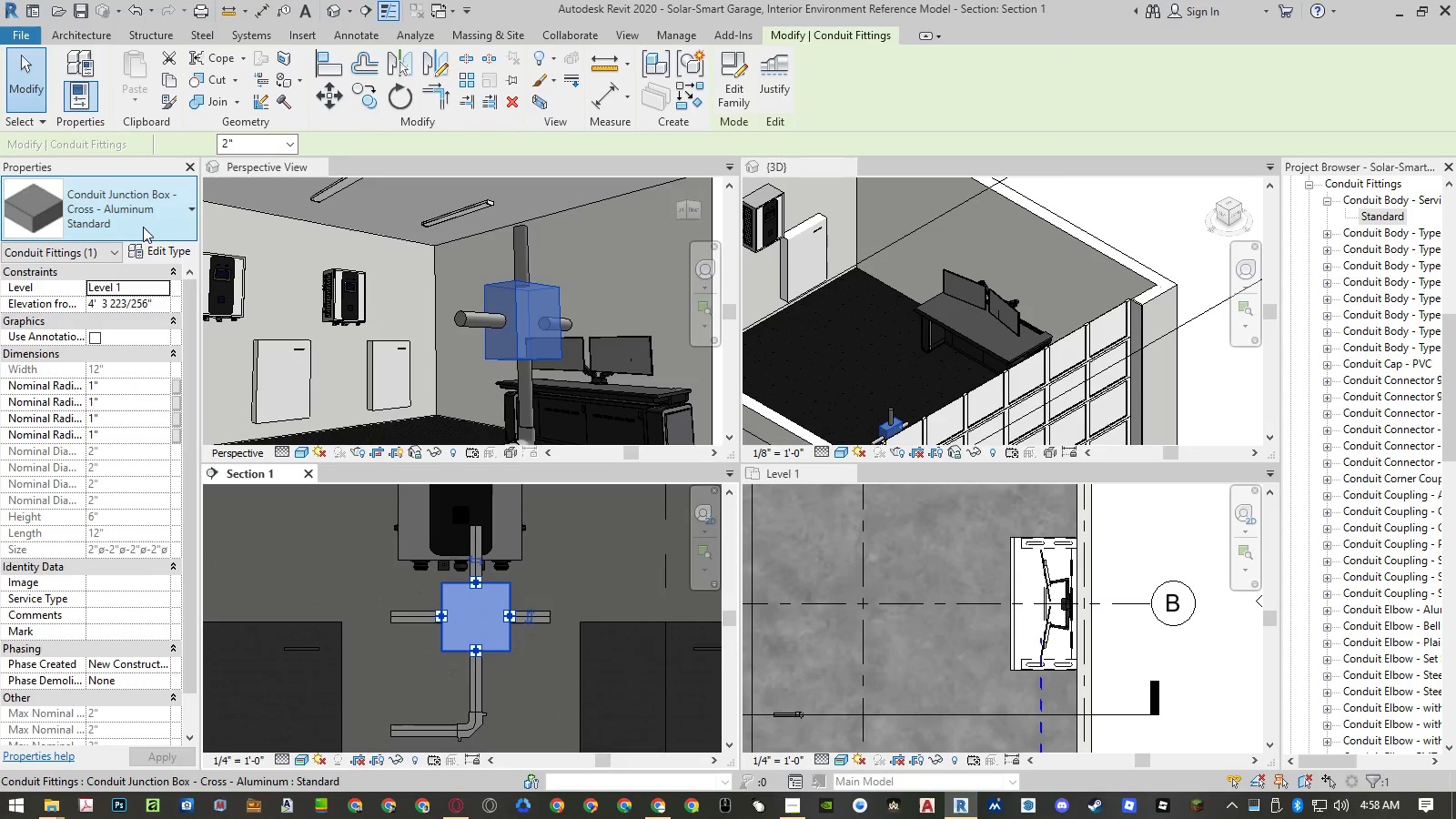 
left_click([143, 227])
 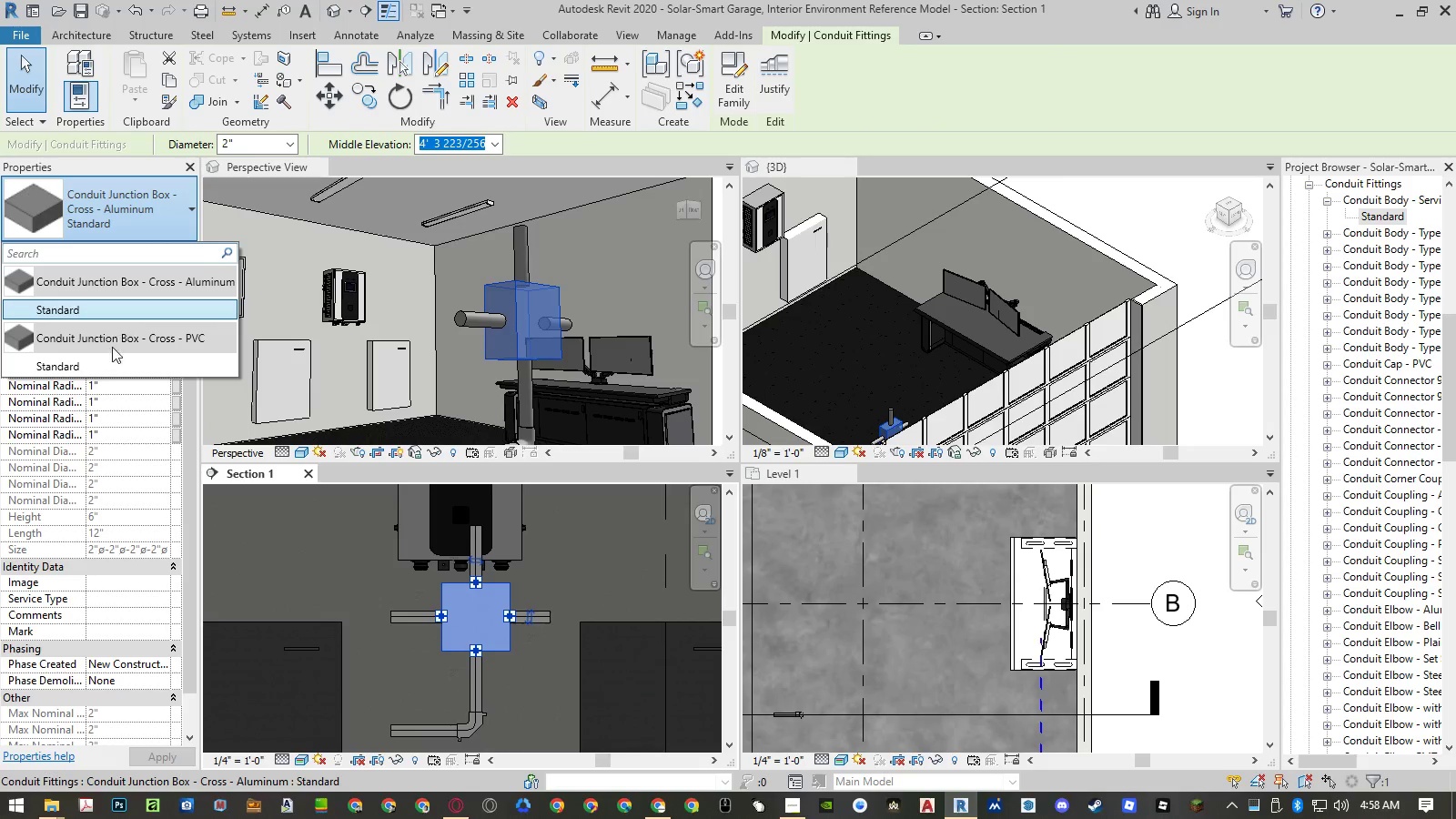 
left_click([106, 360])
 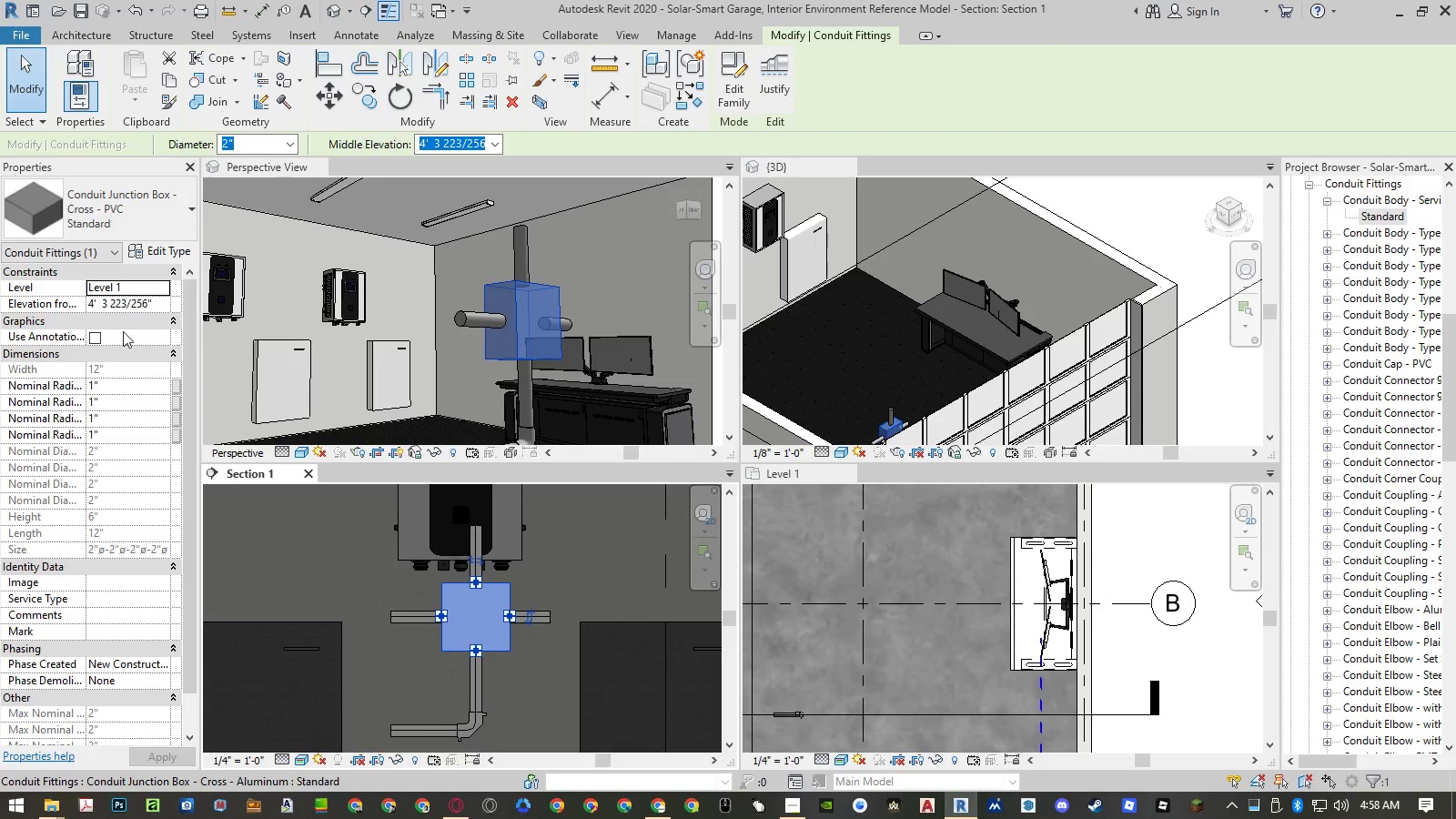 
left_click([141, 218])
 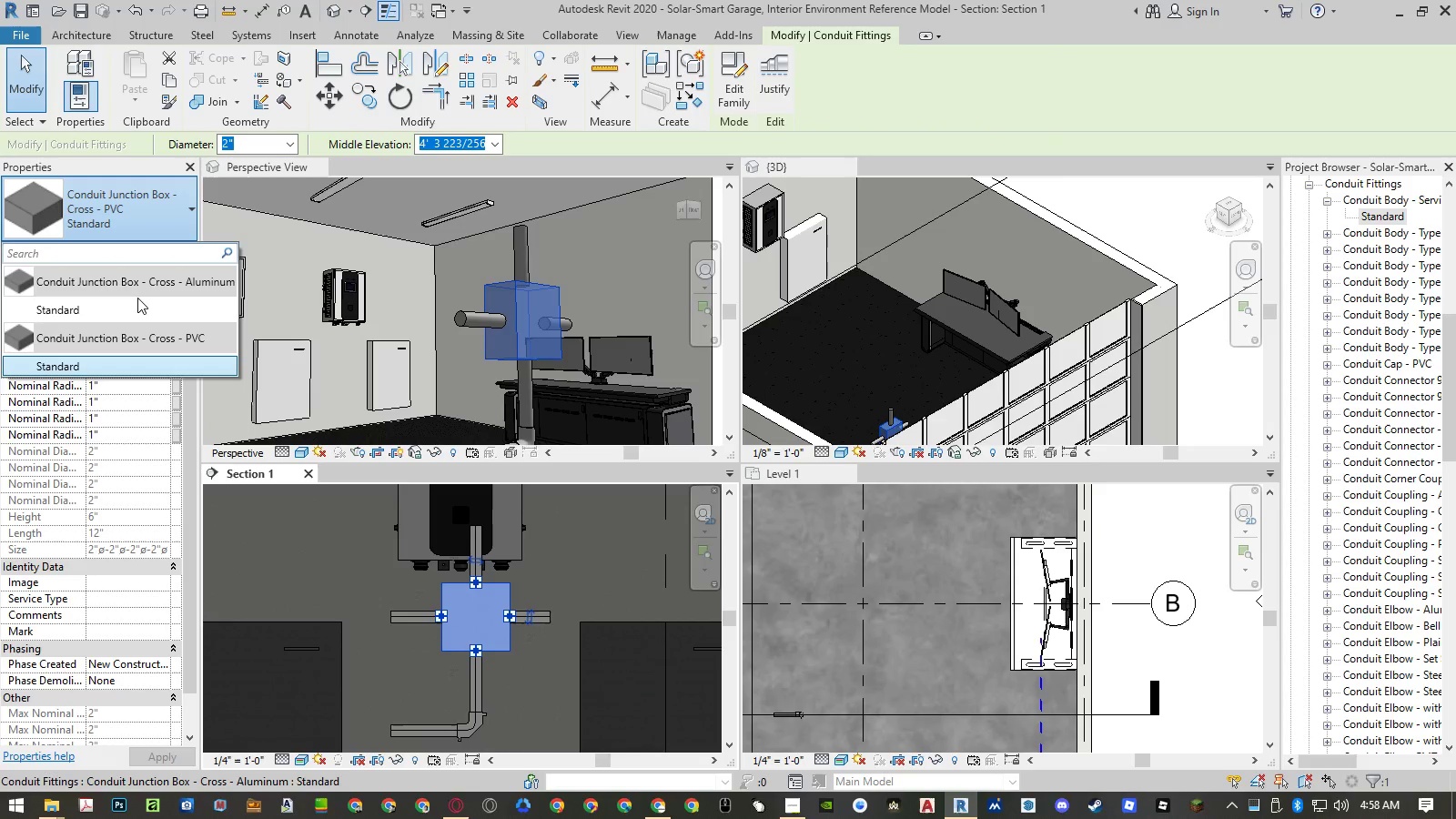 
left_click([137, 305])
 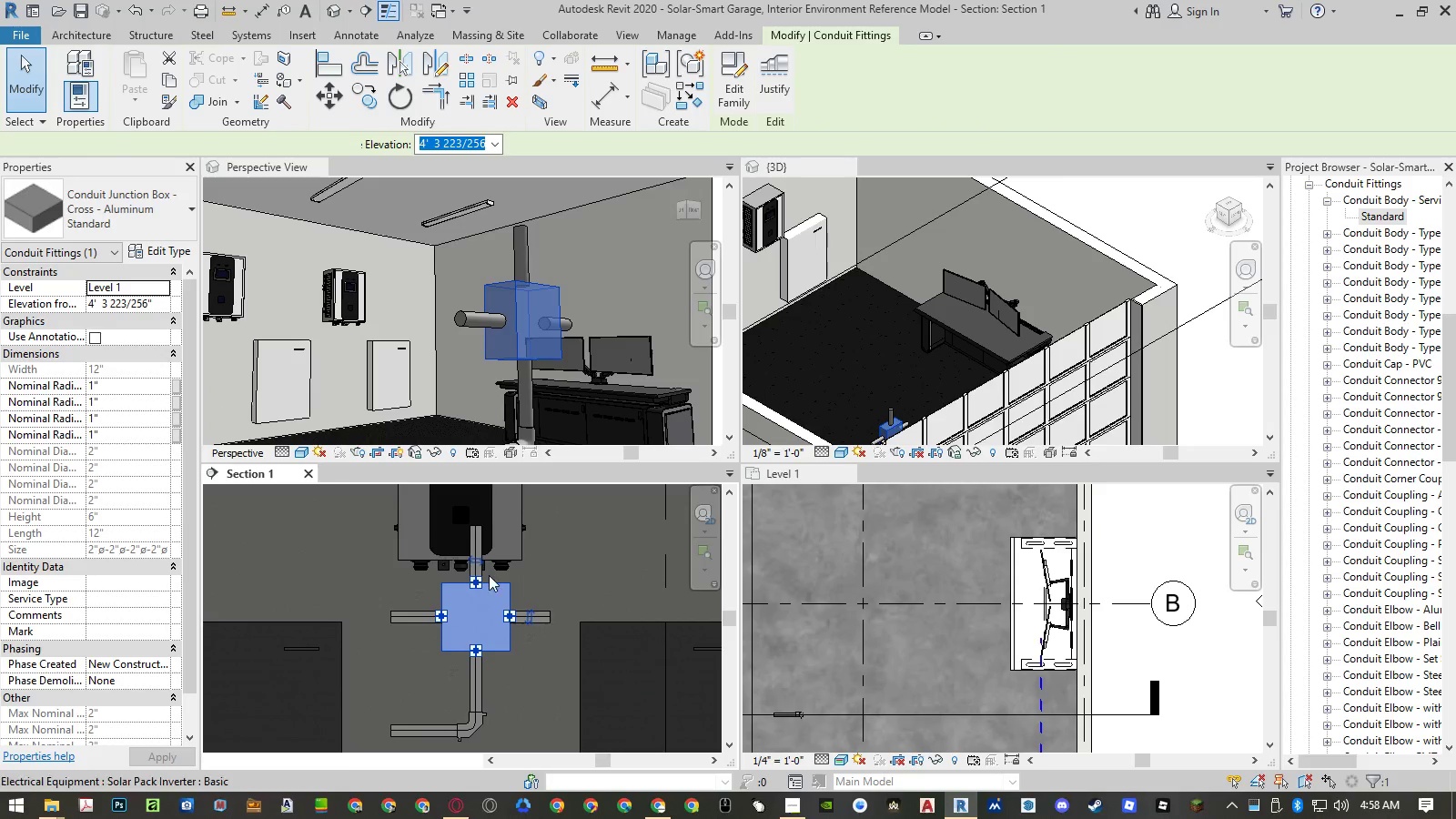 
key(Escape)
 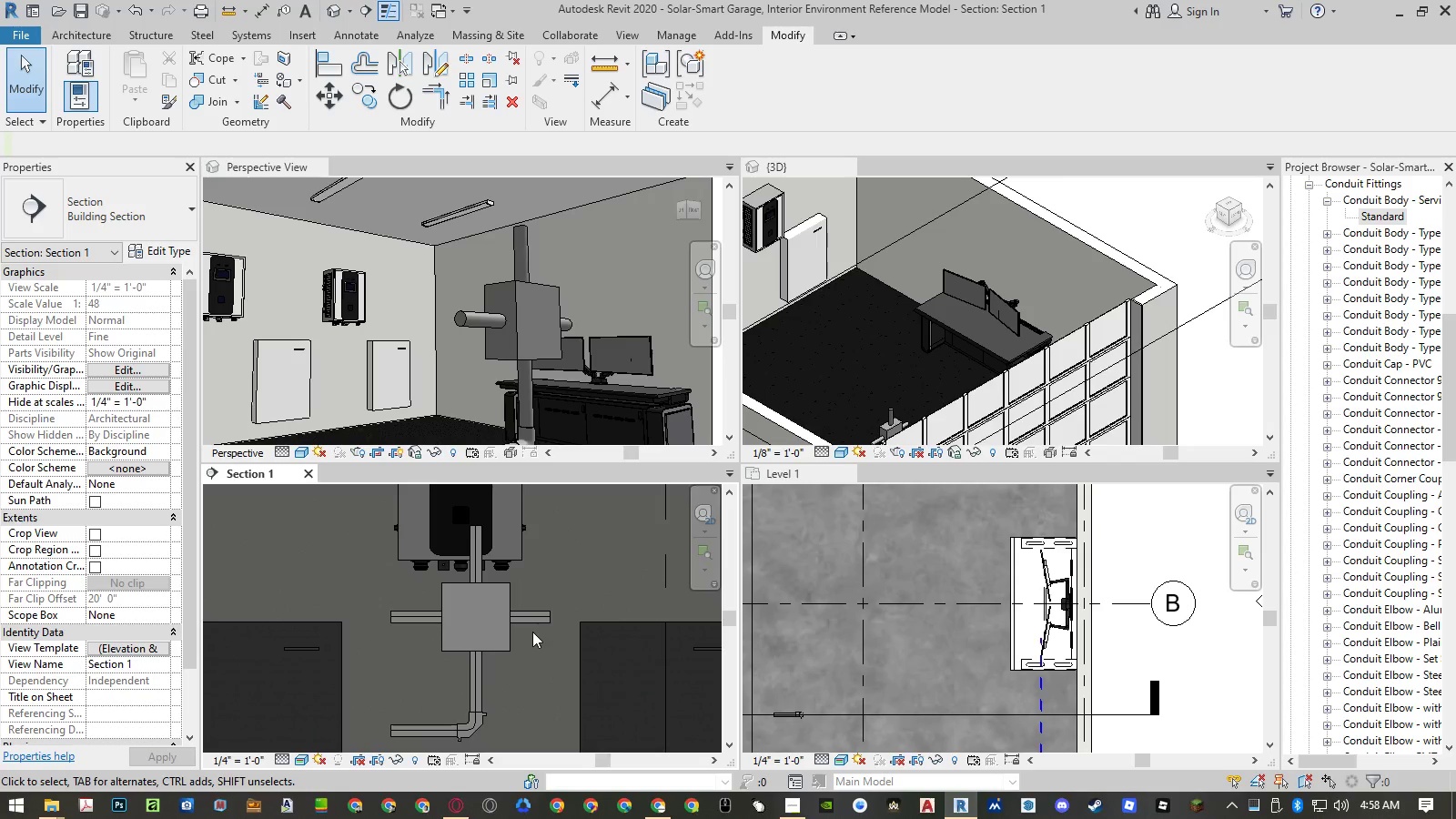 
wait(6.19)
 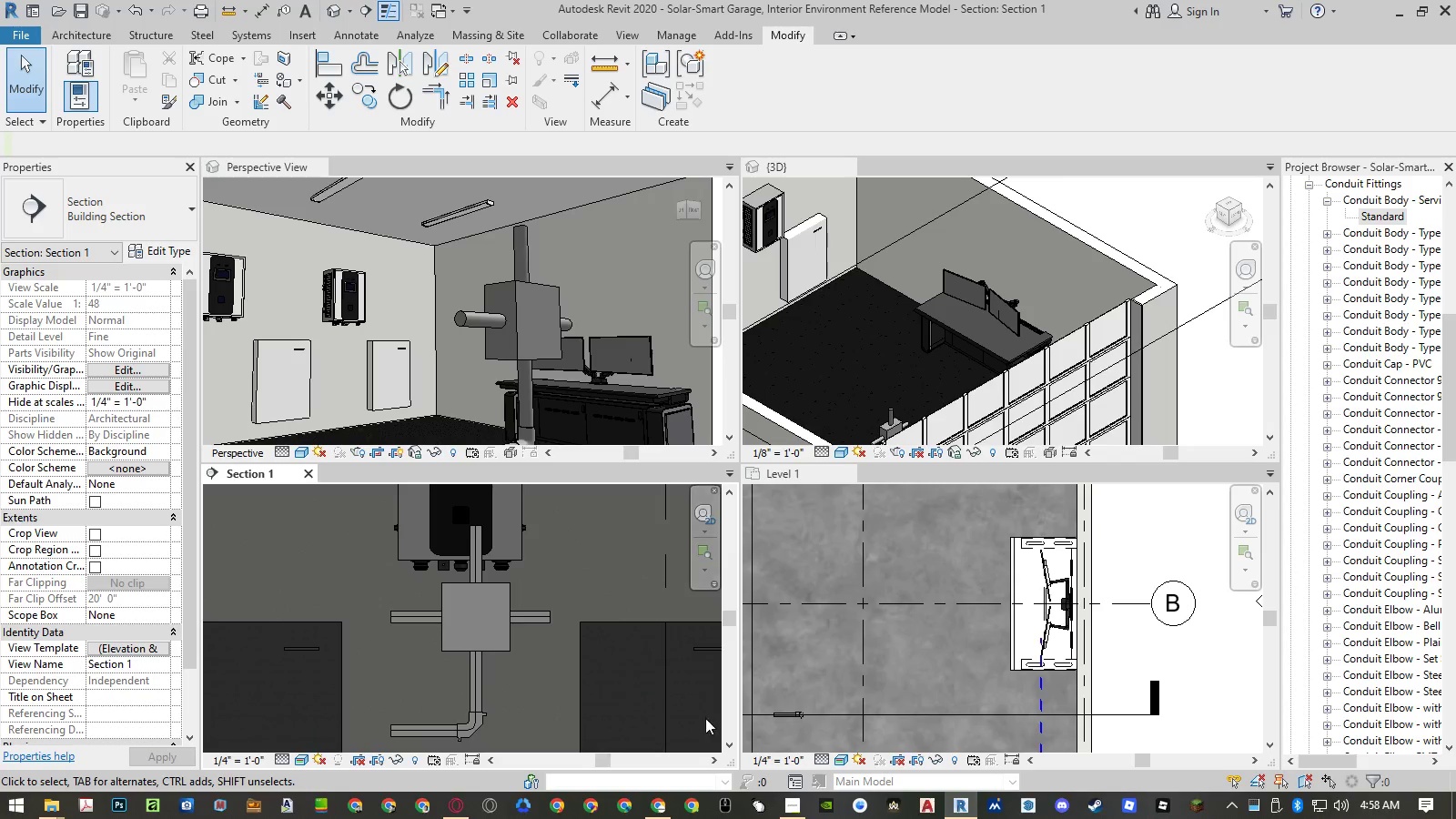 
left_click([532, 623])
 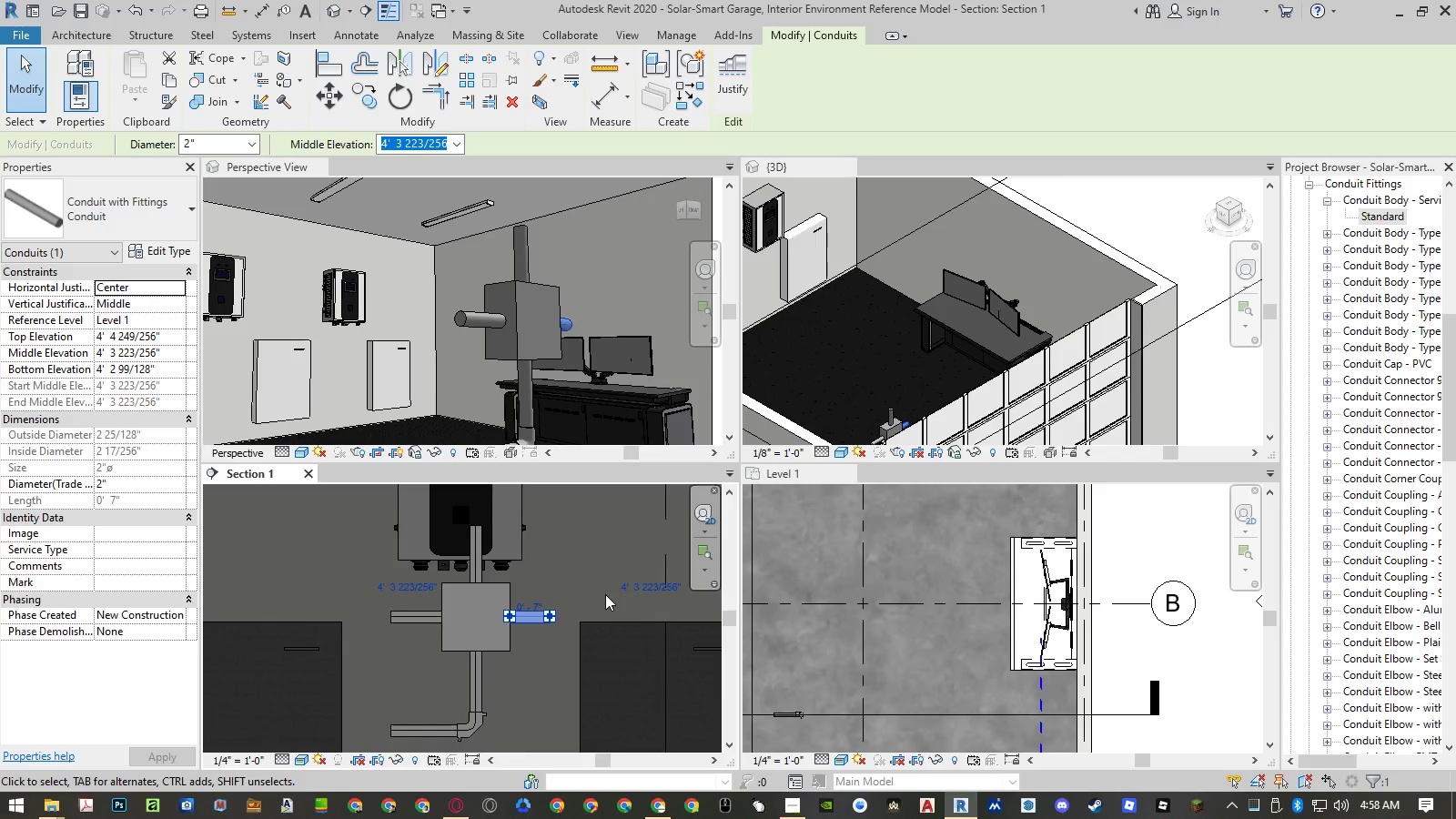 
wait(7.92)
 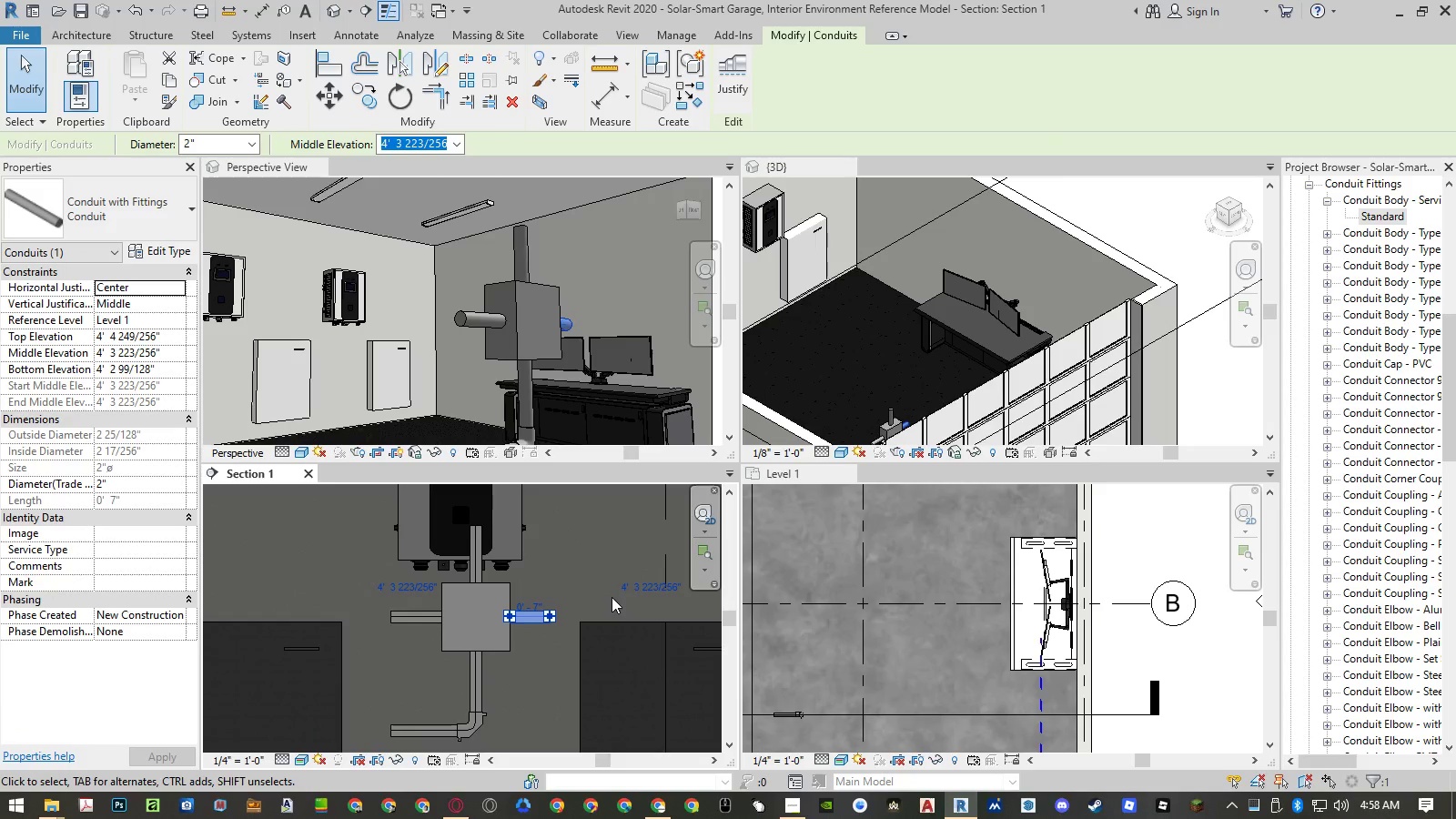 
key(Escape)
 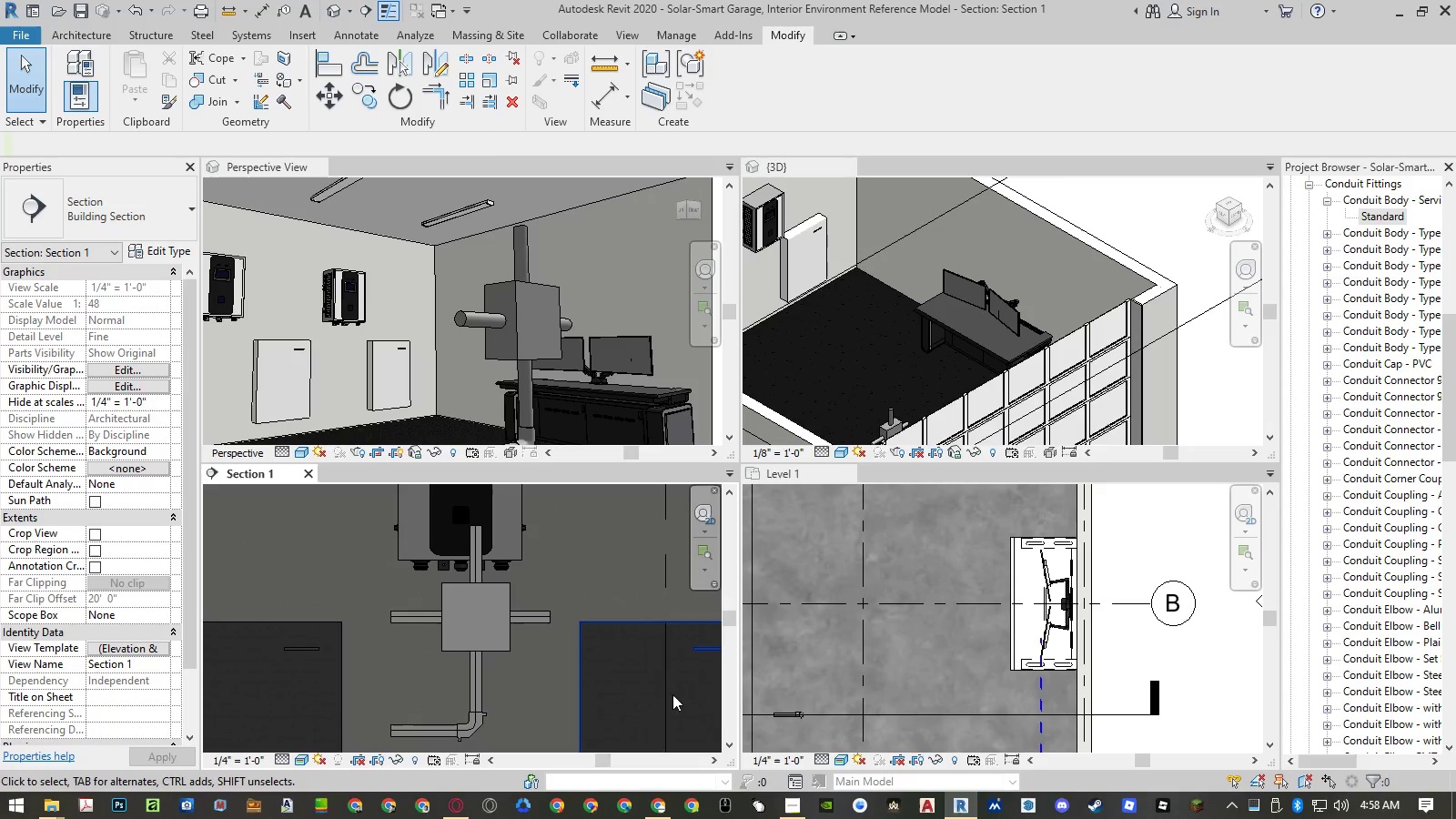 
left_click([660, 810])
 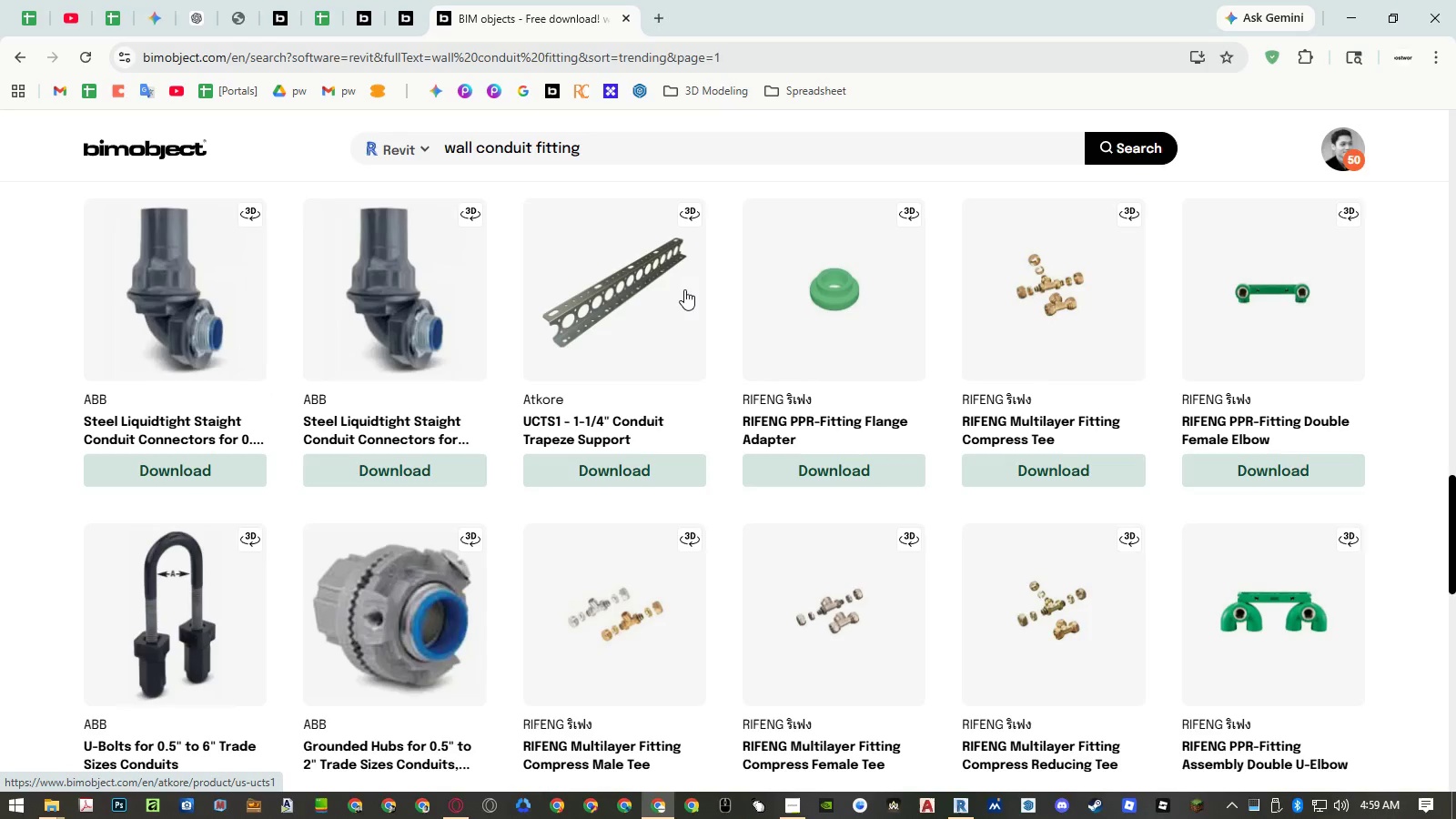 
wait(6.86)
 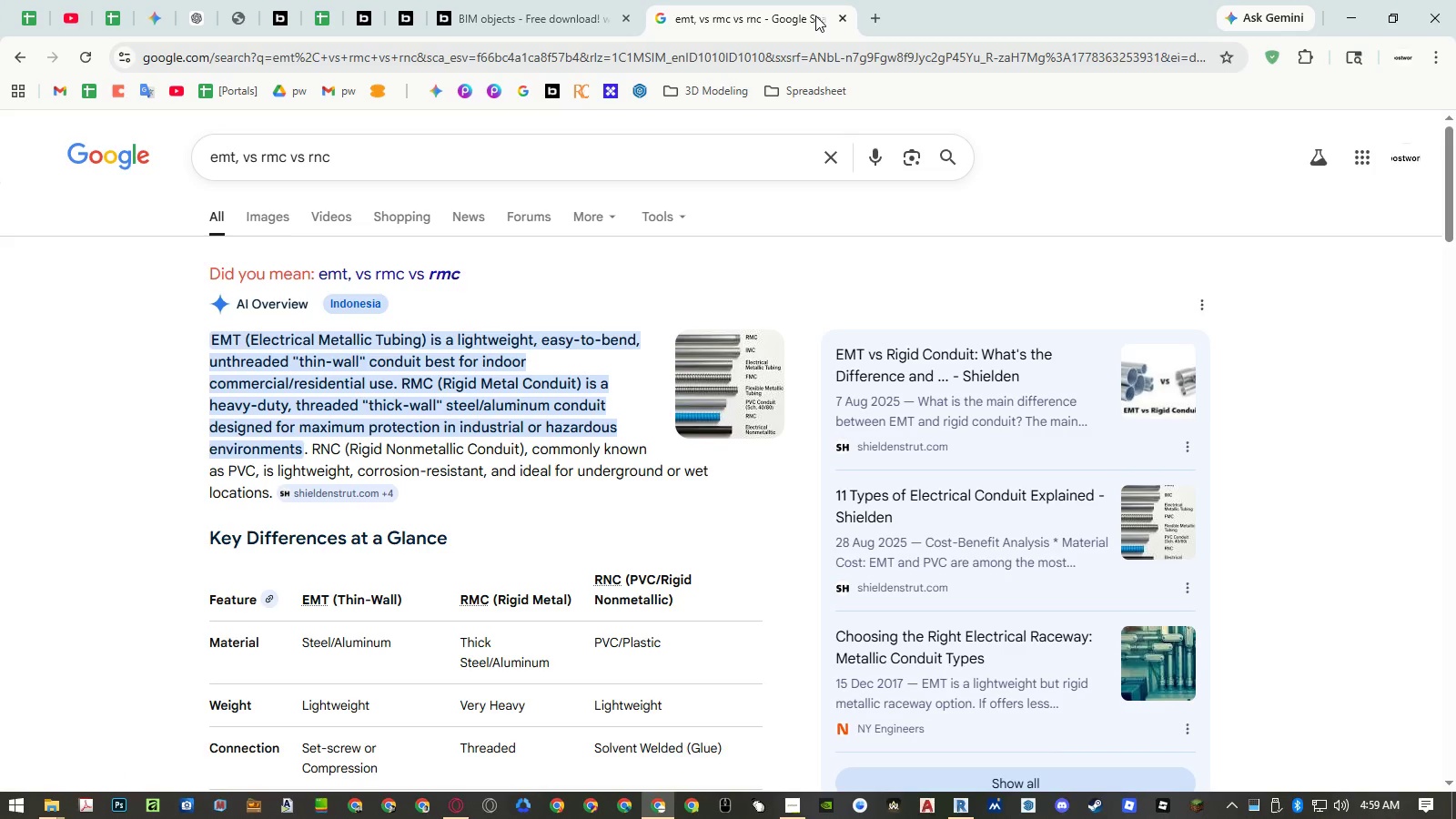 
scroll: coordinate [695, 297], scroll_direction: down, amount: 10.0
 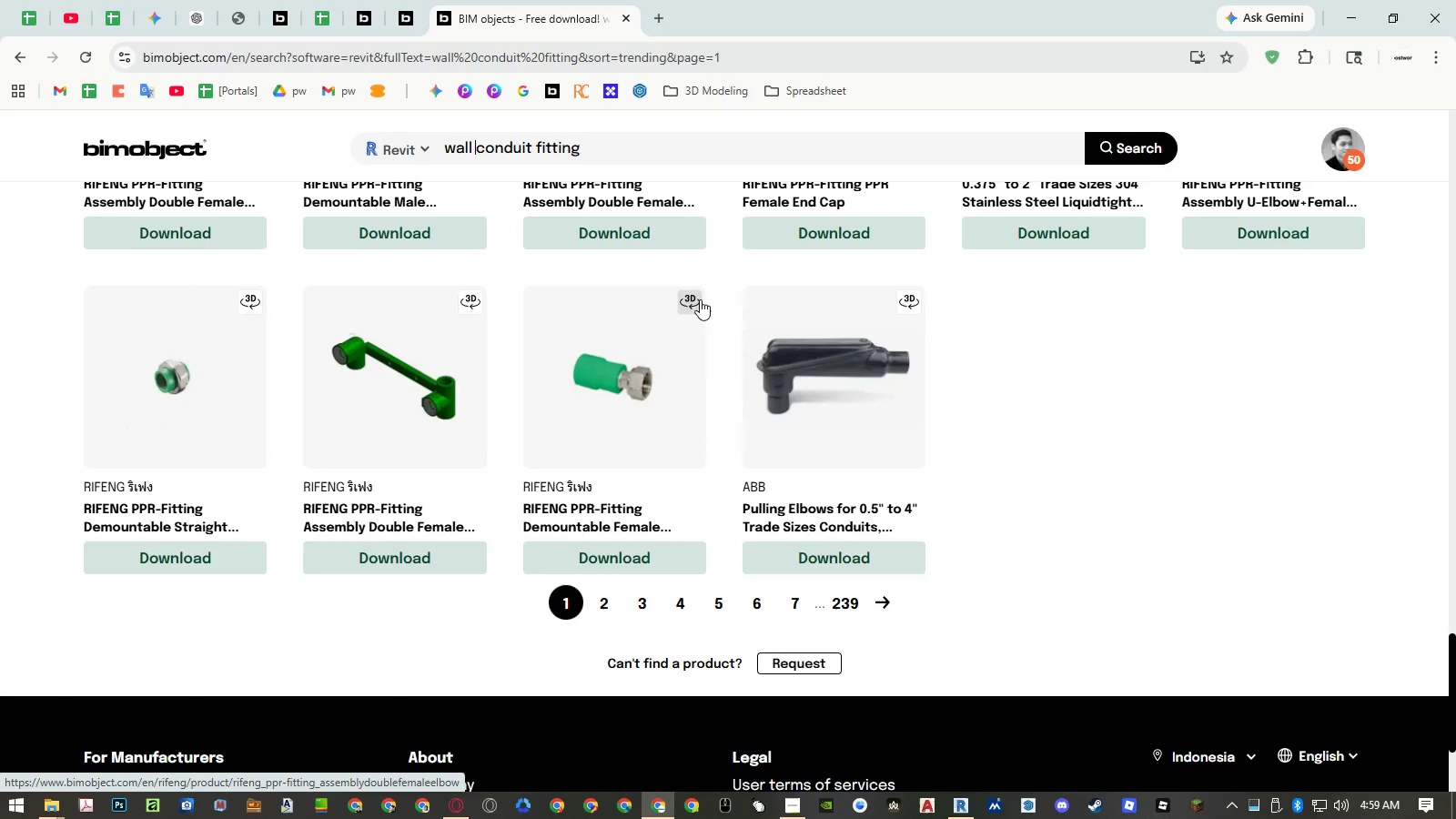 
scroll: coordinate [707, 294], scroll_direction: up, amount: 14.0
 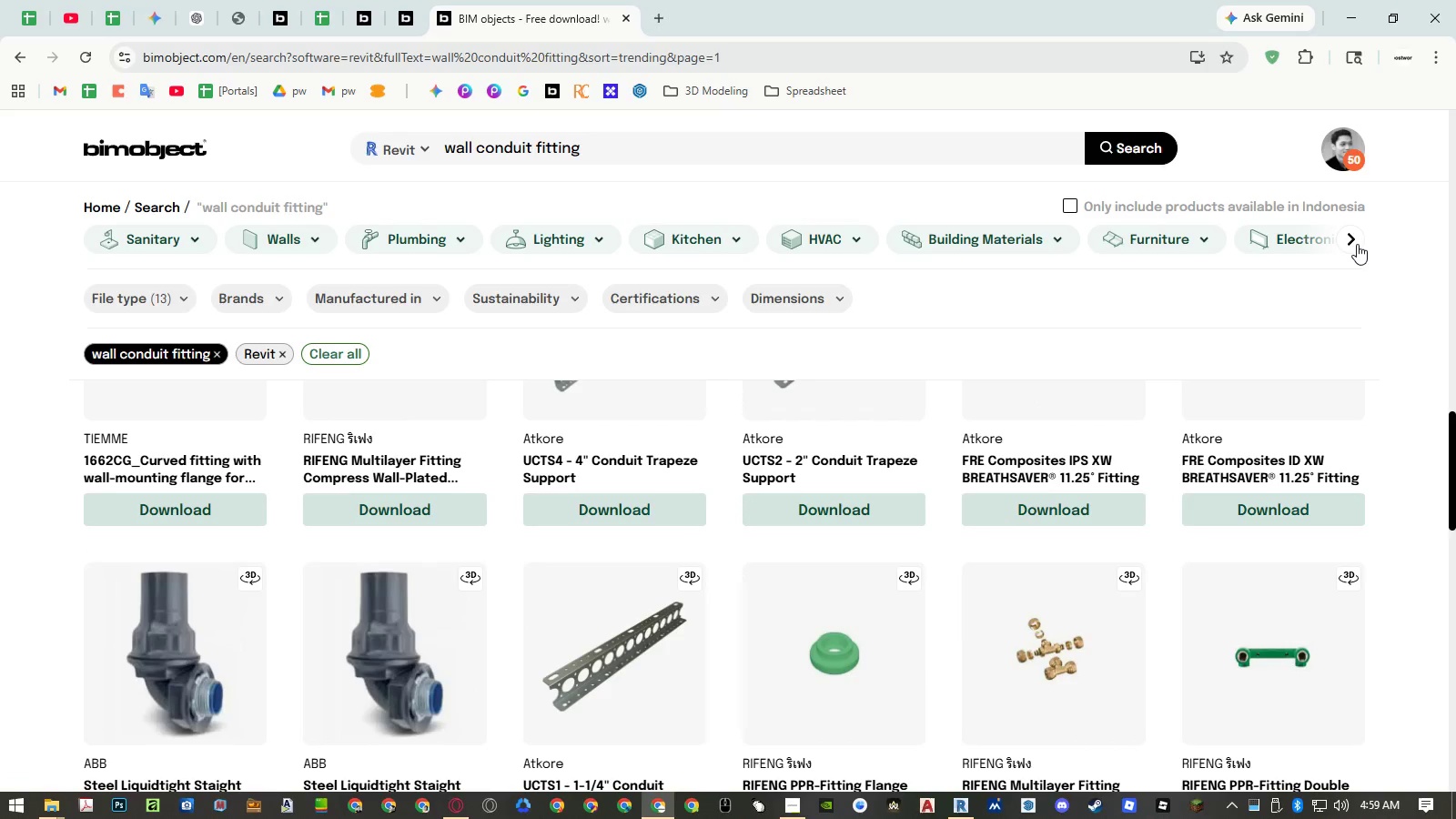 
left_click([1354, 243])
 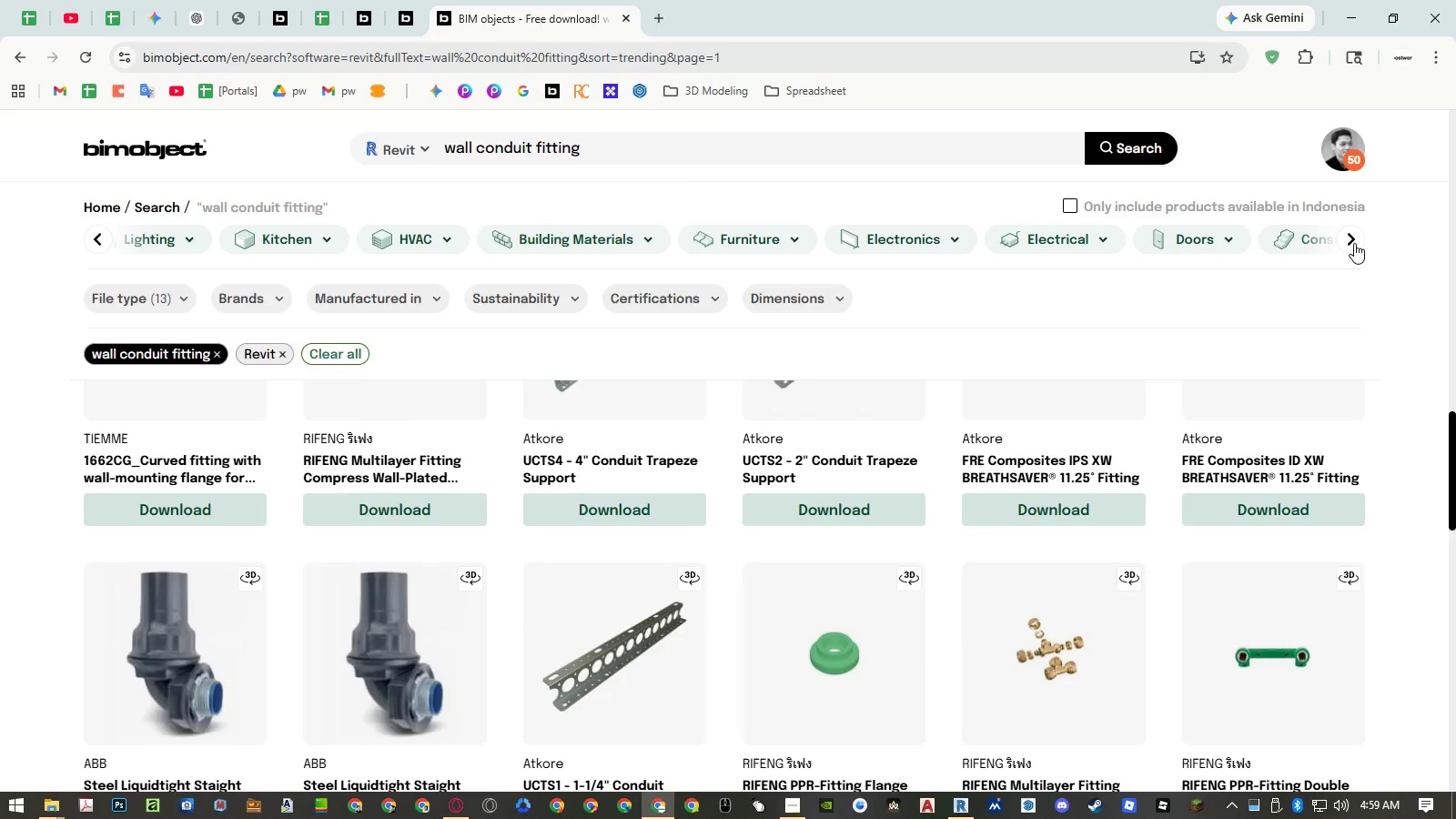 
left_click([1354, 243])
 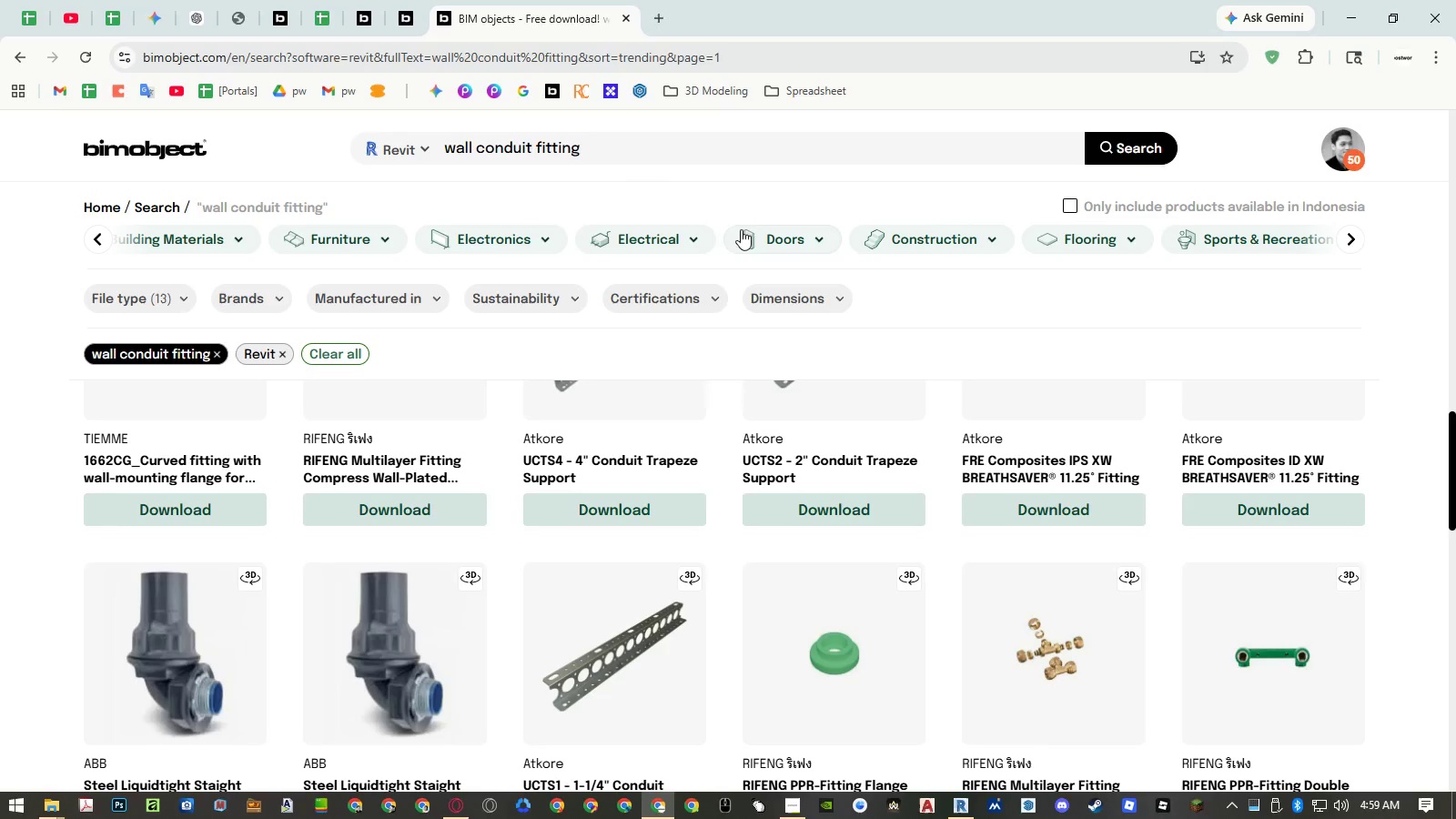 
left_click([665, 234])
 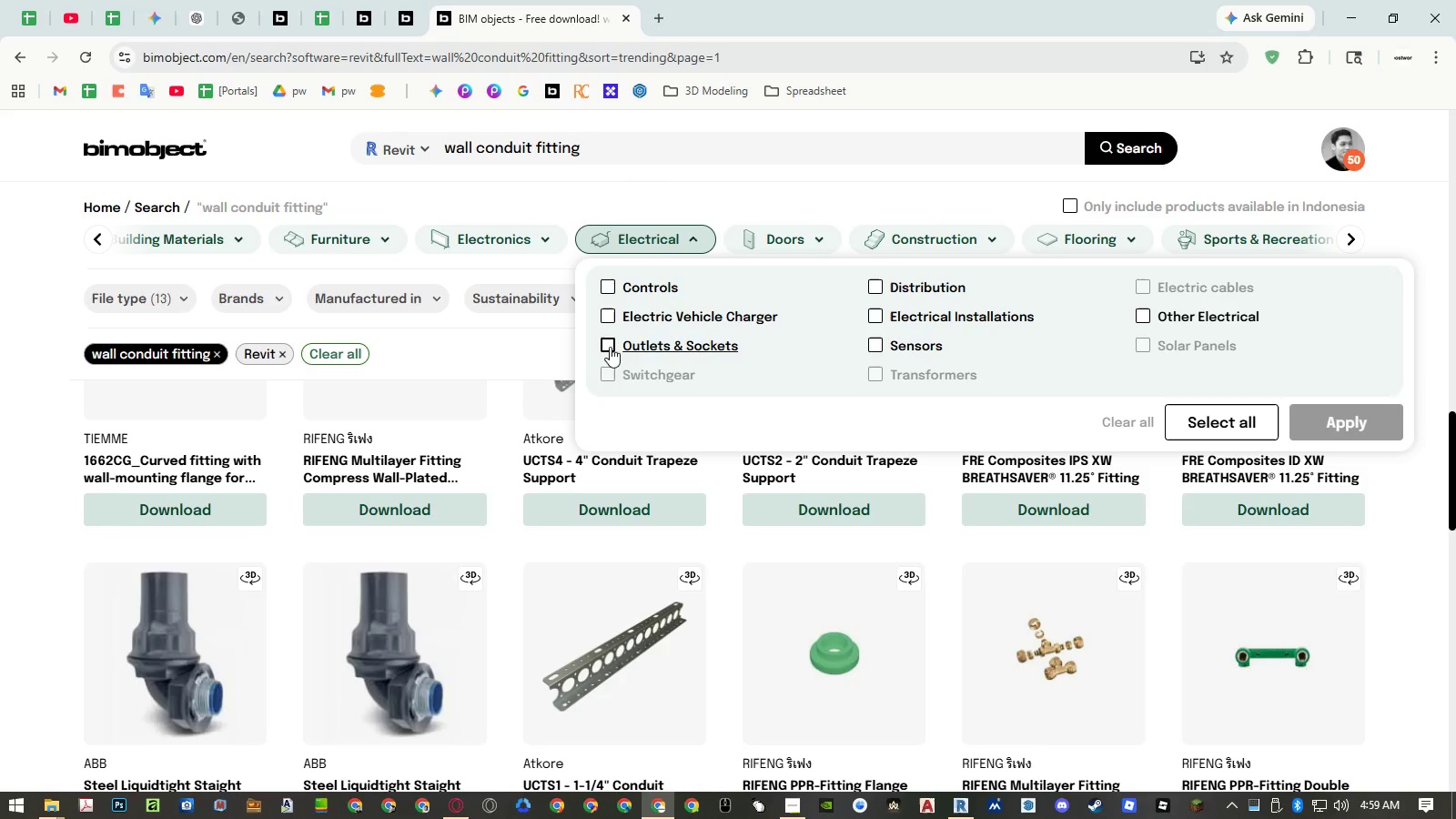 
wait(7.94)
 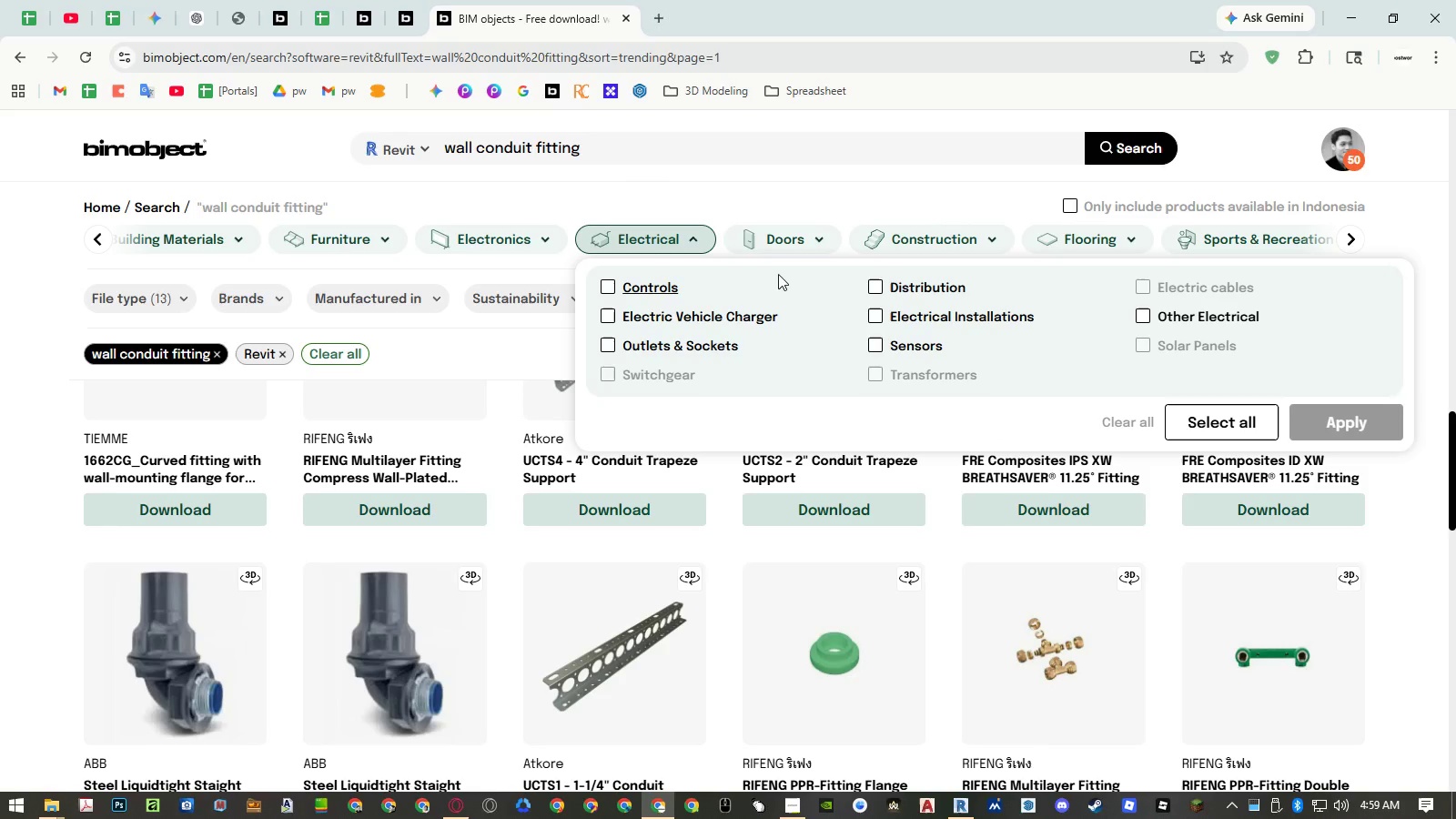 
double_click([1360, 424])
 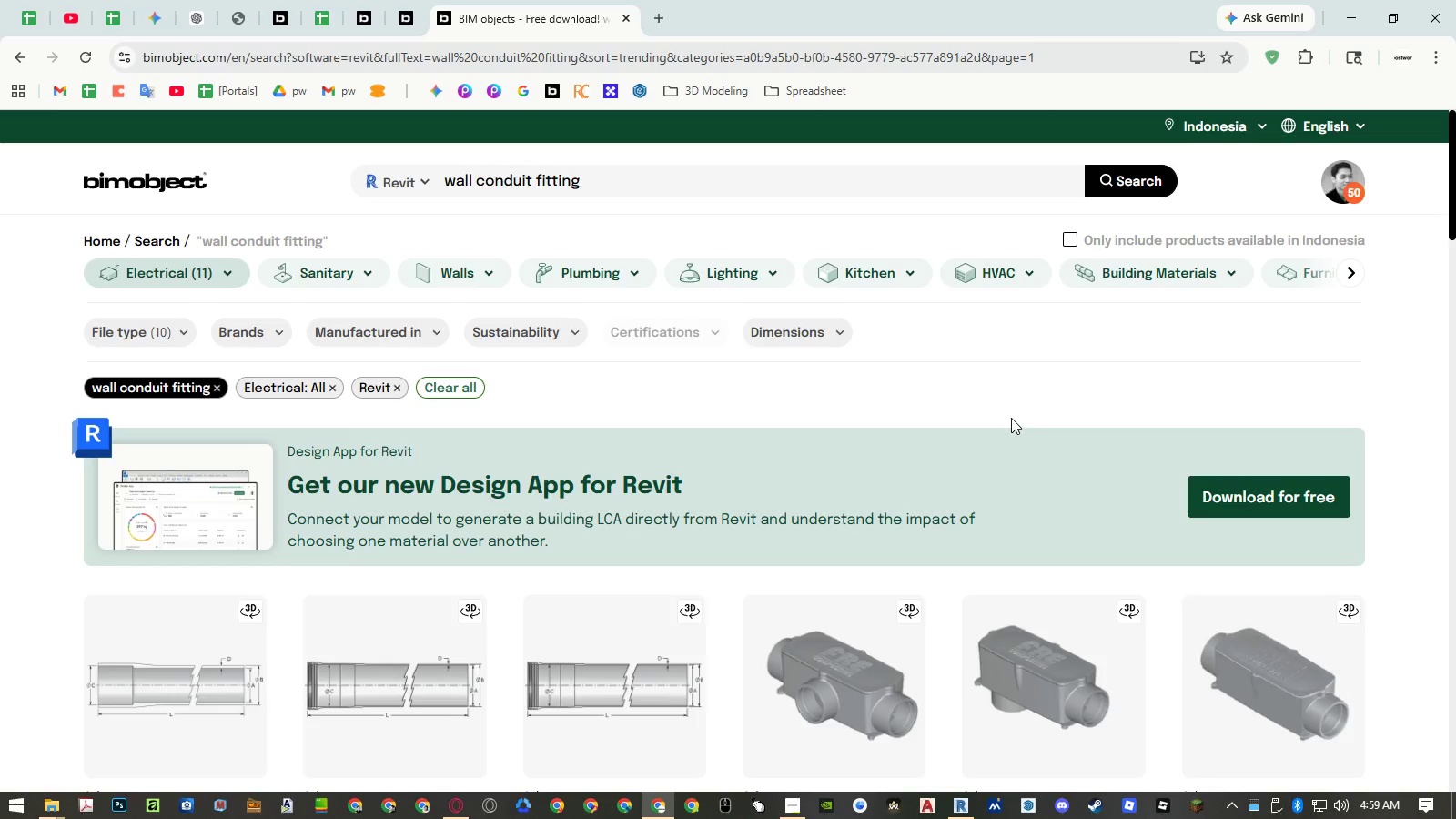 
scroll: coordinate [1007, 363], scroll_direction: down, amount: 17.0
 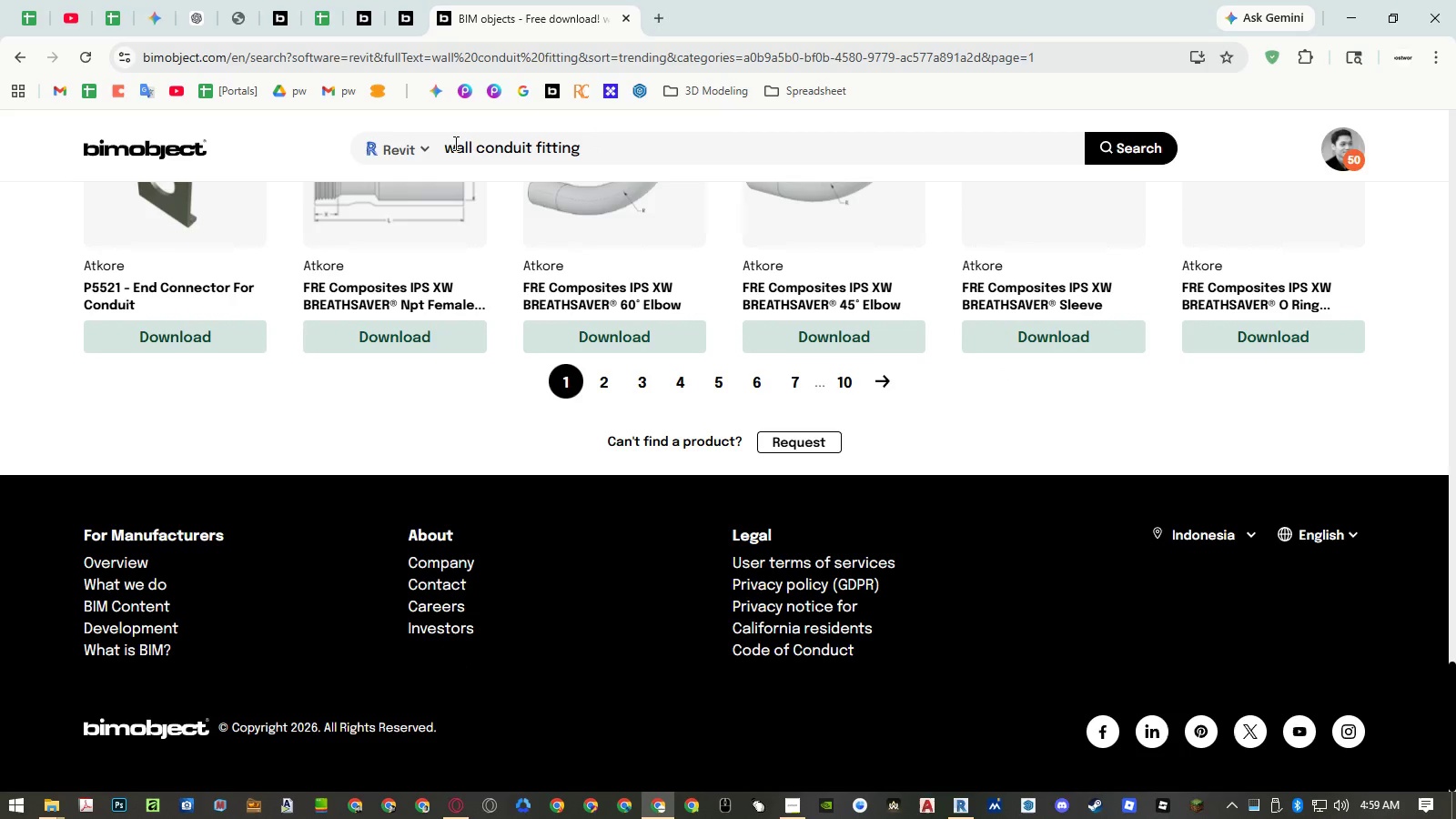 
double_click([454, 143])
 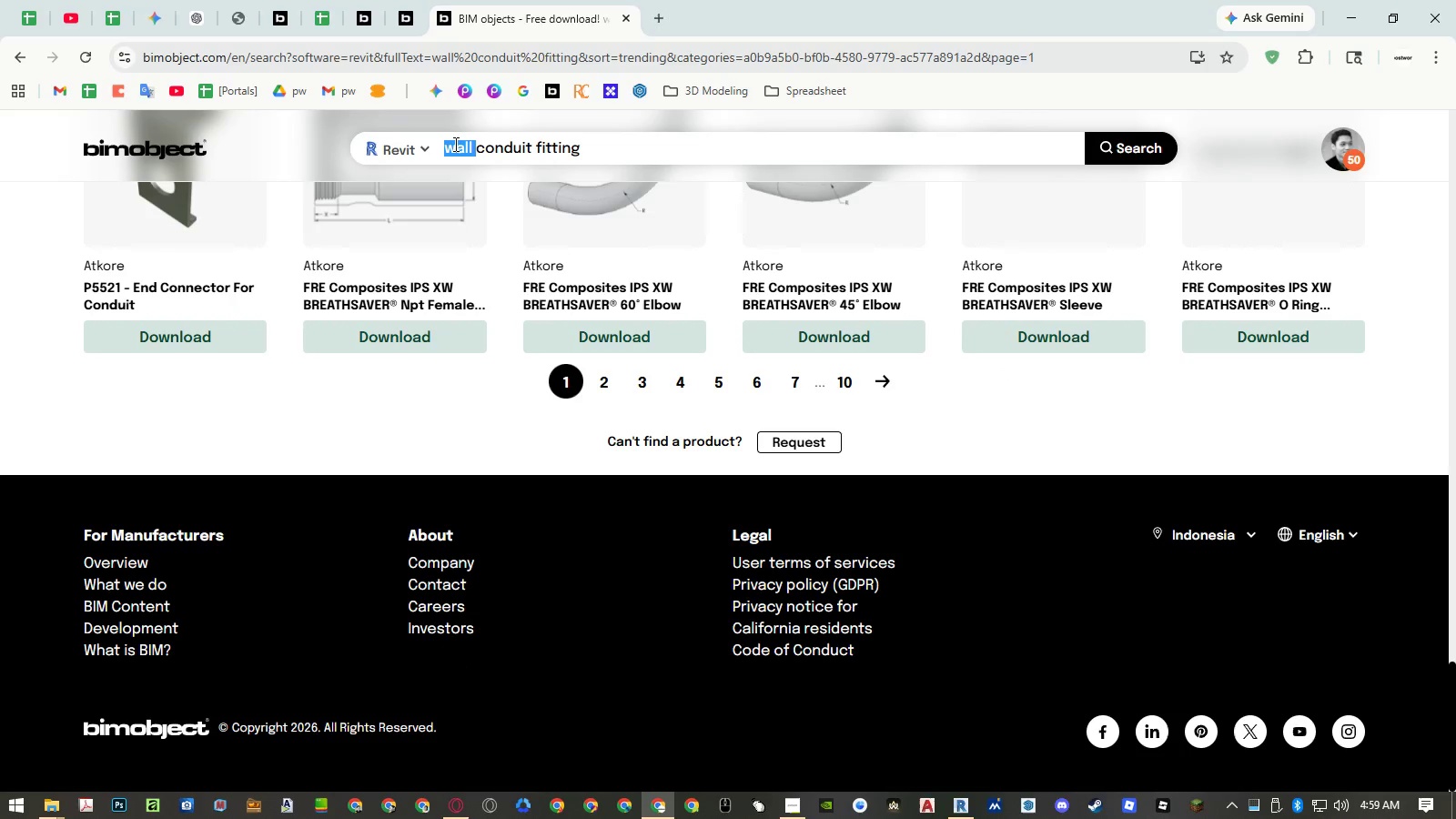 
key(Backspace)
 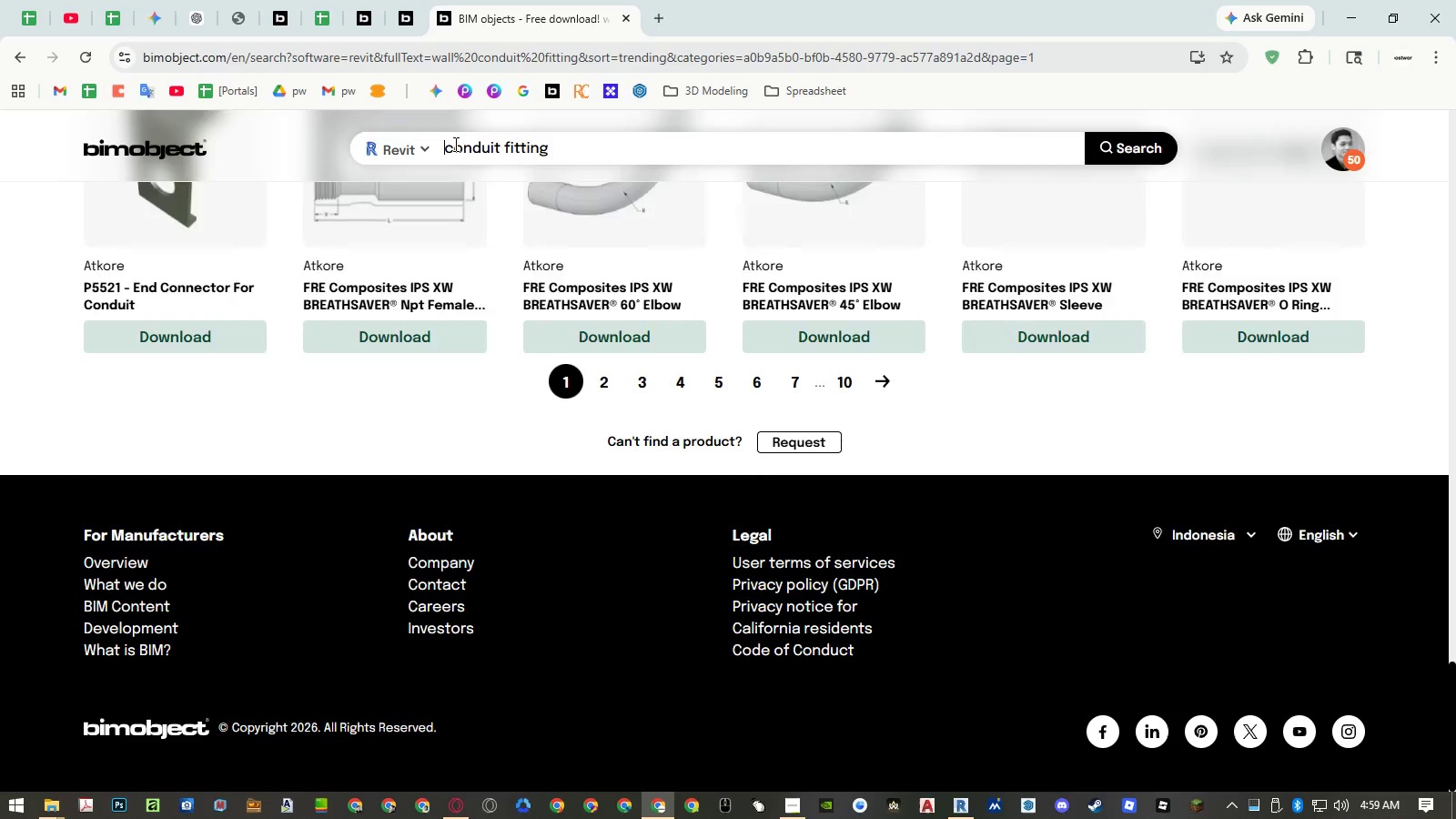 
key(Enter)
 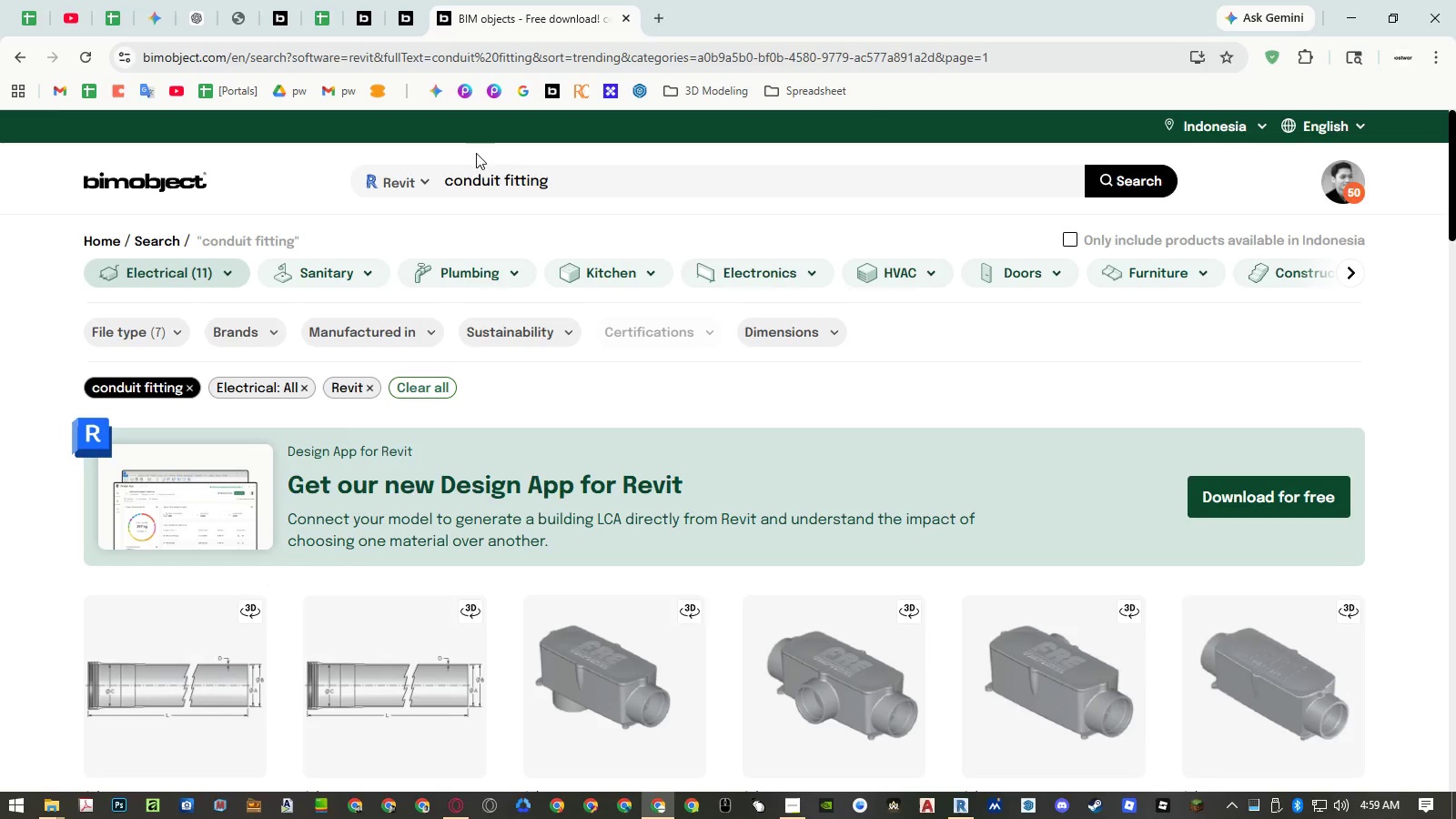 
scroll: coordinate [713, 368], scroll_direction: down, amount: 14.0
 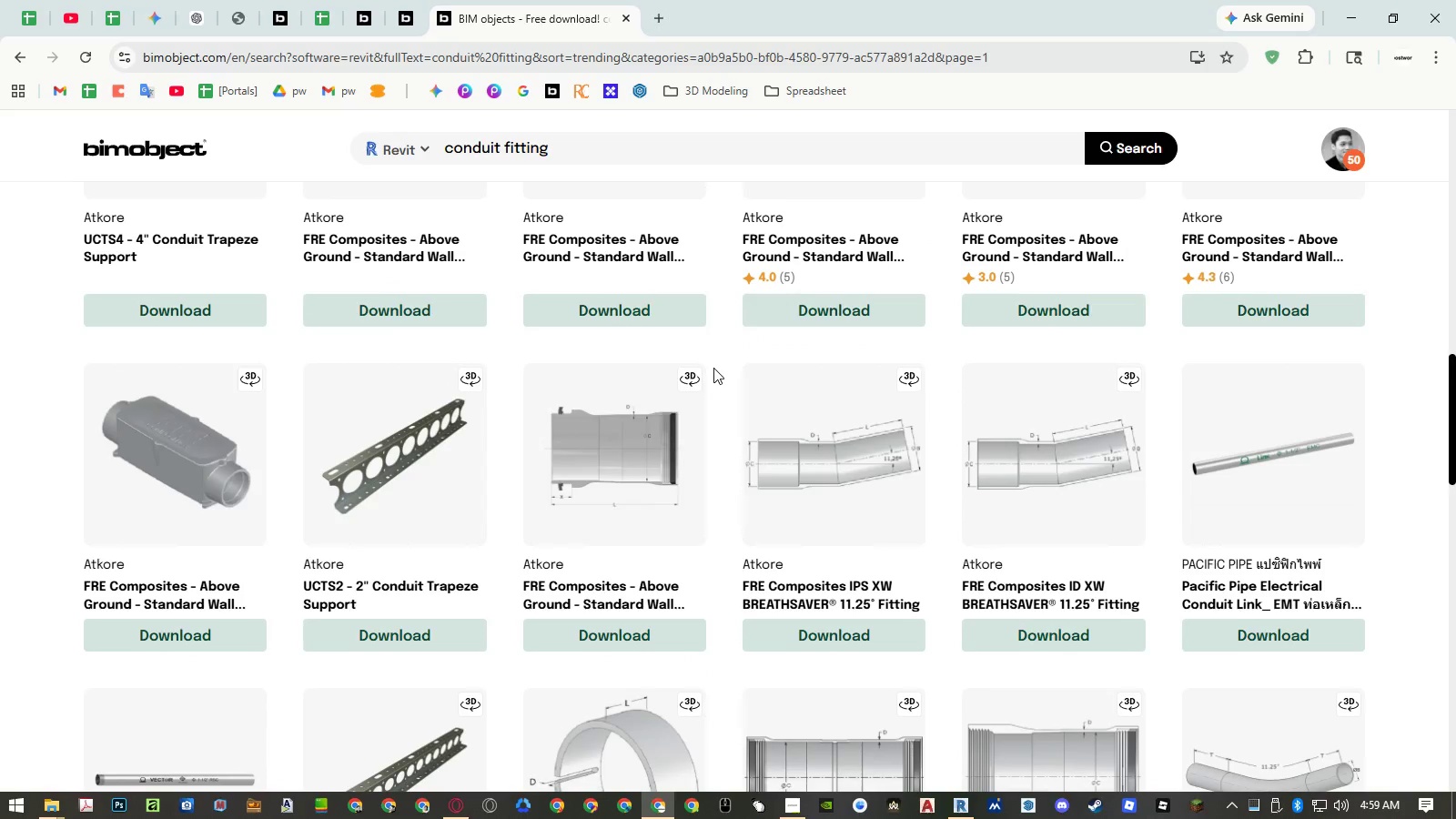 
scroll: coordinate [713, 368], scroll_direction: up, amount: 4.0
 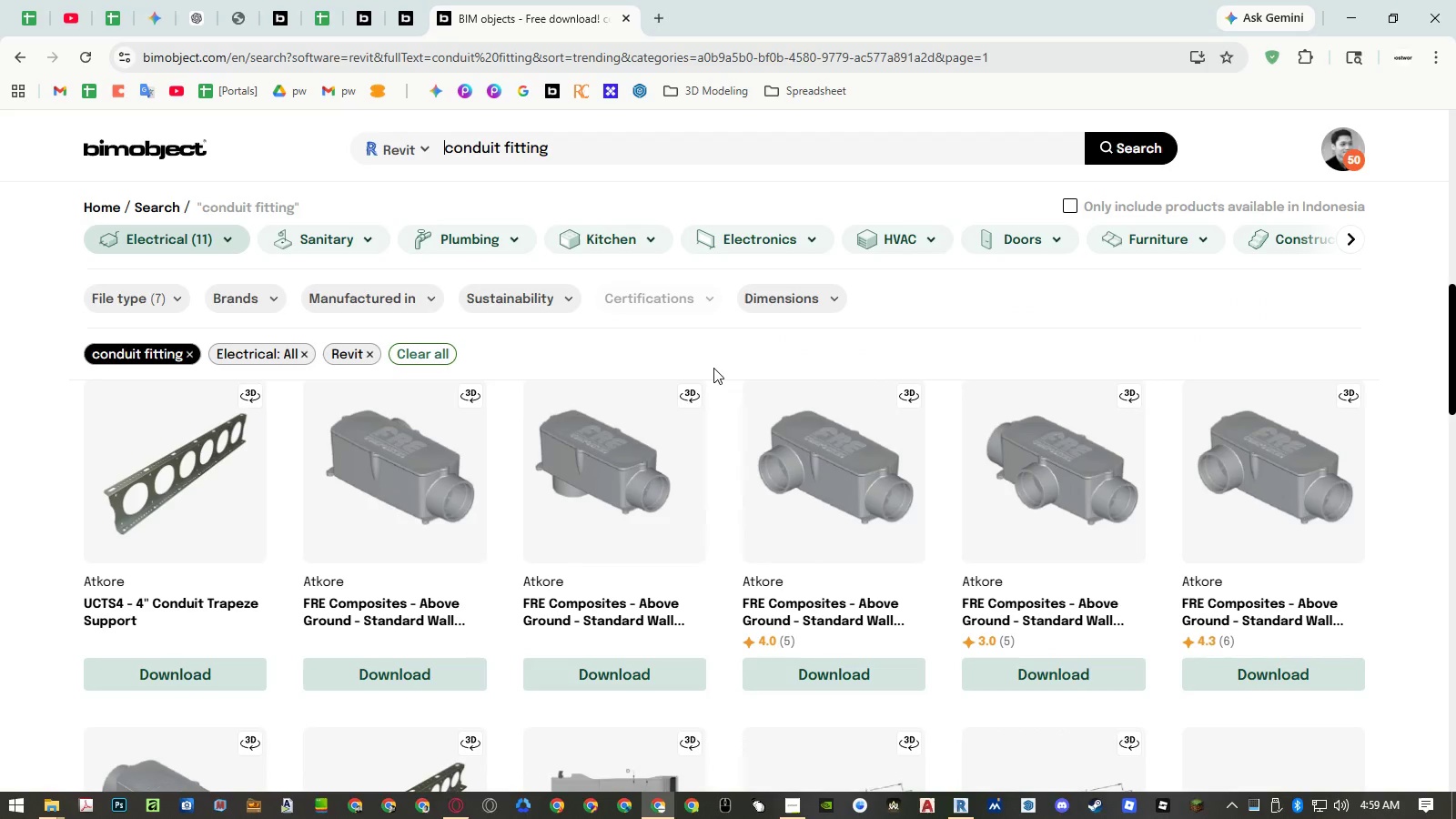 
scroll: coordinate [713, 368], scroll_direction: down, amount: 10.0
 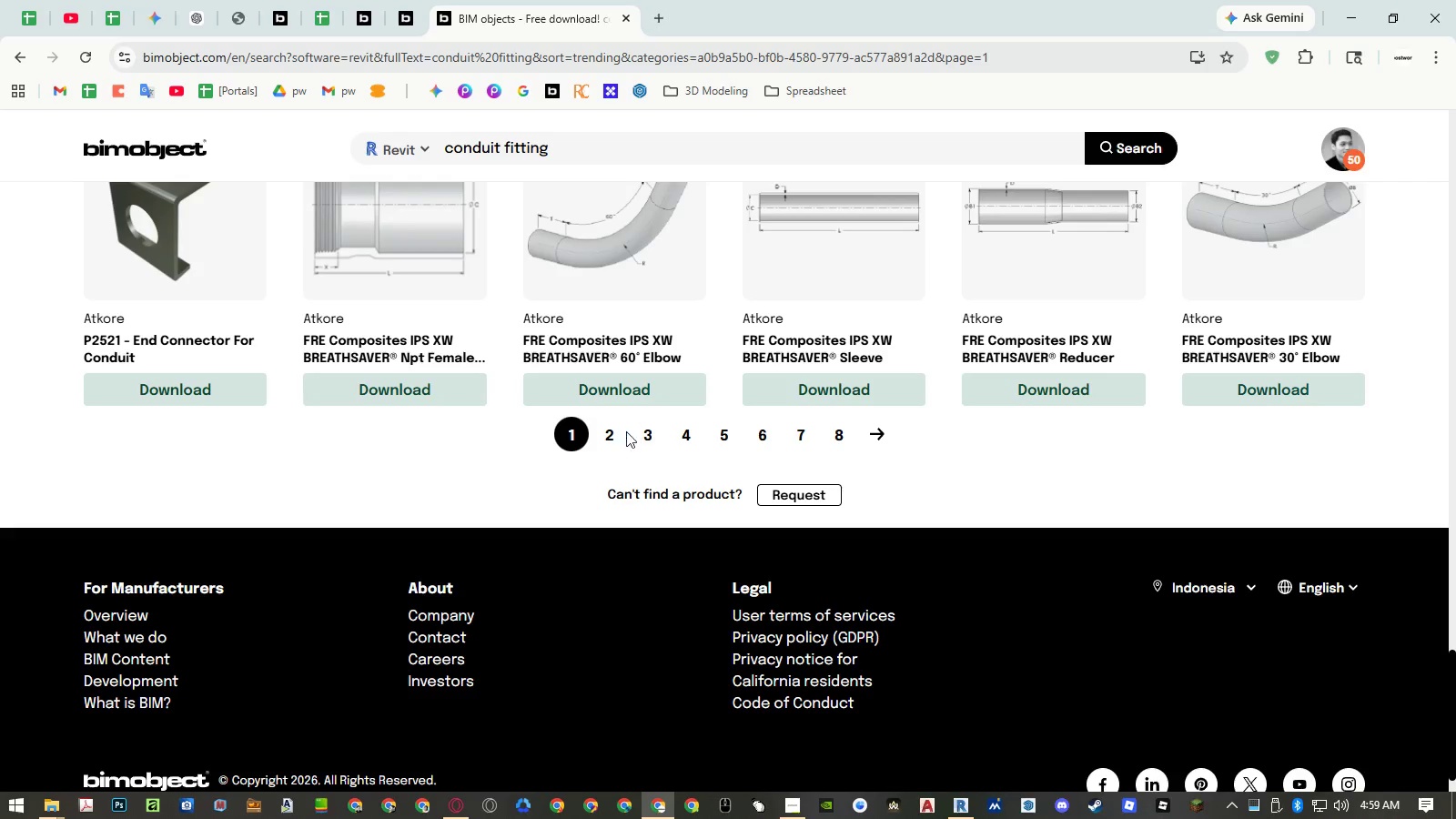 
left_click([625, 431])
 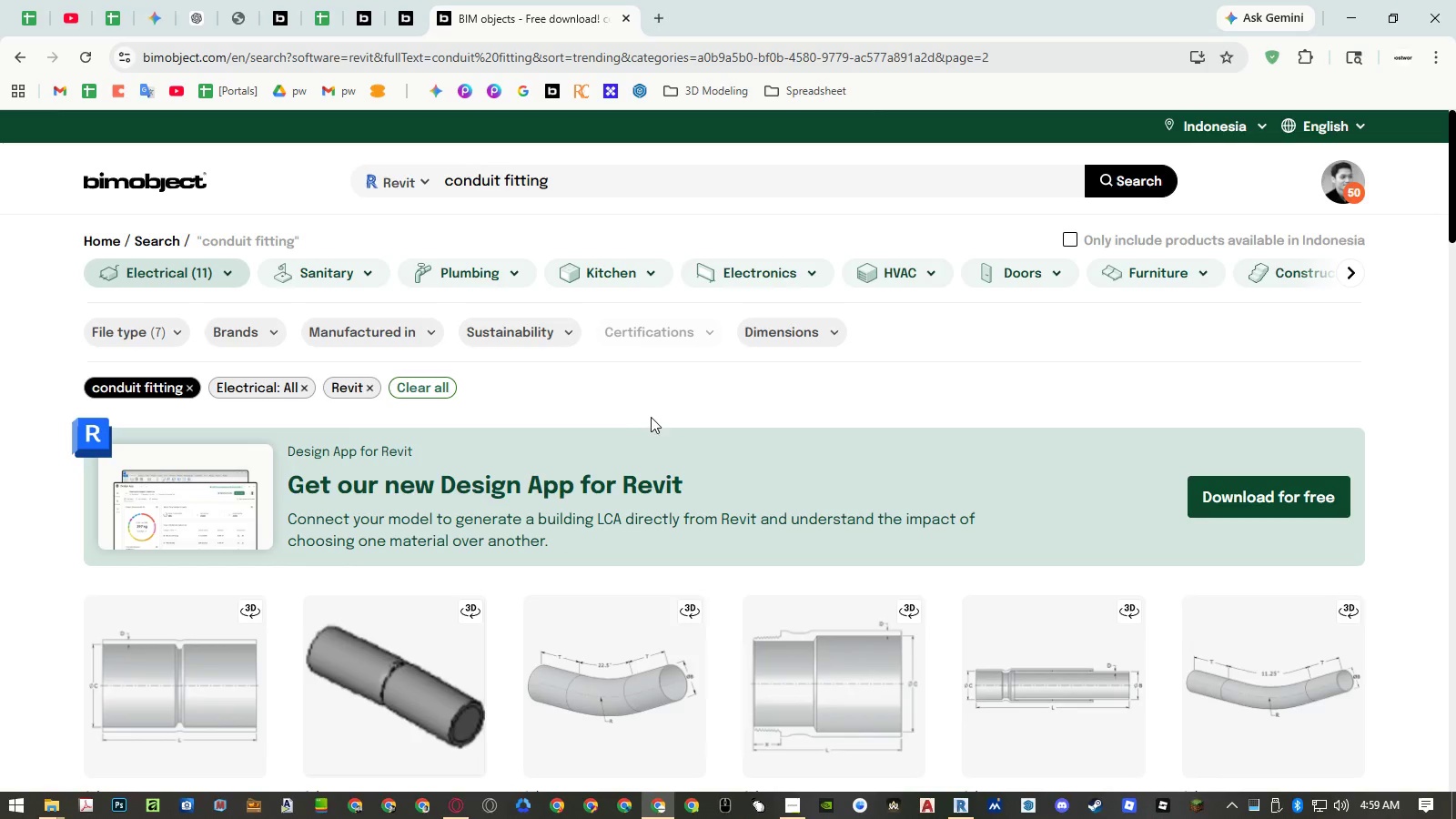 
scroll: coordinate [688, 415], scroll_direction: down, amount: 22.0
 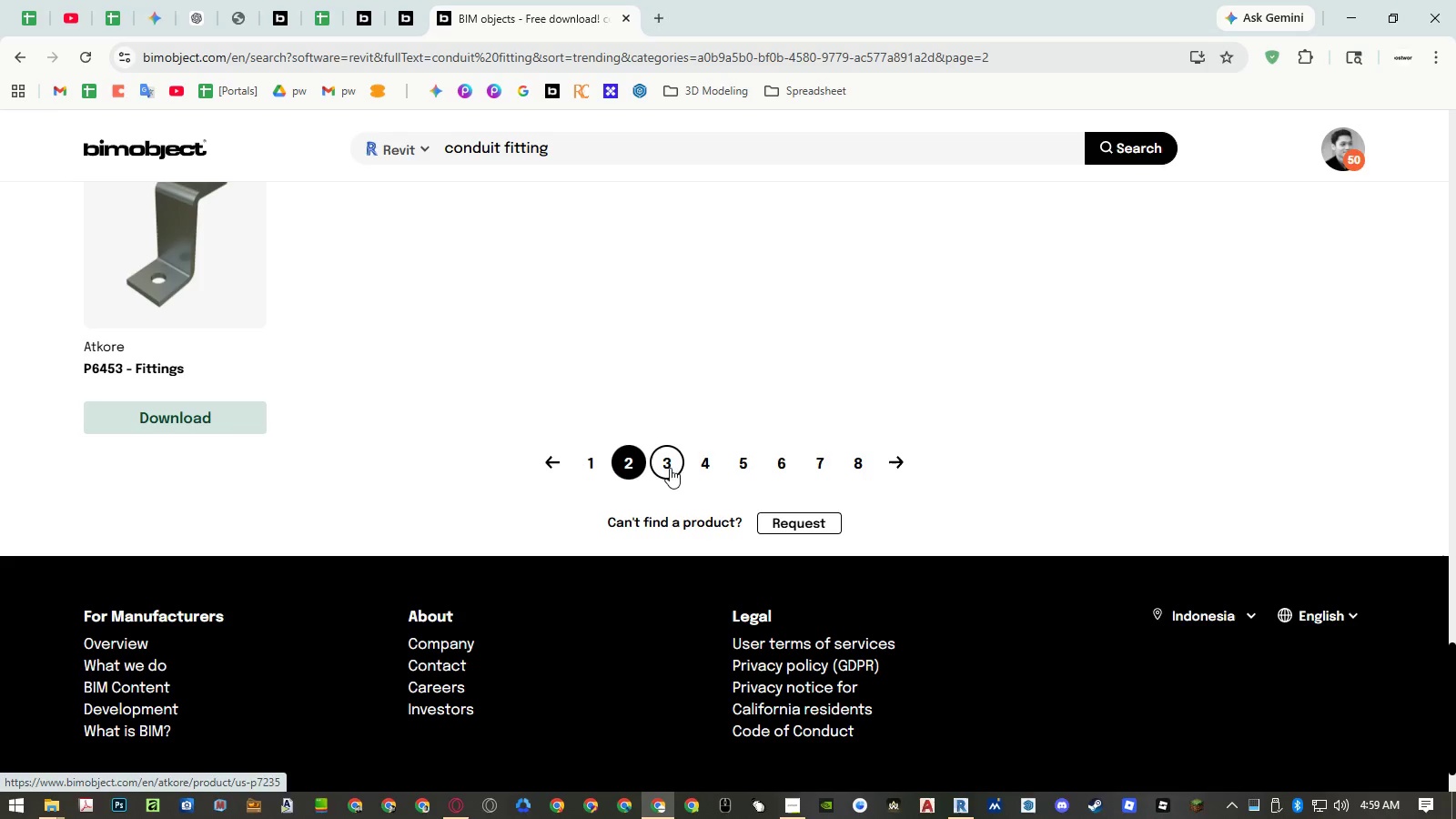 
left_click([665, 469])
 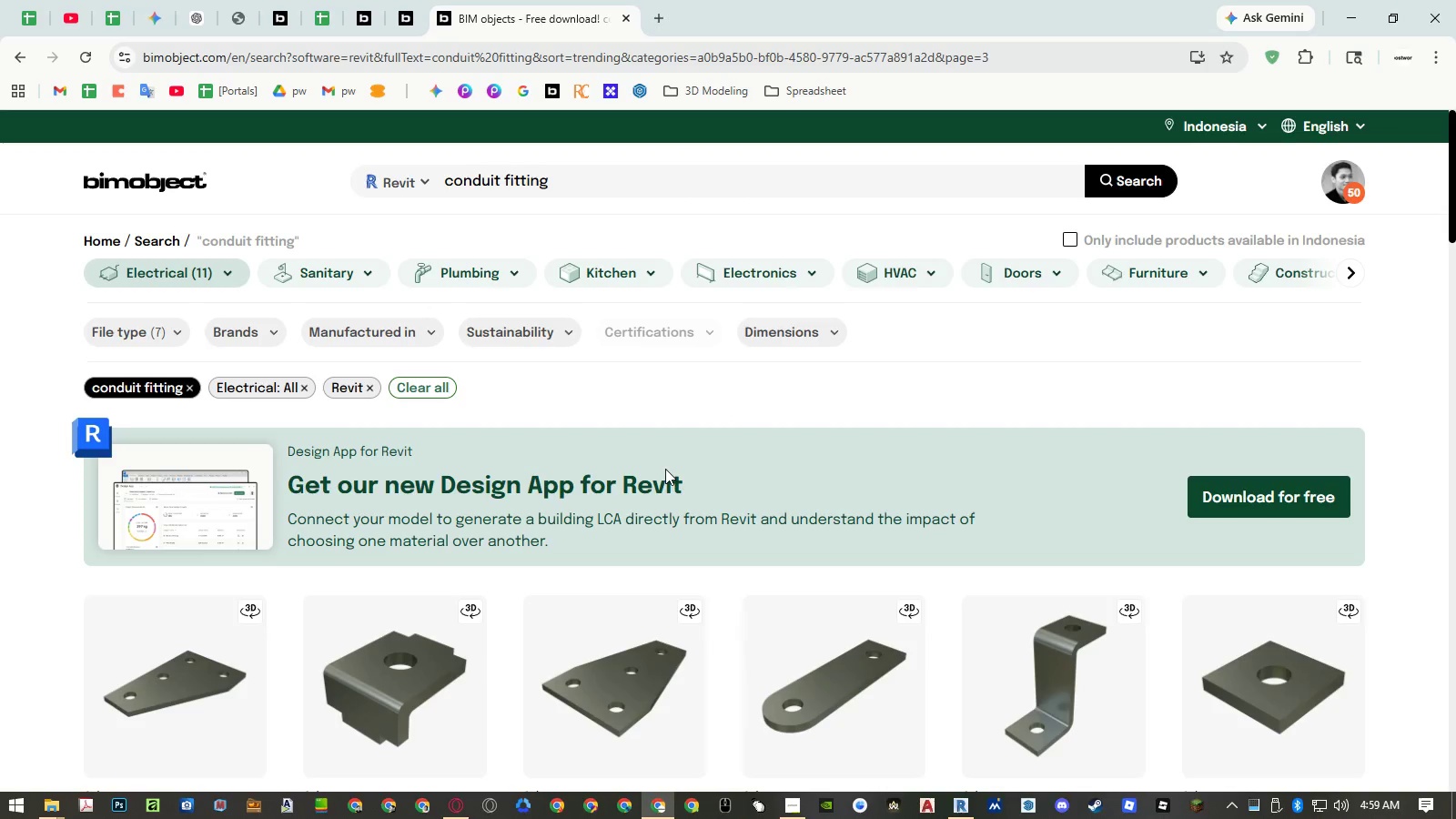 
scroll: coordinate [667, 460], scroll_direction: down, amount: 31.0
 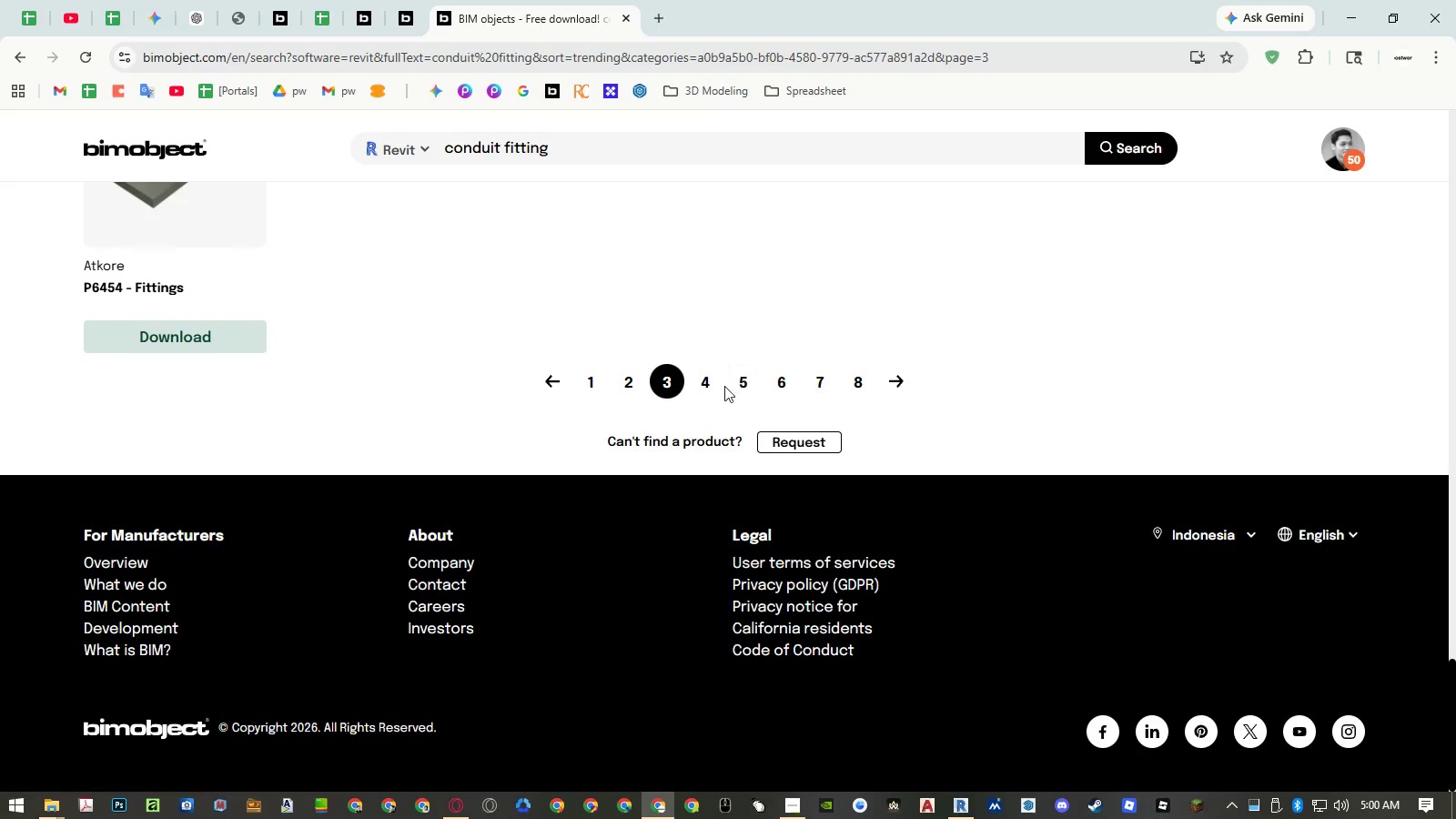 
left_click([717, 386])
 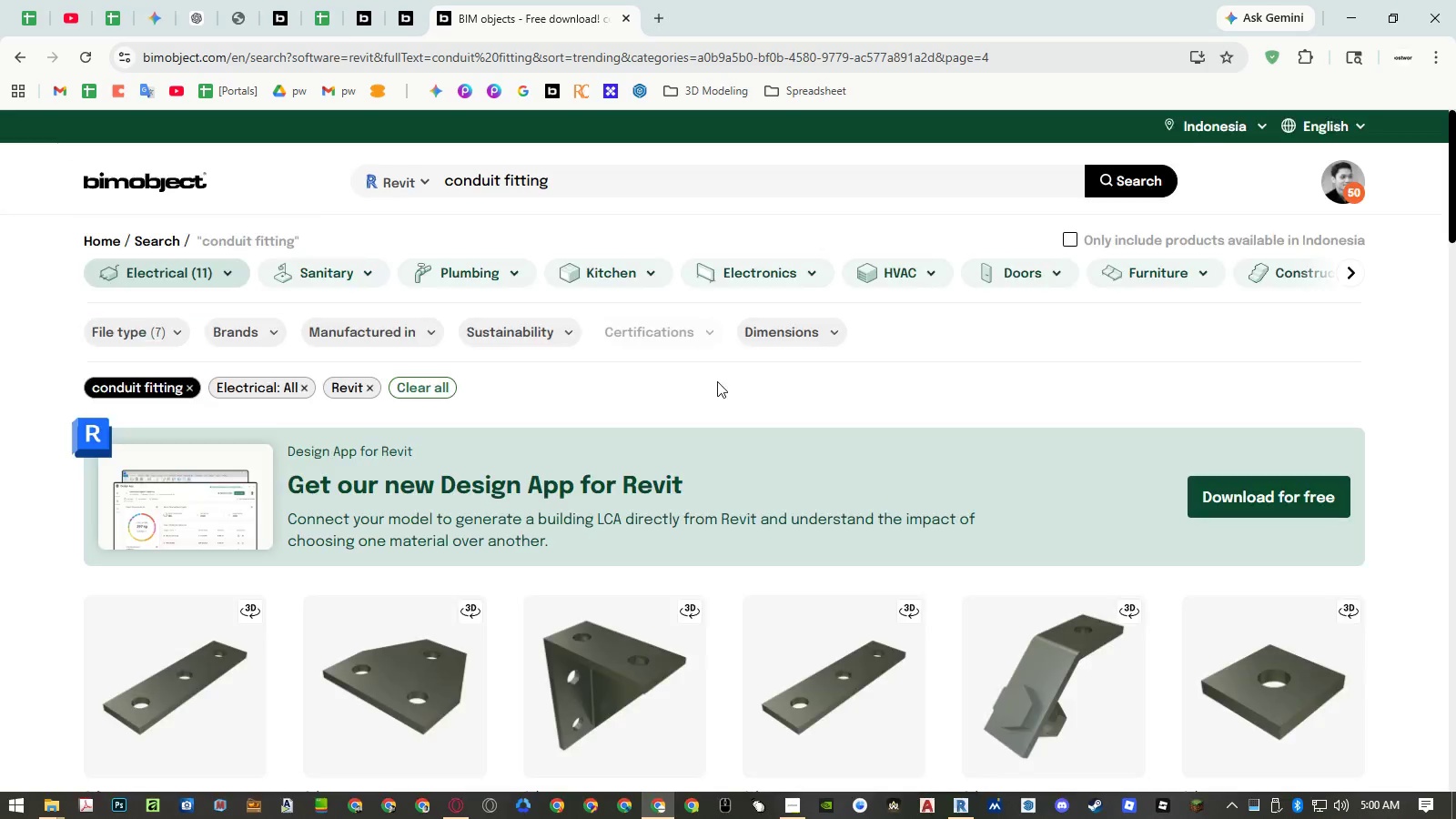 
scroll: coordinate [730, 375], scroll_direction: down, amount: 23.0
 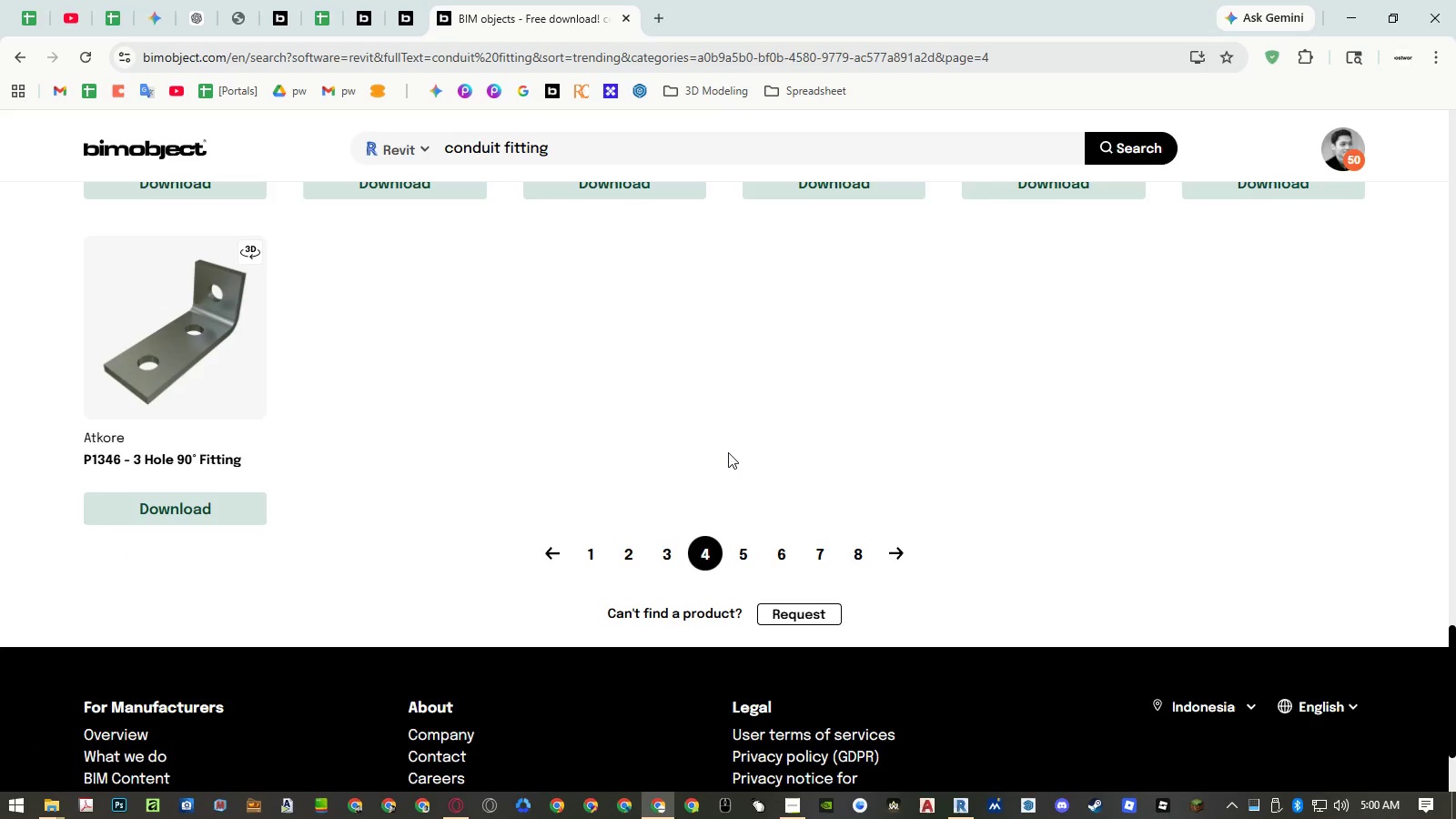 
left_click([743, 543])
 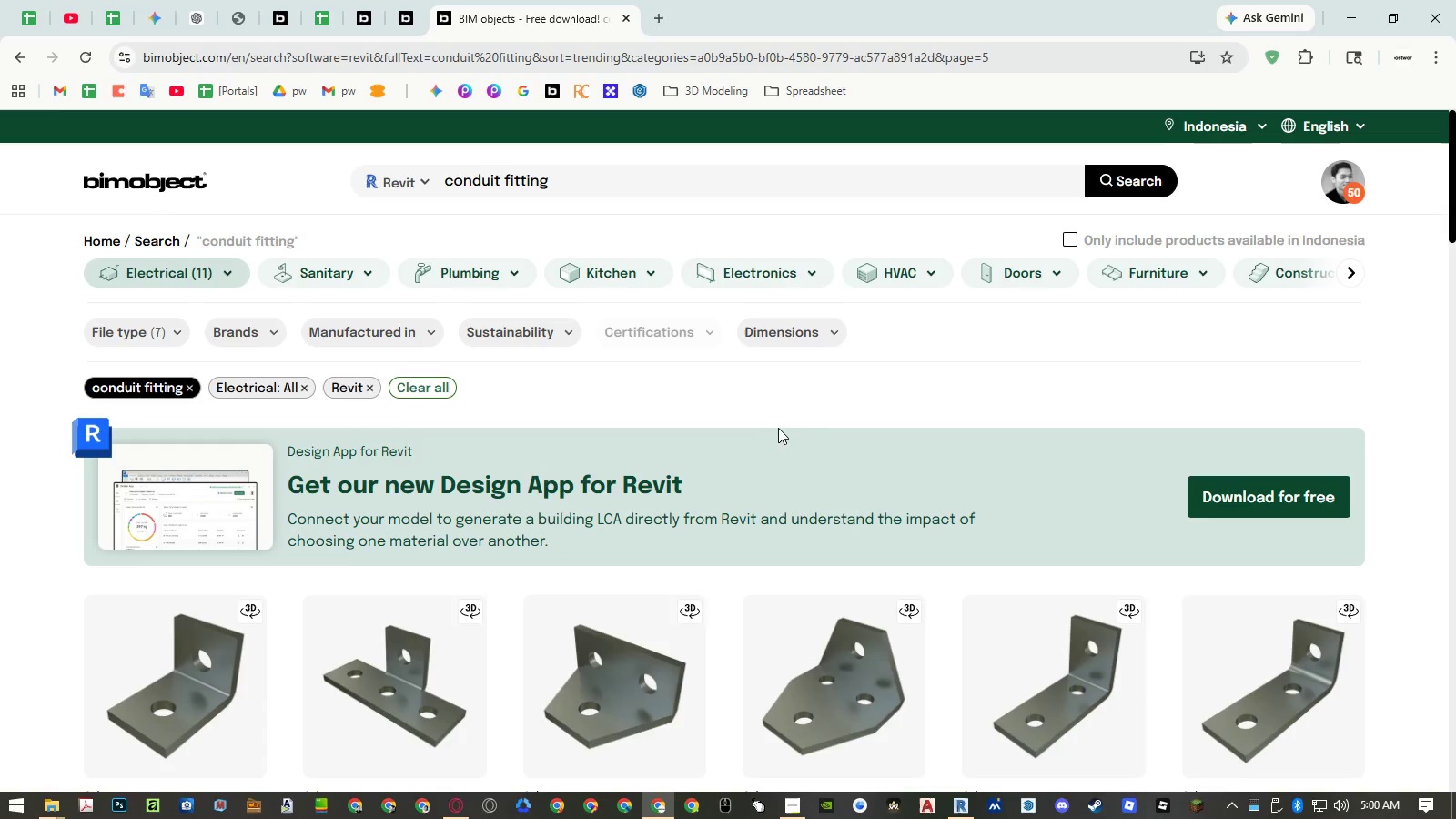 
scroll: coordinate [777, 423], scroll_direction: down, amount: 27.0
 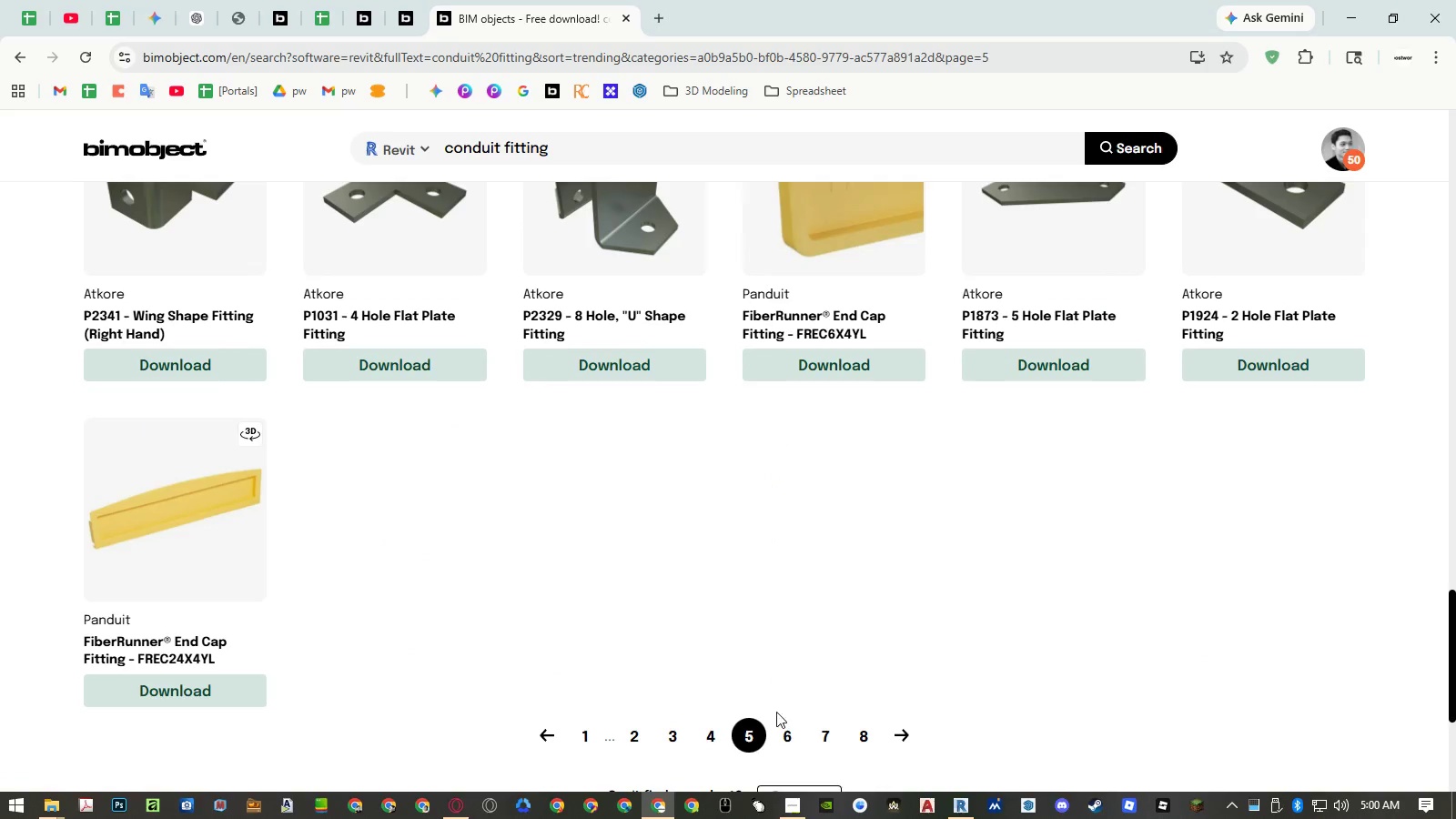 
left_click([782, 731])
 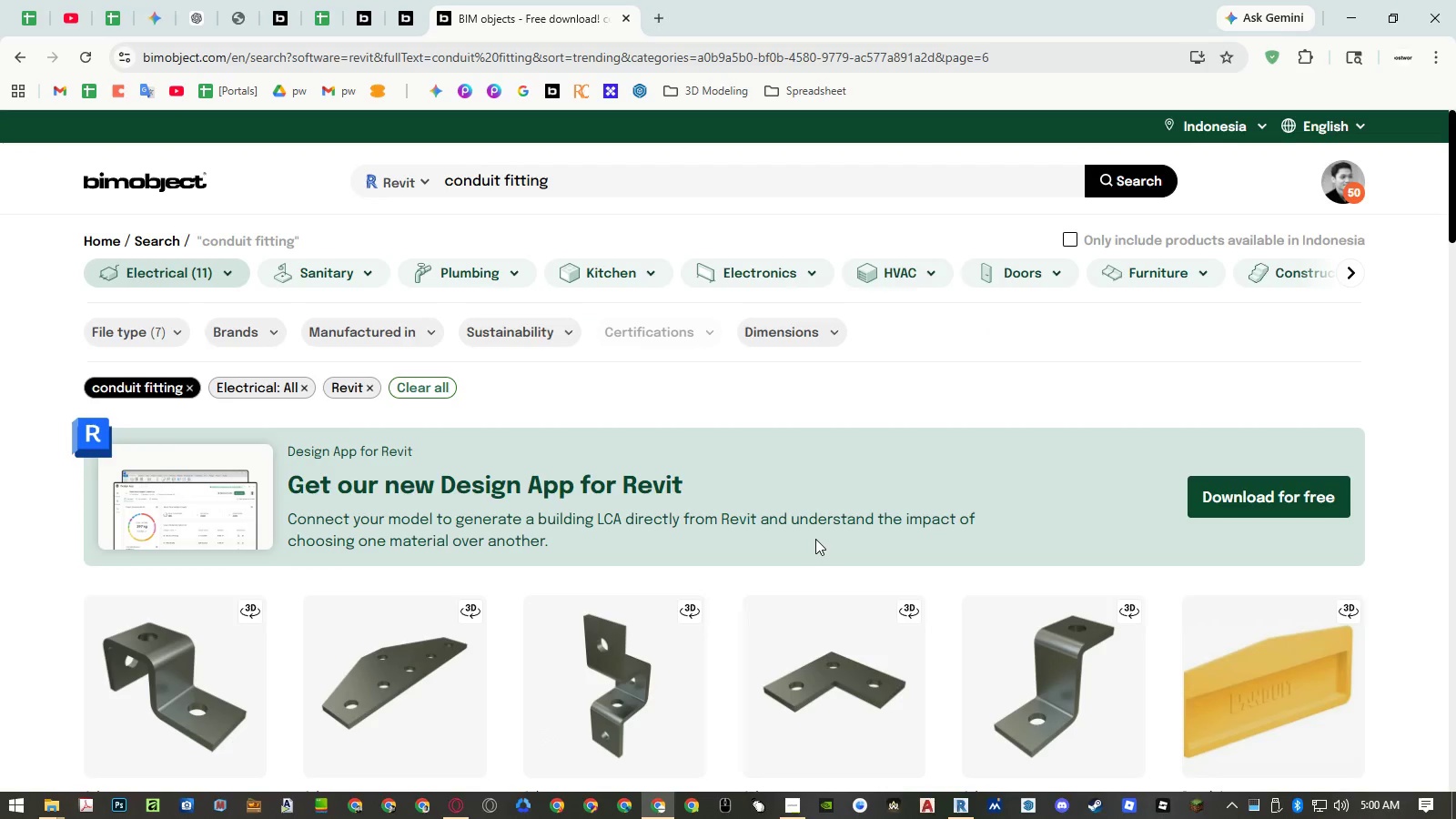 
scroll: coordinate [814, 525], scroll_direction: down, amount: 13.0
 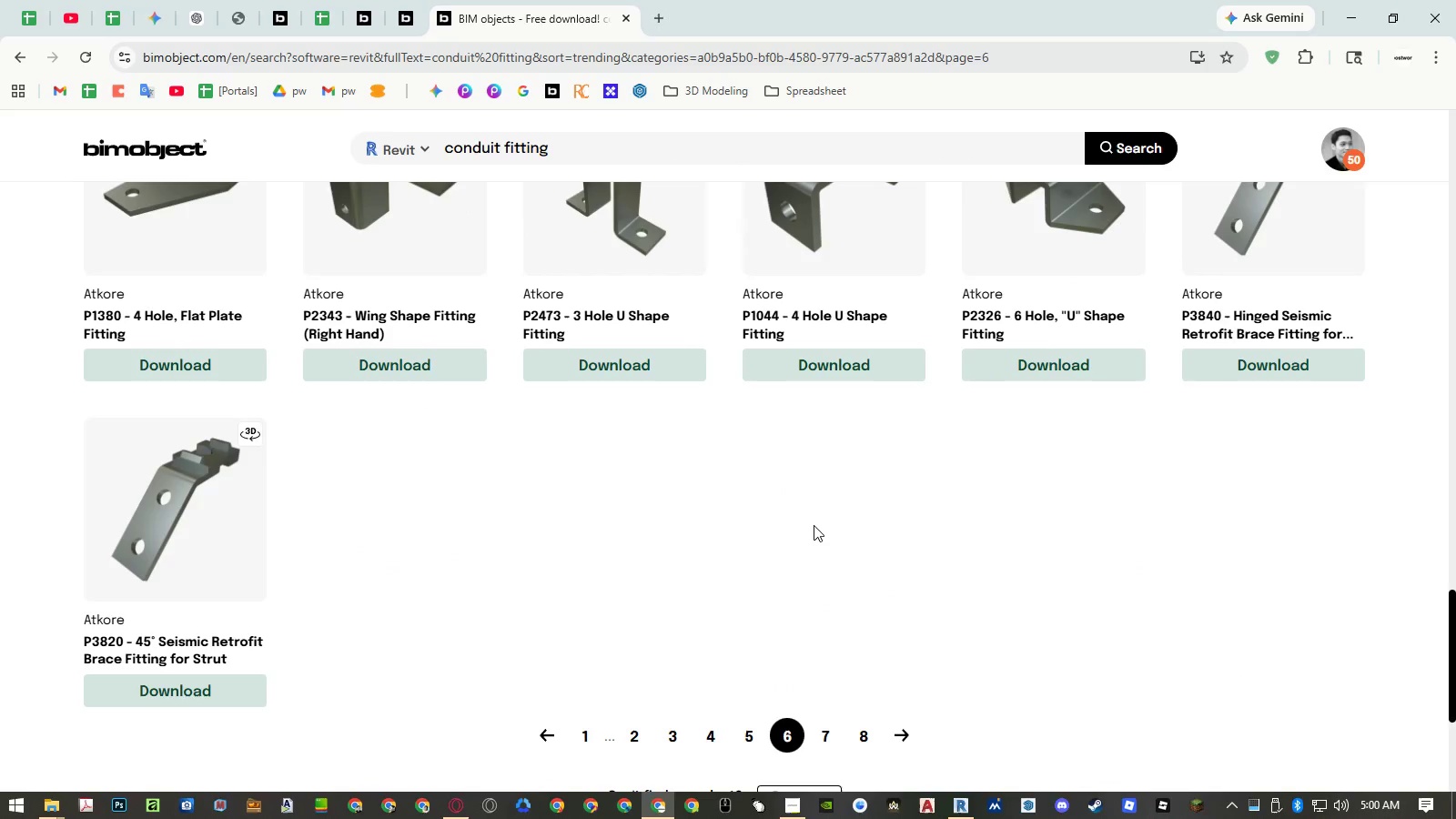 
left_click([820, 729])
 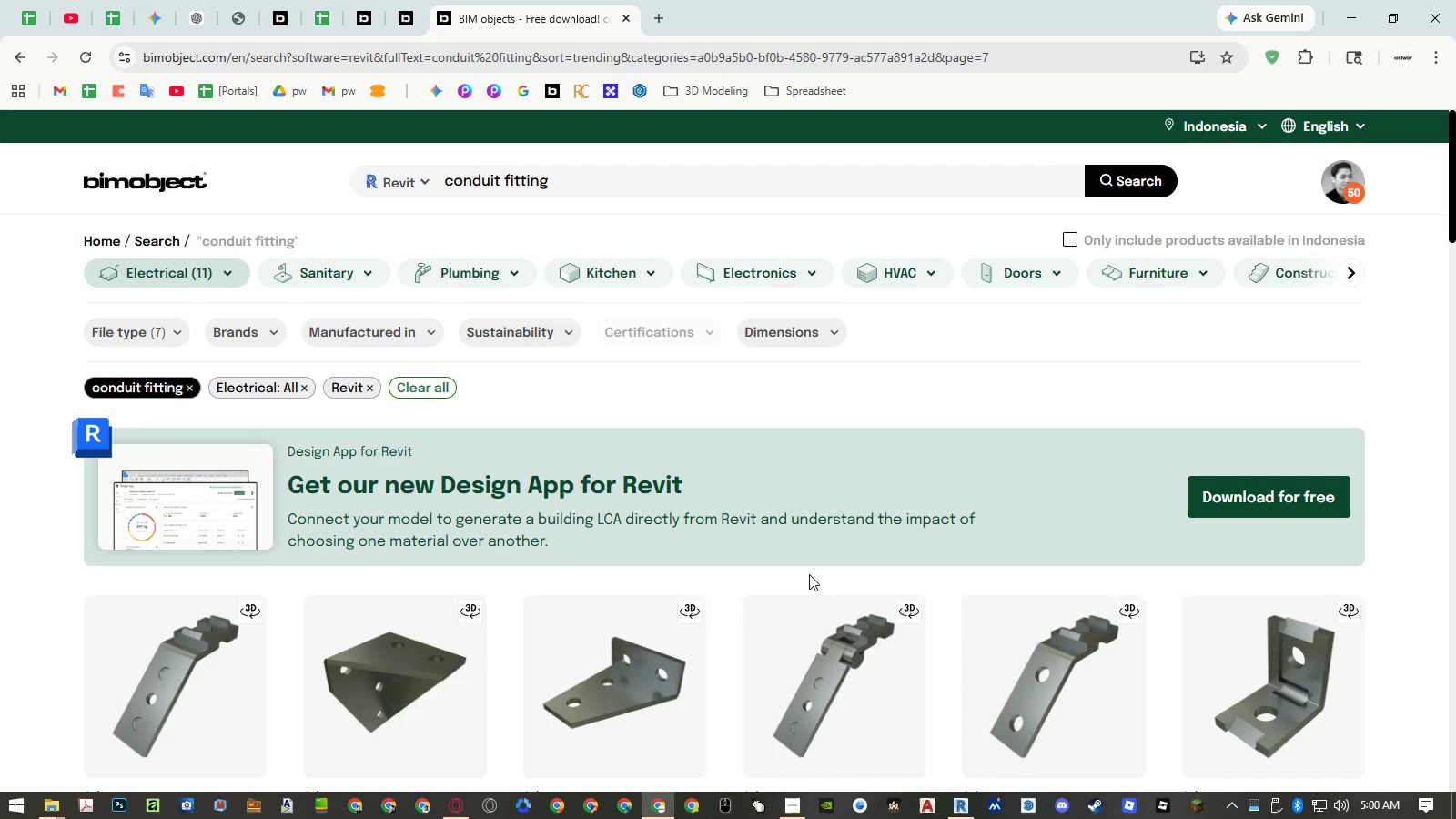 
scroll: coordinate [804, 531], scroll_direction: down, amount: 18.0
 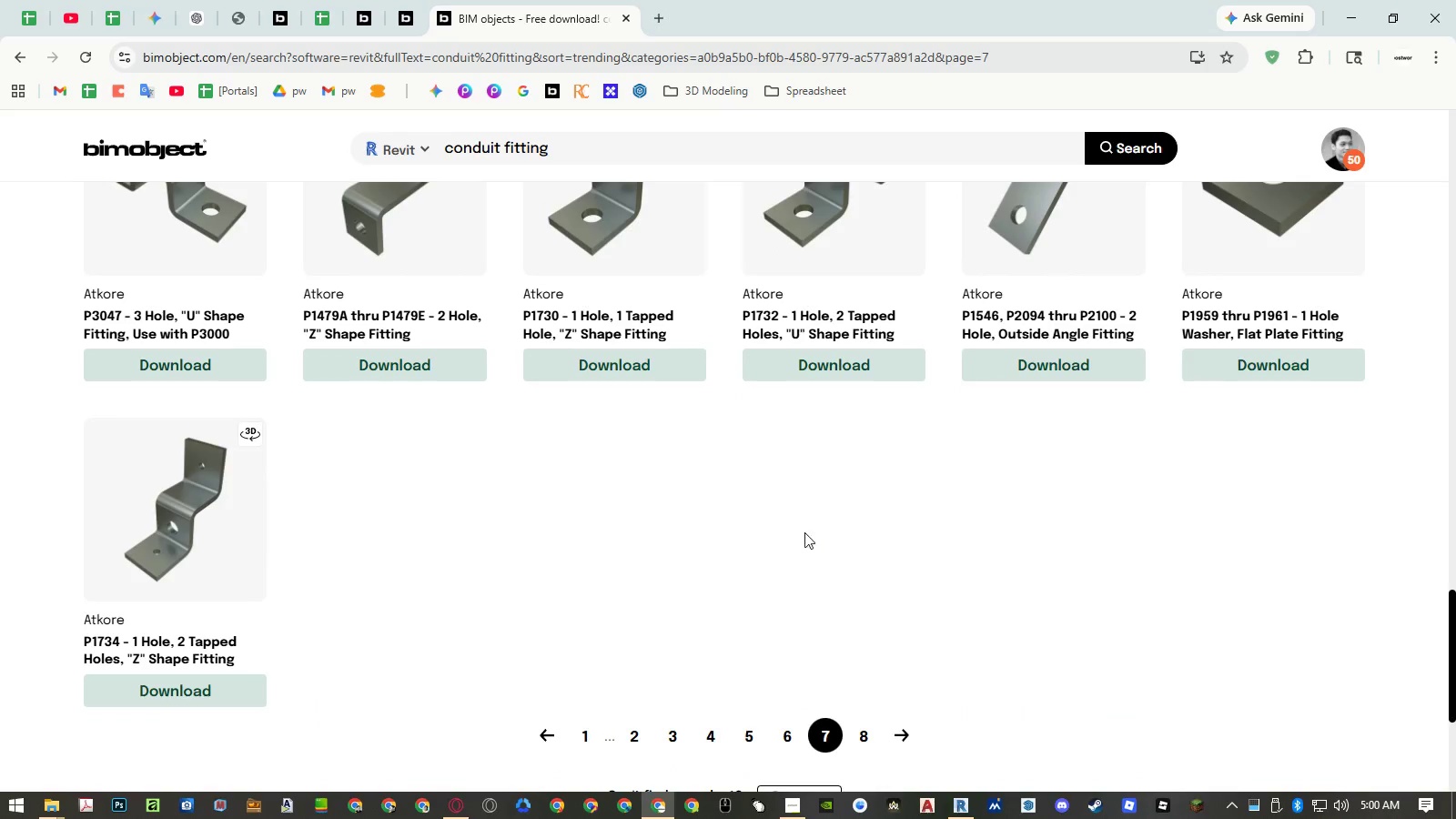 
left_click([860, 744])
 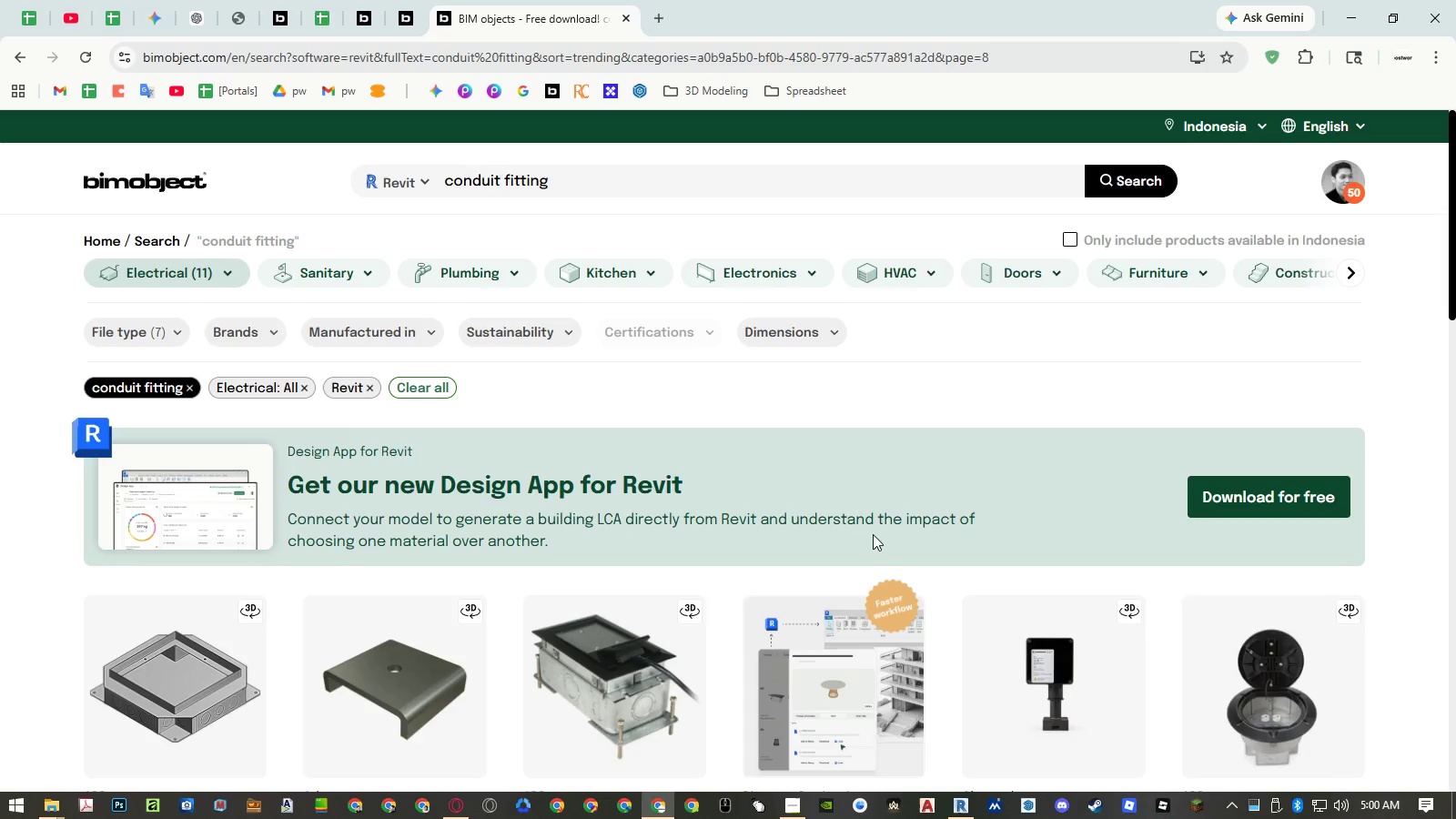 
scroll: coordinate [869, 481], scroll_direction: down, amount: 13.0
 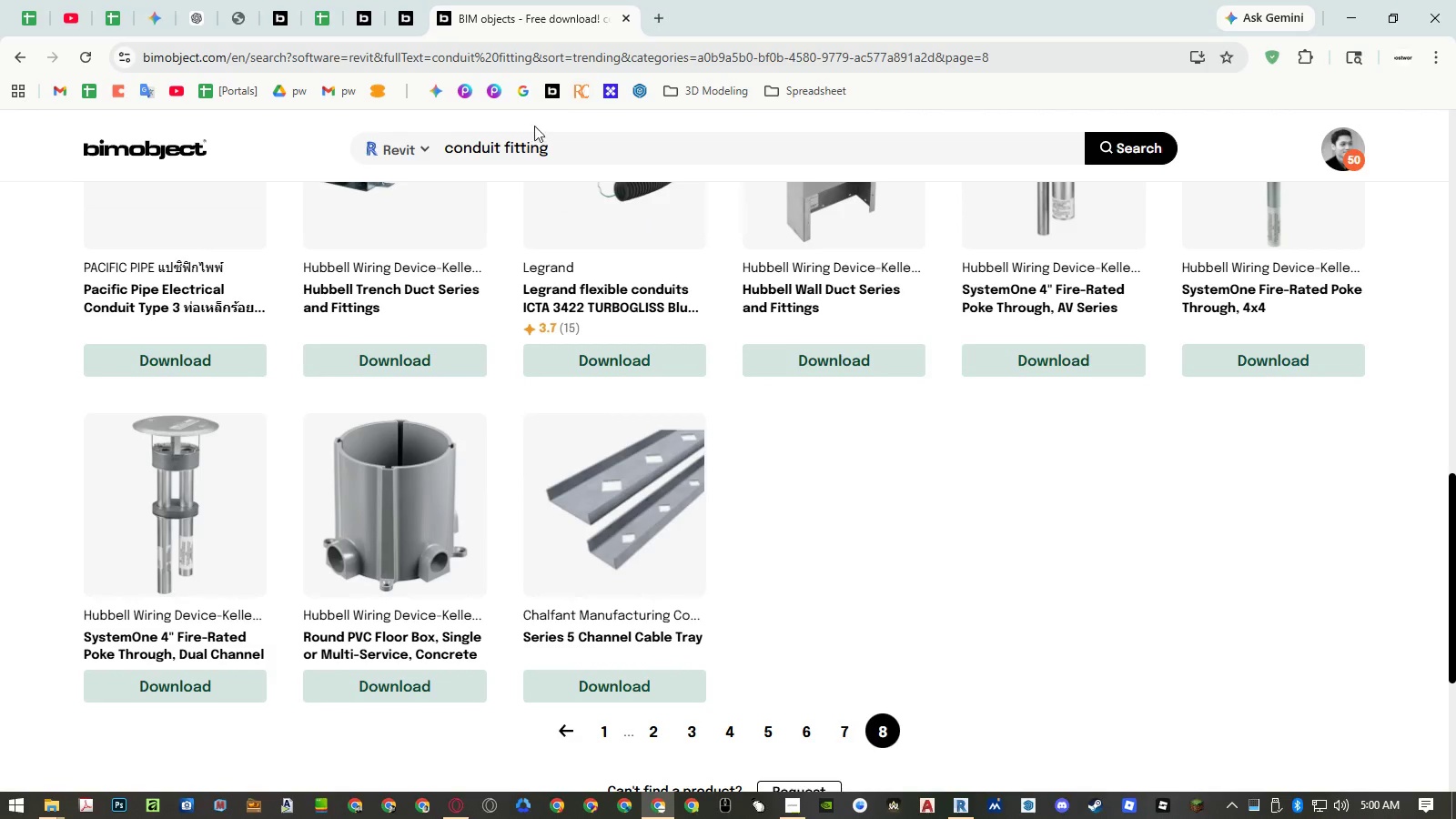 
double_click([519, 146])
 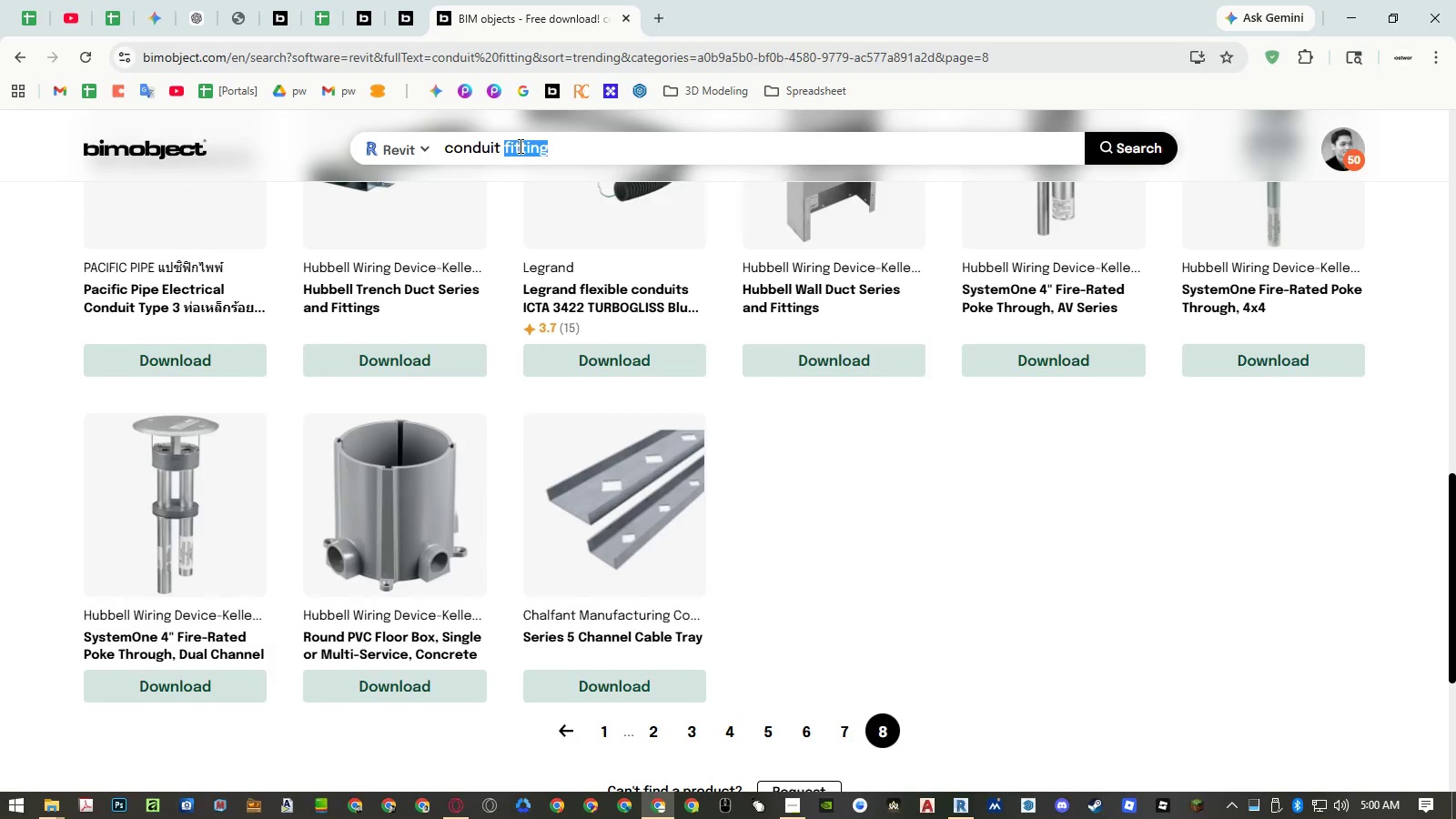 
type(steel)
 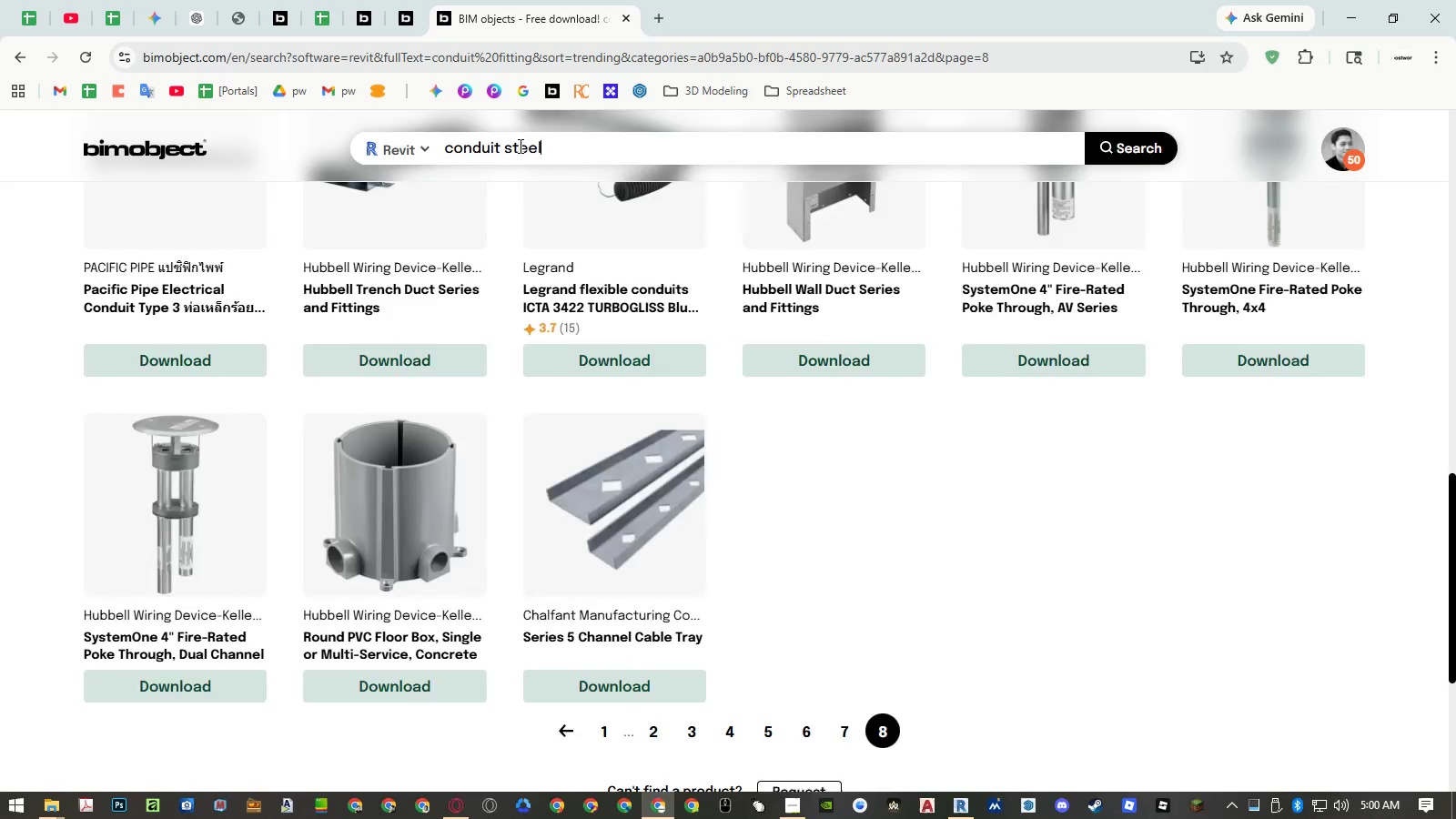 
key(Enter)
 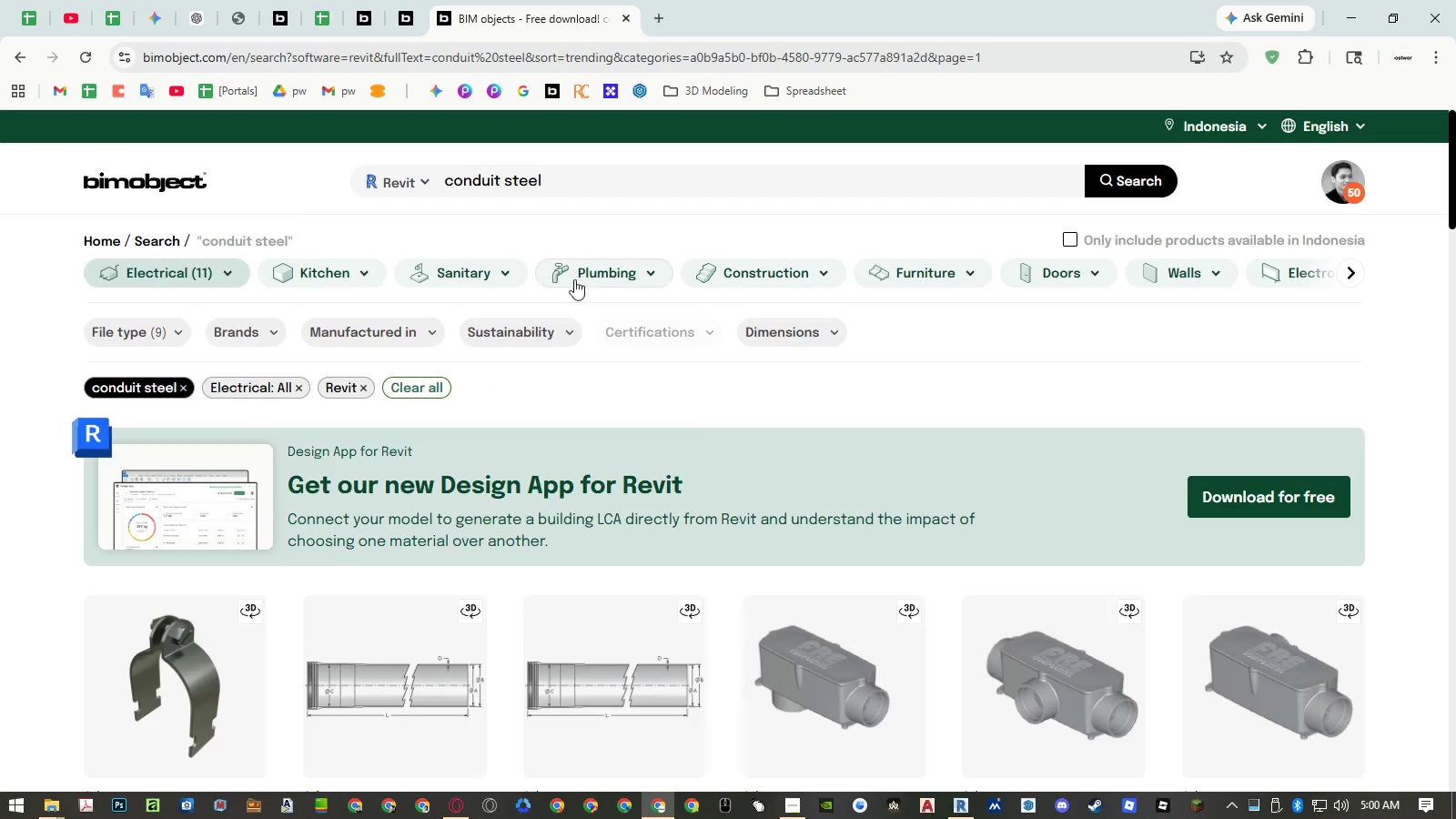 
scroll: coordinate [592, 335], scroll_direction: down, amount: 32.0
 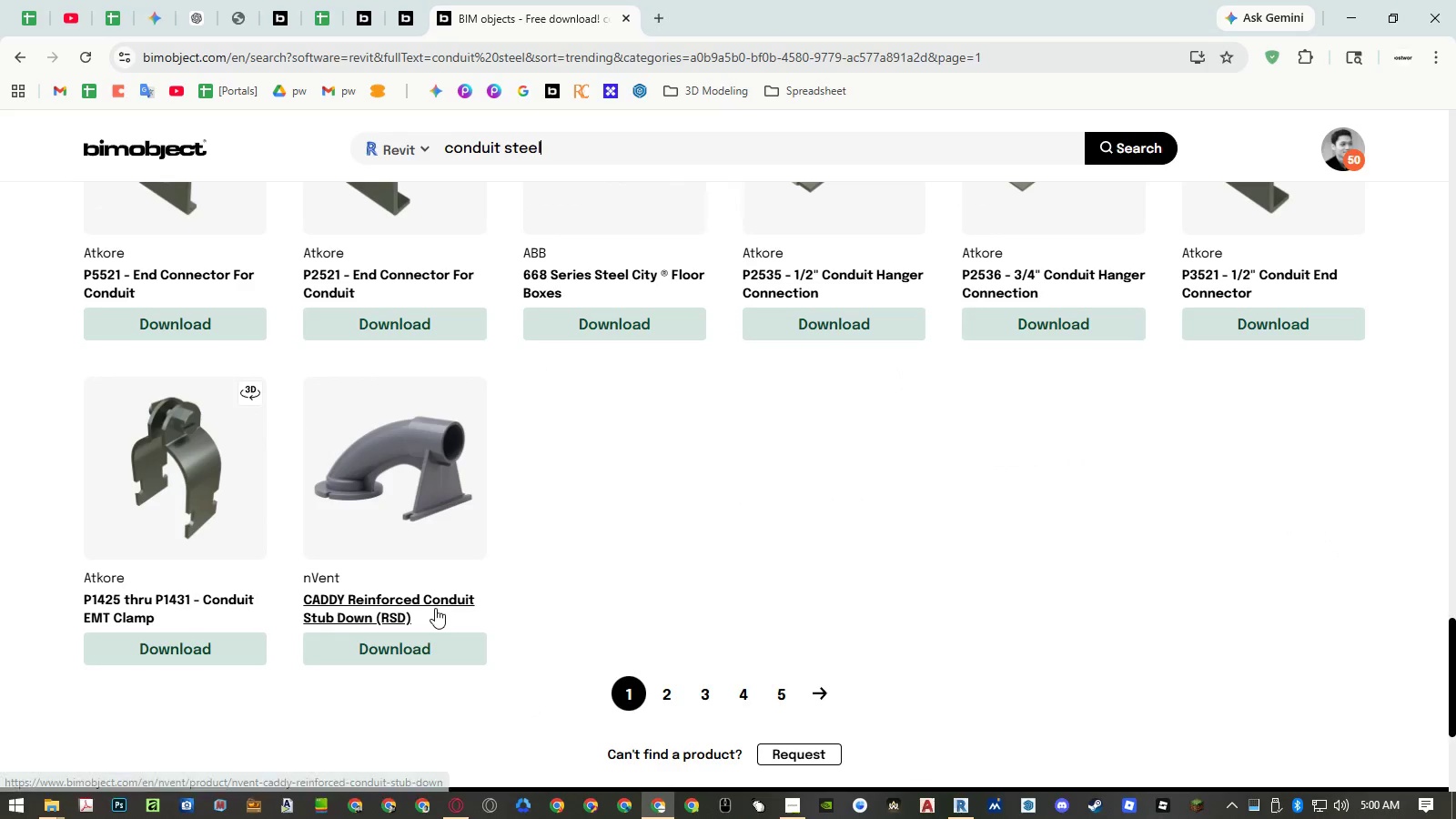 
left_click([674, 693])
 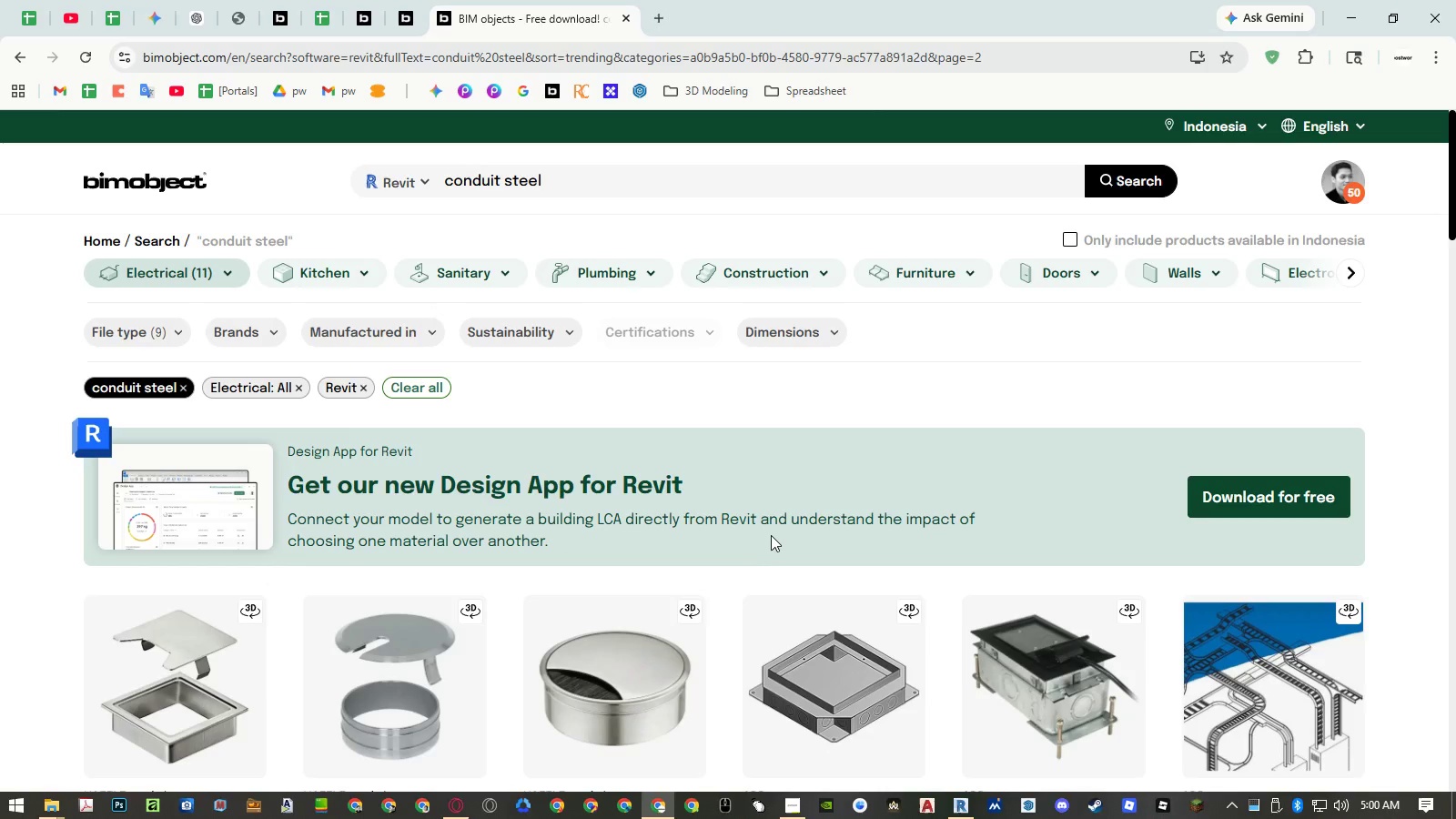 
scroll: coordinate [768, 526], scroll_direction: down, amount: 25.0
 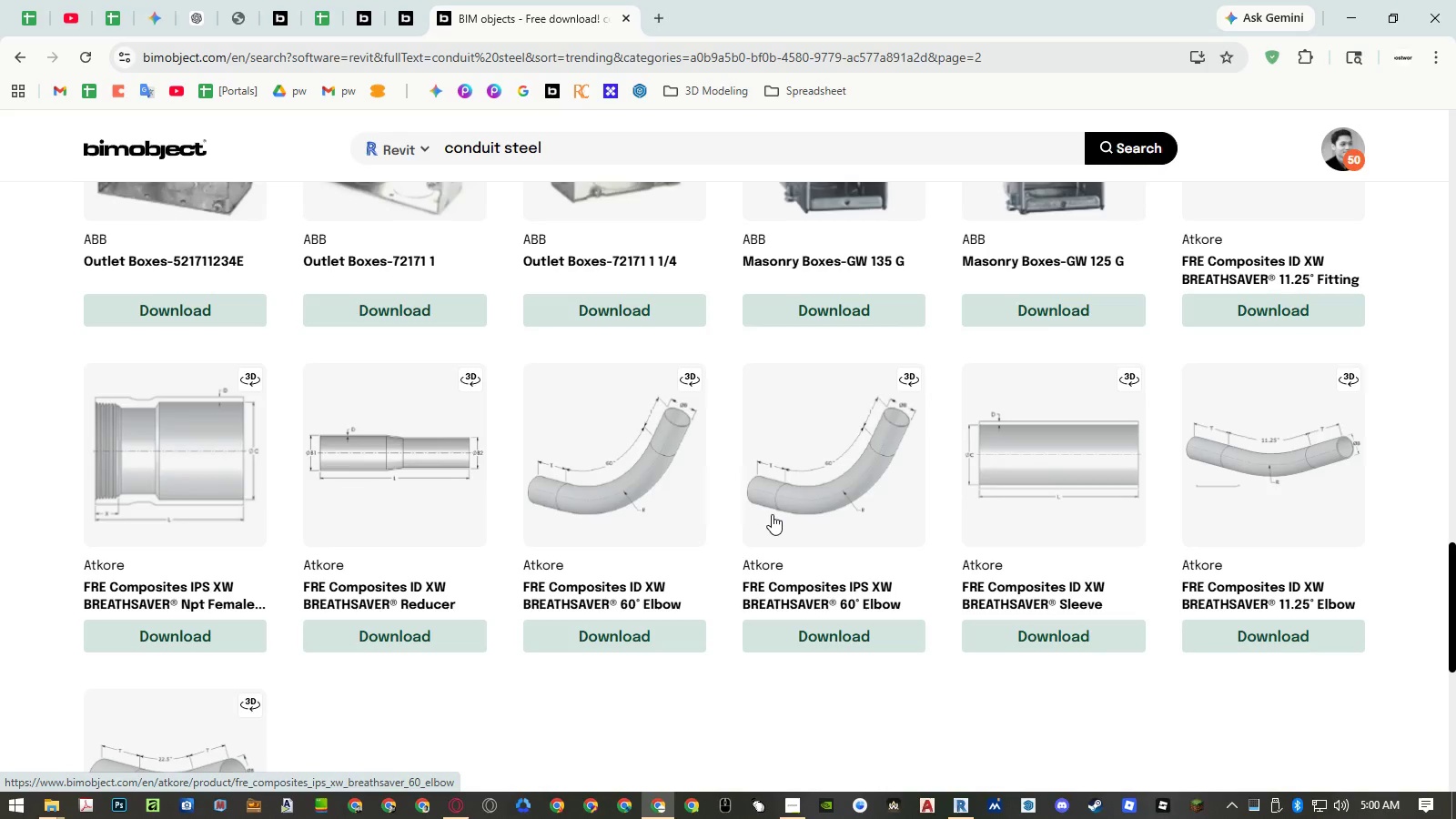 
wait(8.7)
 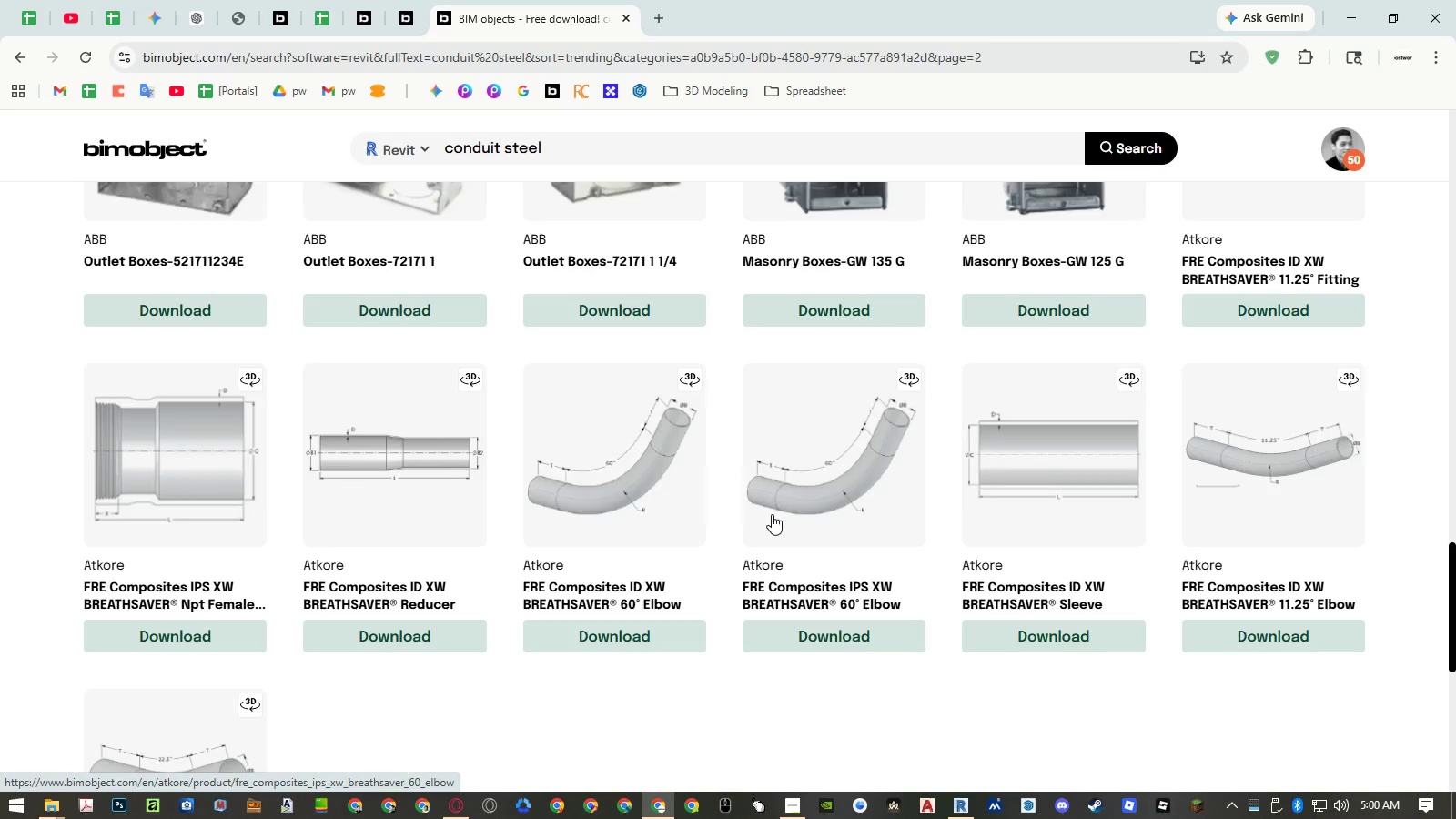 
scroll: coordinate [753, 531], scroll_direction: down, amount: 3.0
 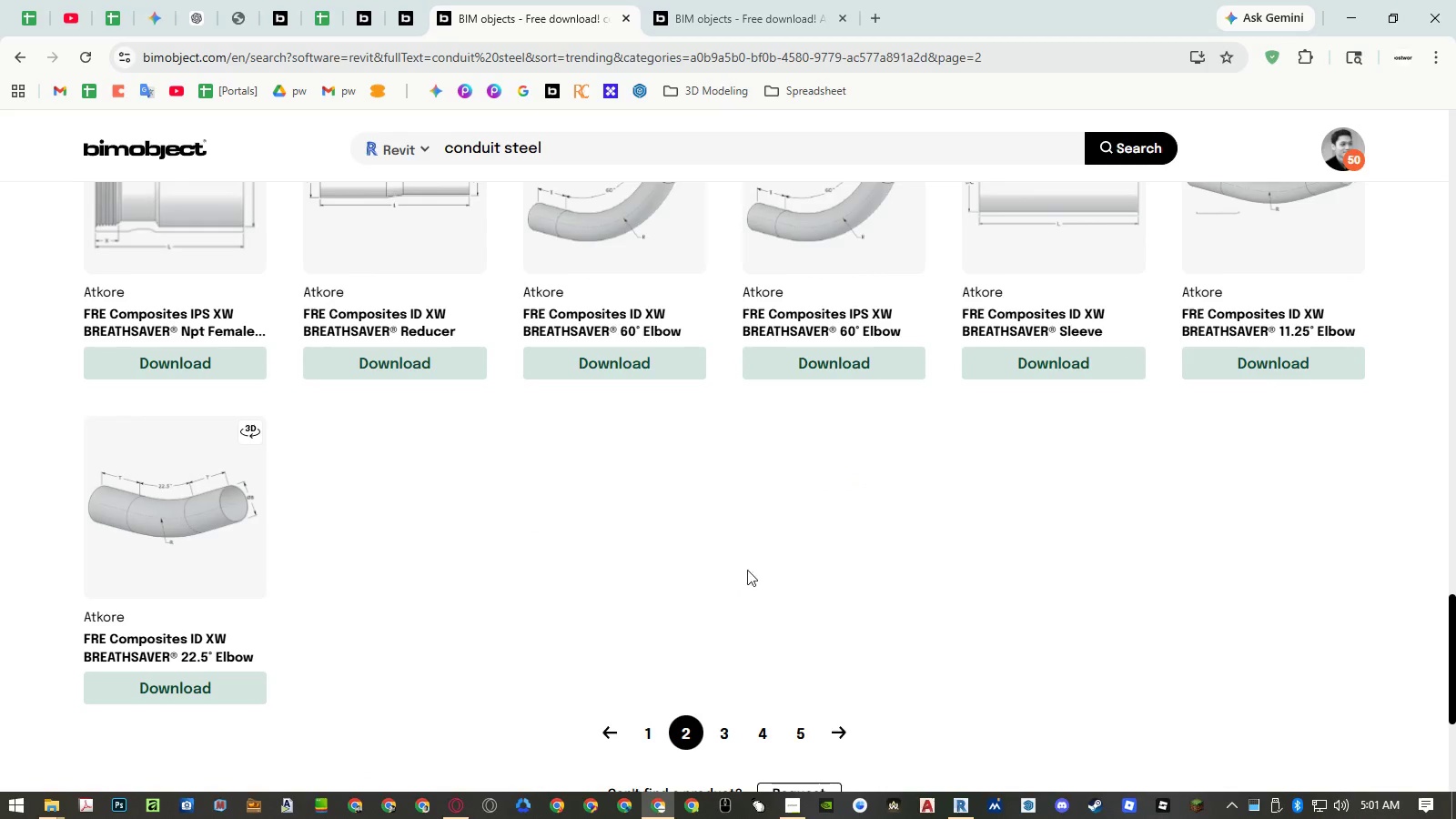 
left_click([731, 736])
 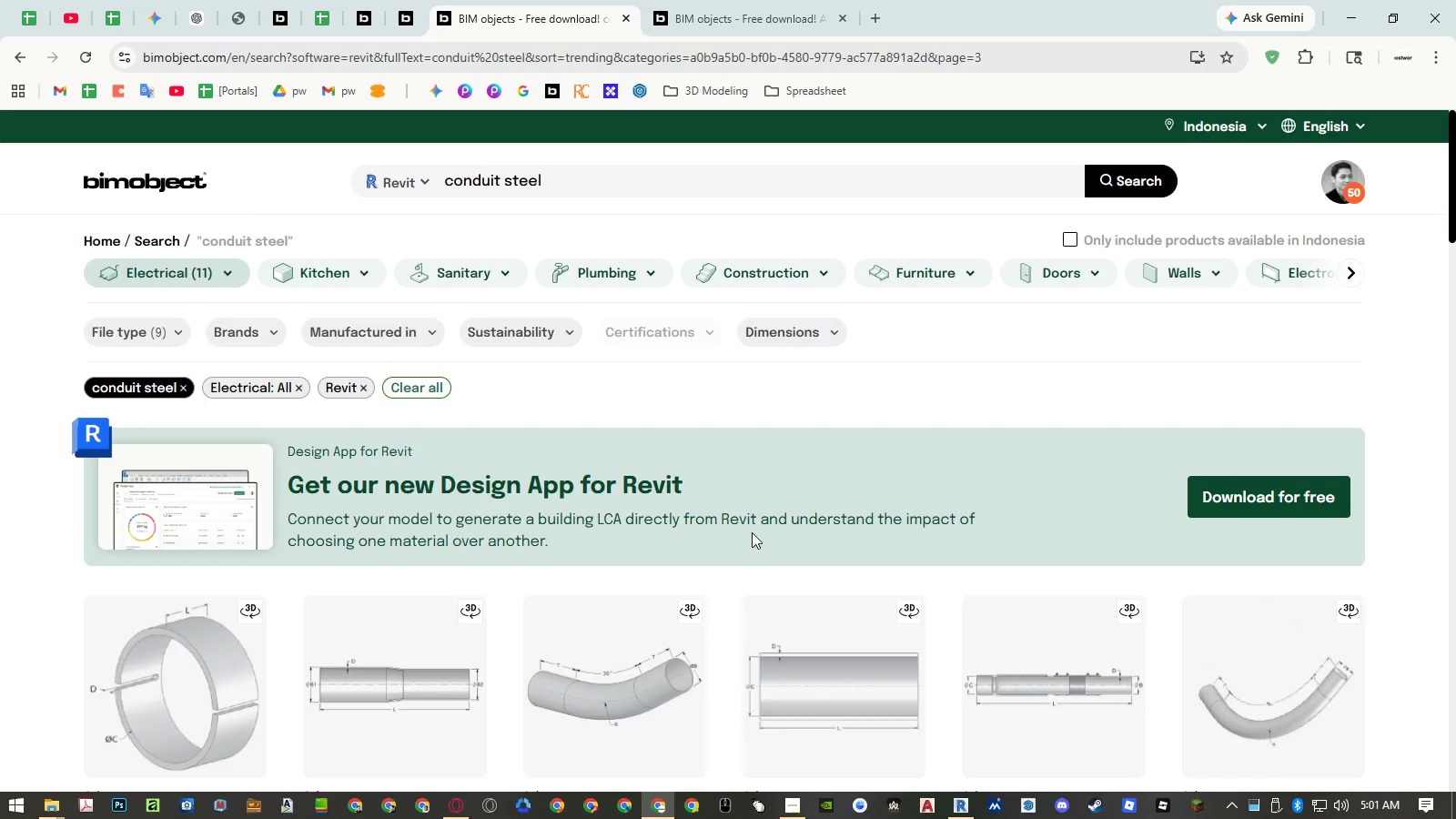 
scroll: coordinate [753, 492], scroll_direction: down, amount: 22.0
 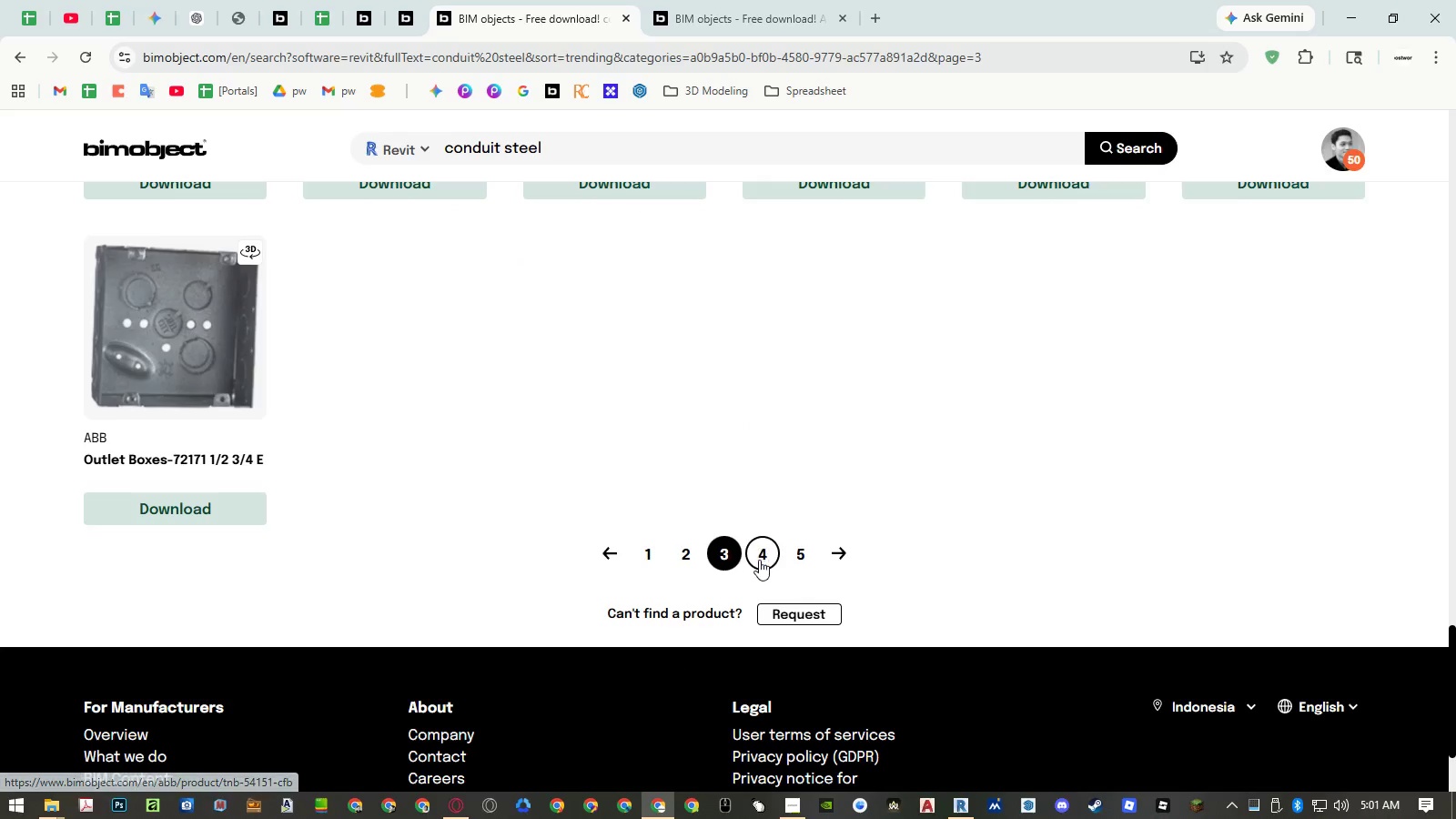 
left_click([759, 560])
 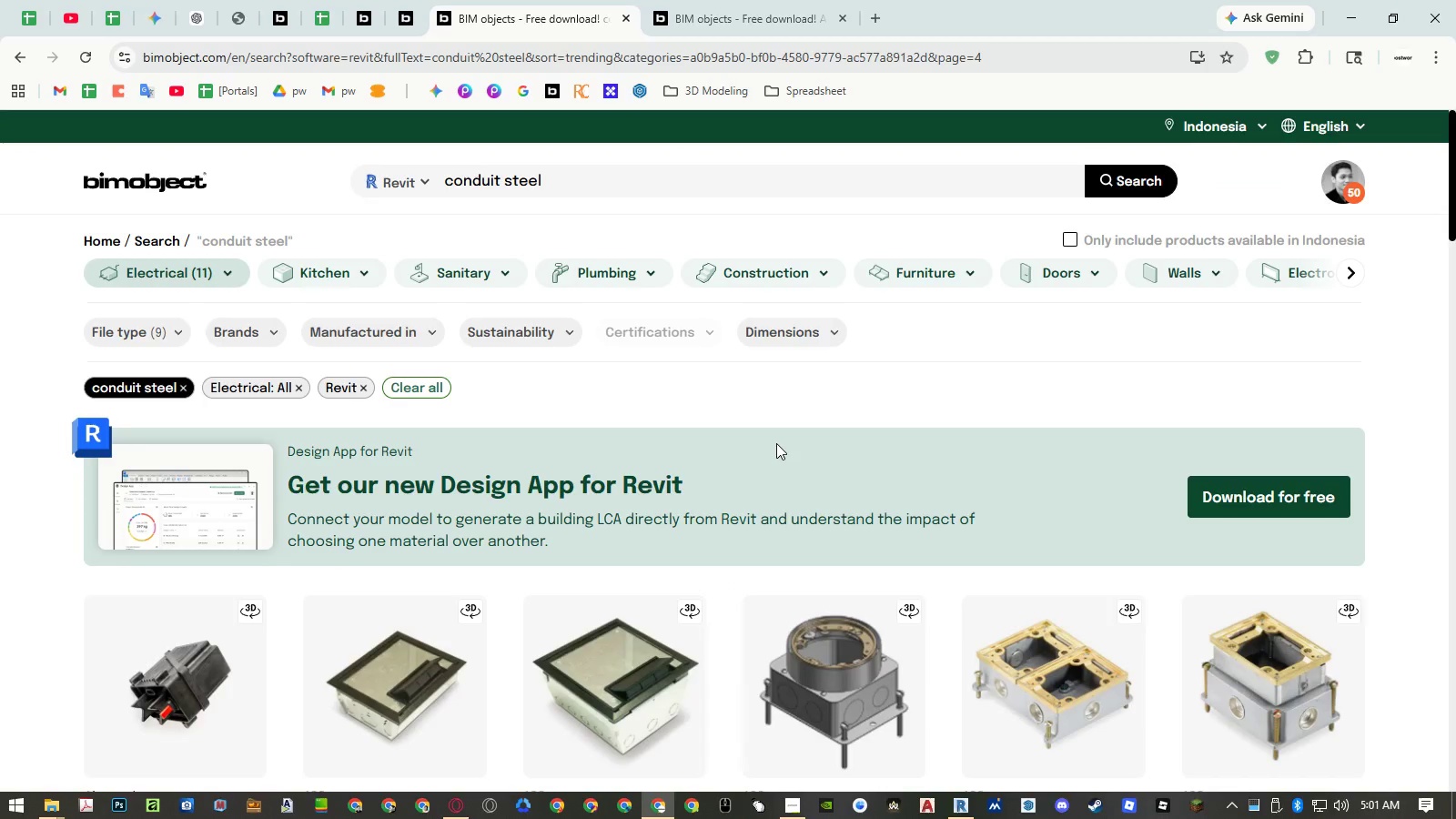 
scroll: coordinate [777, 442], scroll_direction: down, amount: 9.0
 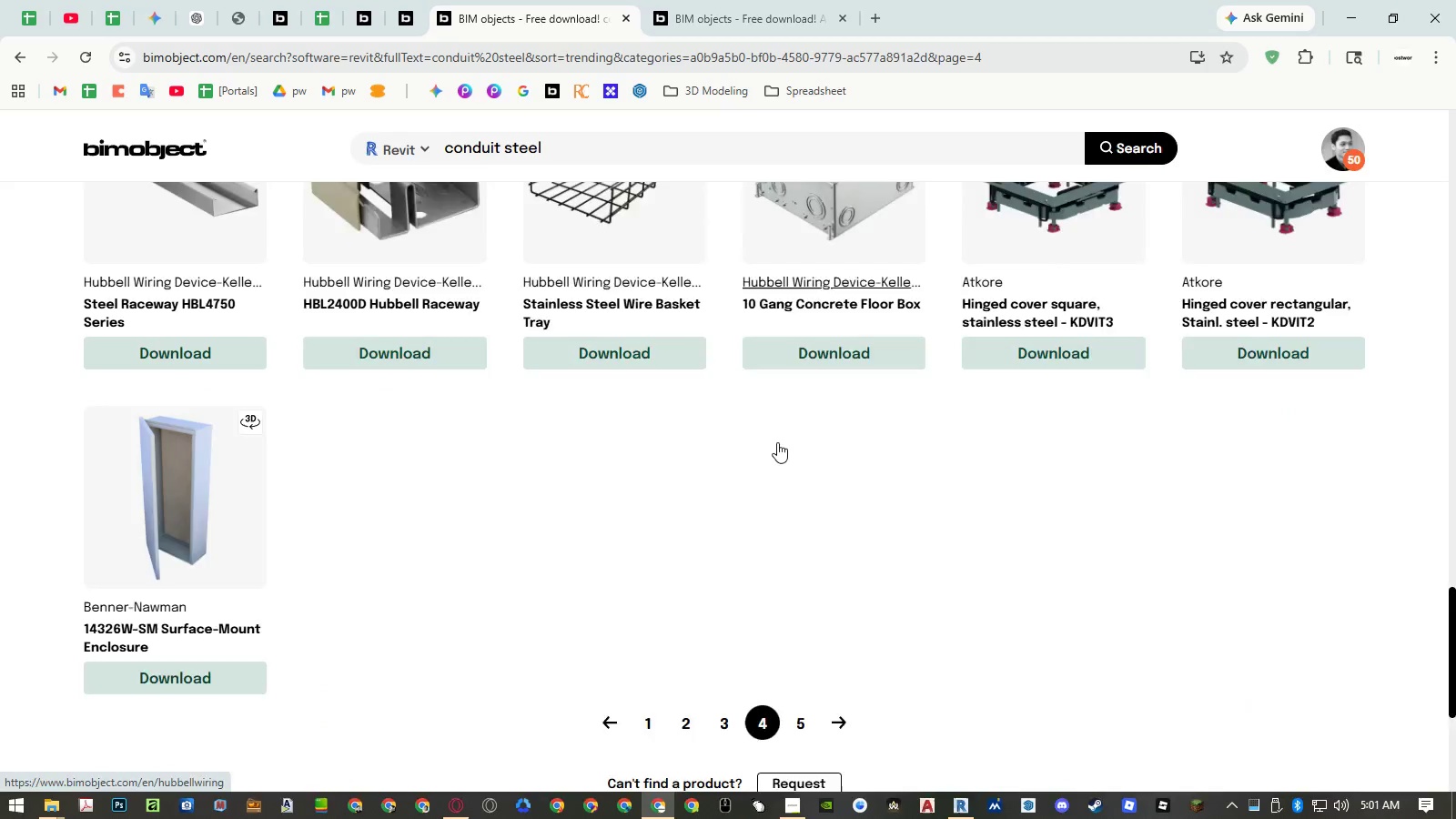 
left_click([790, 589])
 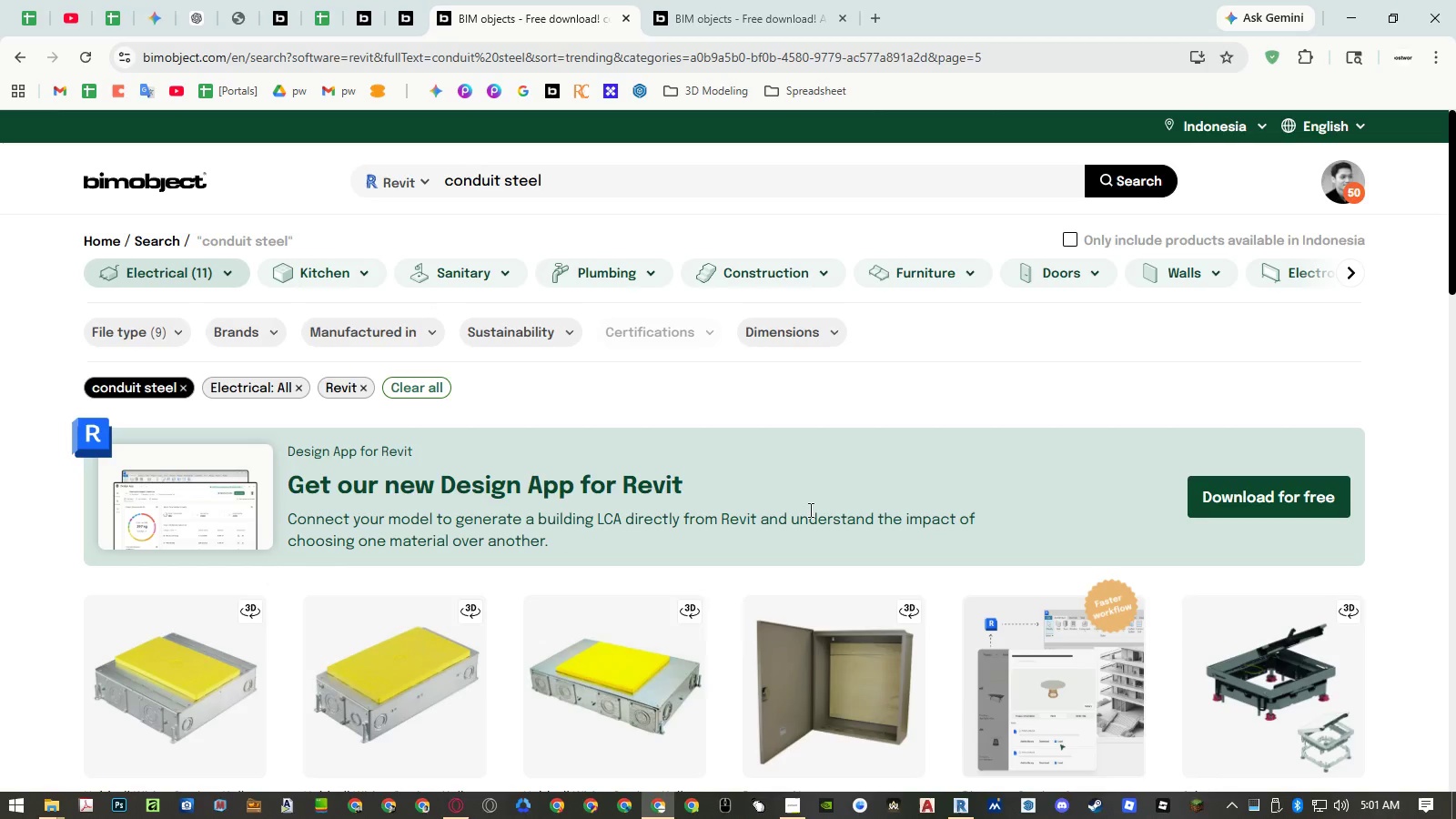 
scroll: coordinate [813, 483], scroll_direction: down, amount: 15.0
 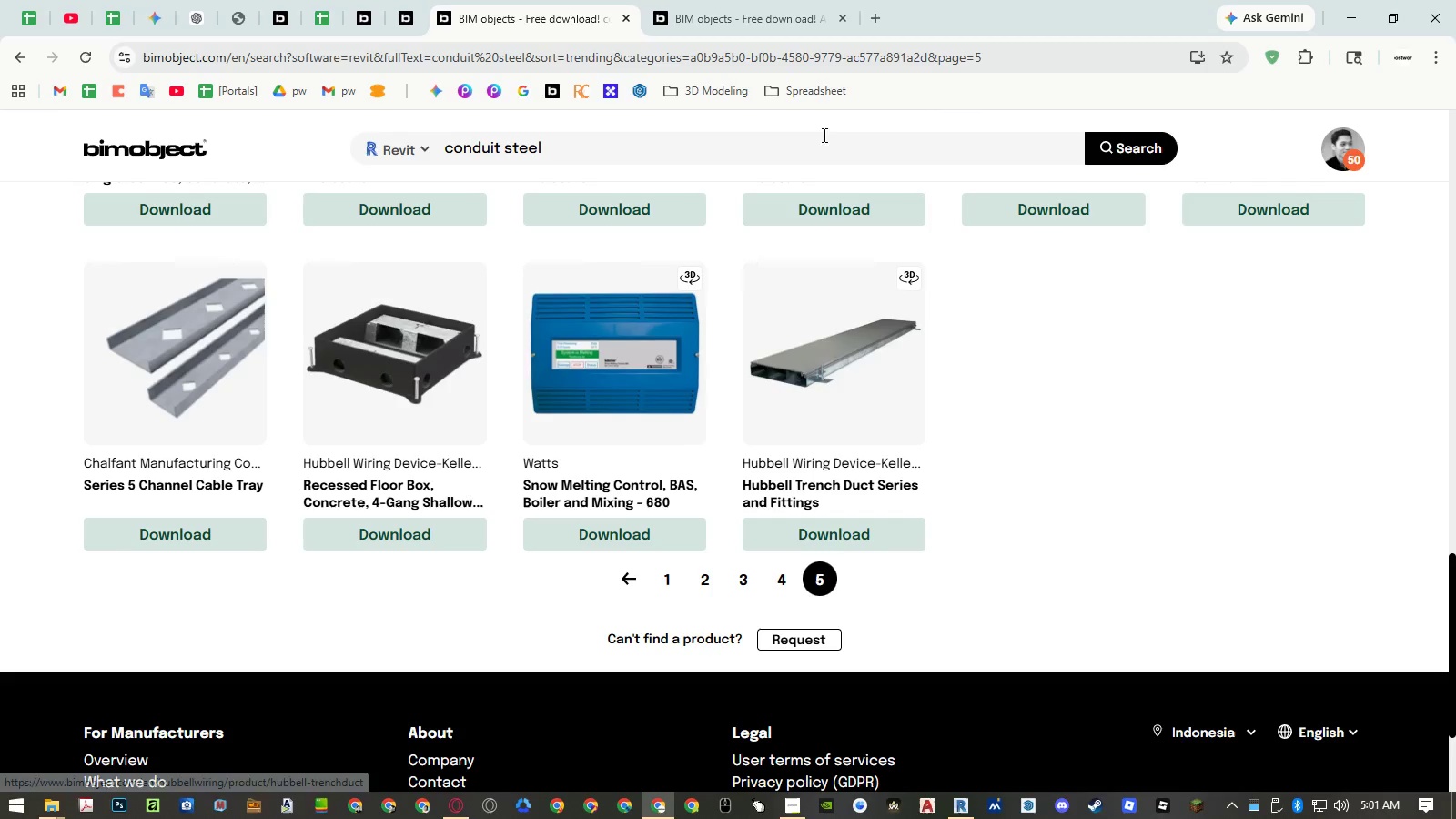 
left_click([774, 0])
 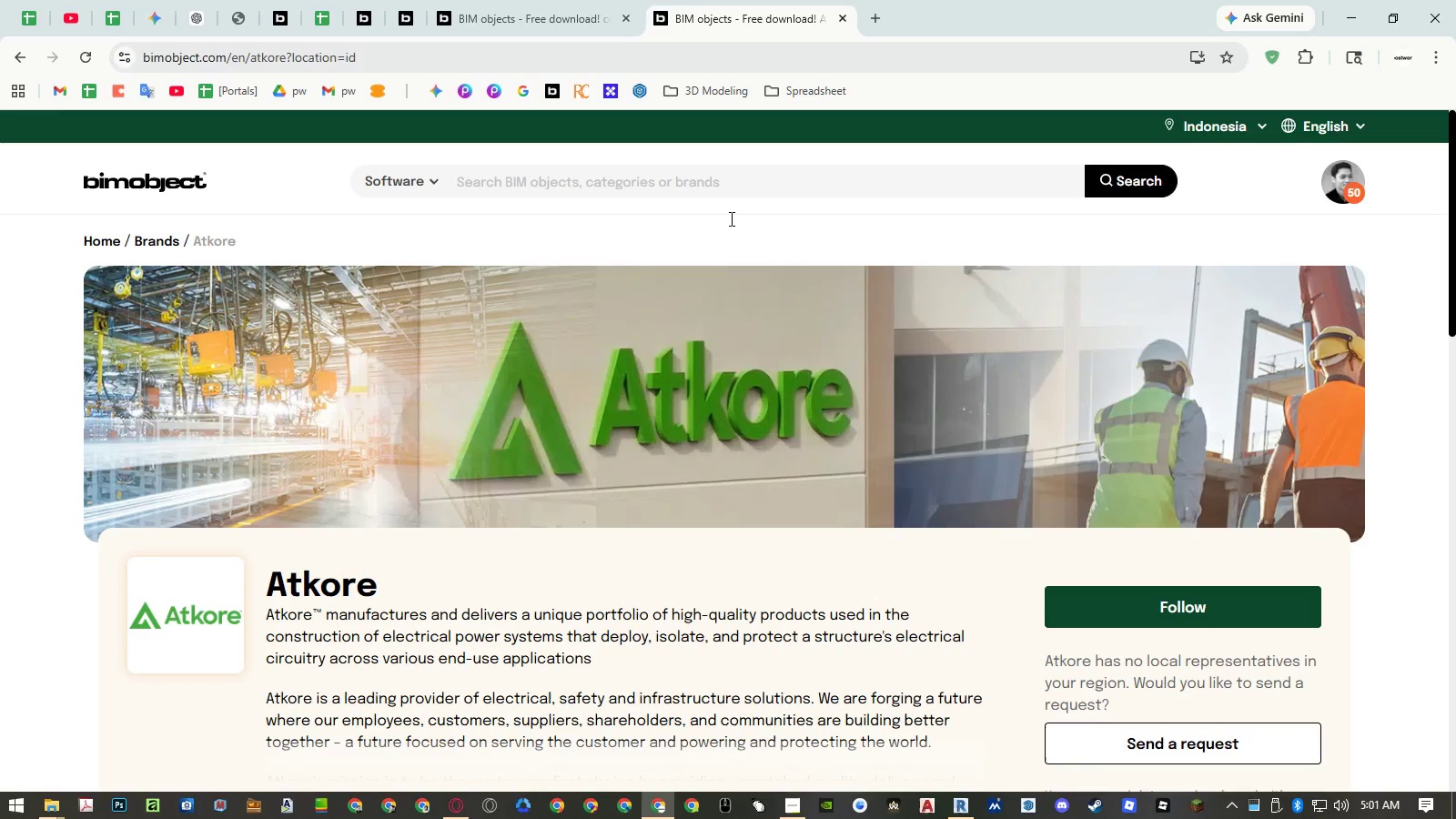 
scroll: coordinate [705, 369], scroll_direction: down, amount: 11.0
 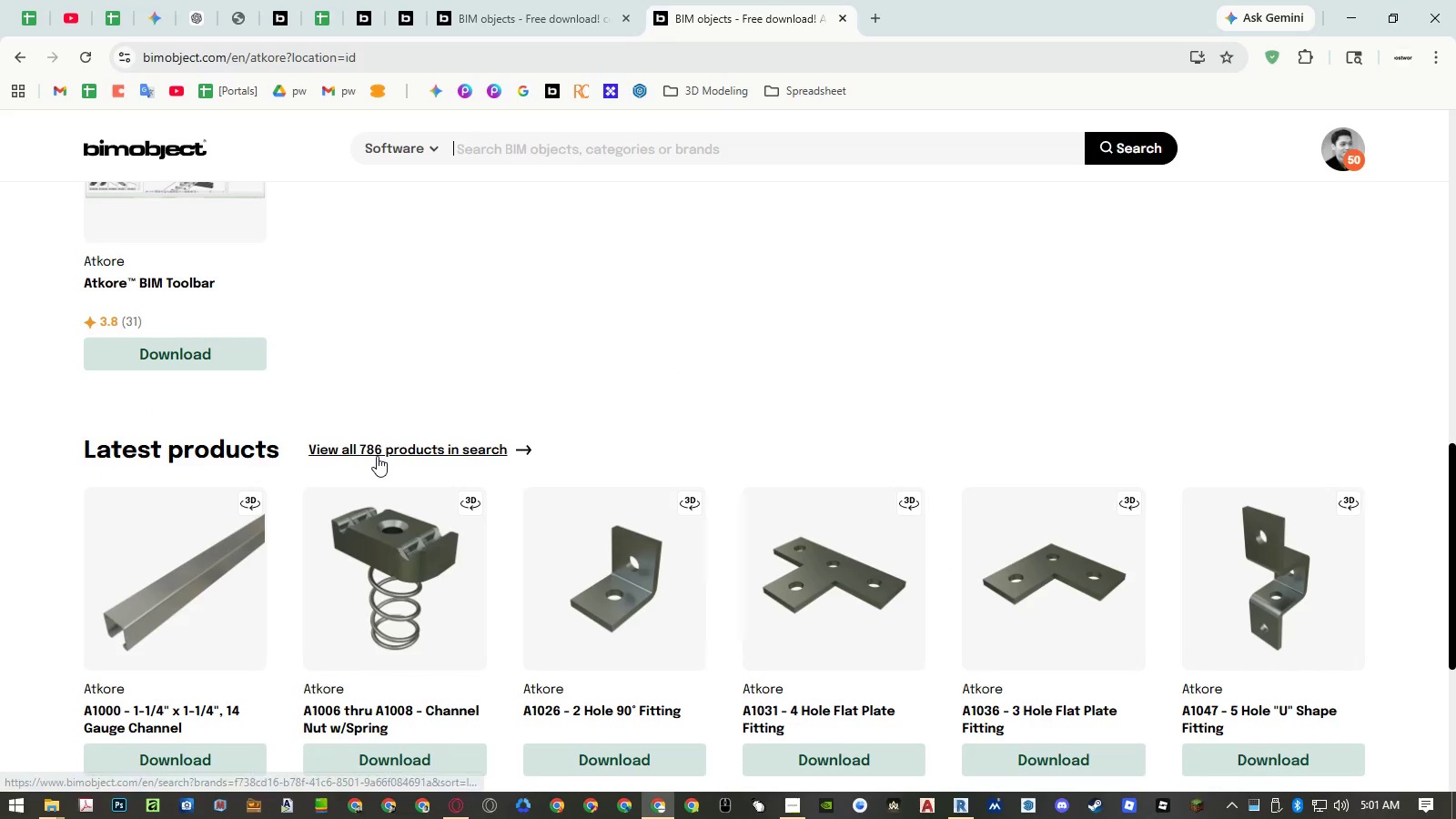 
left_click([378, 450])
 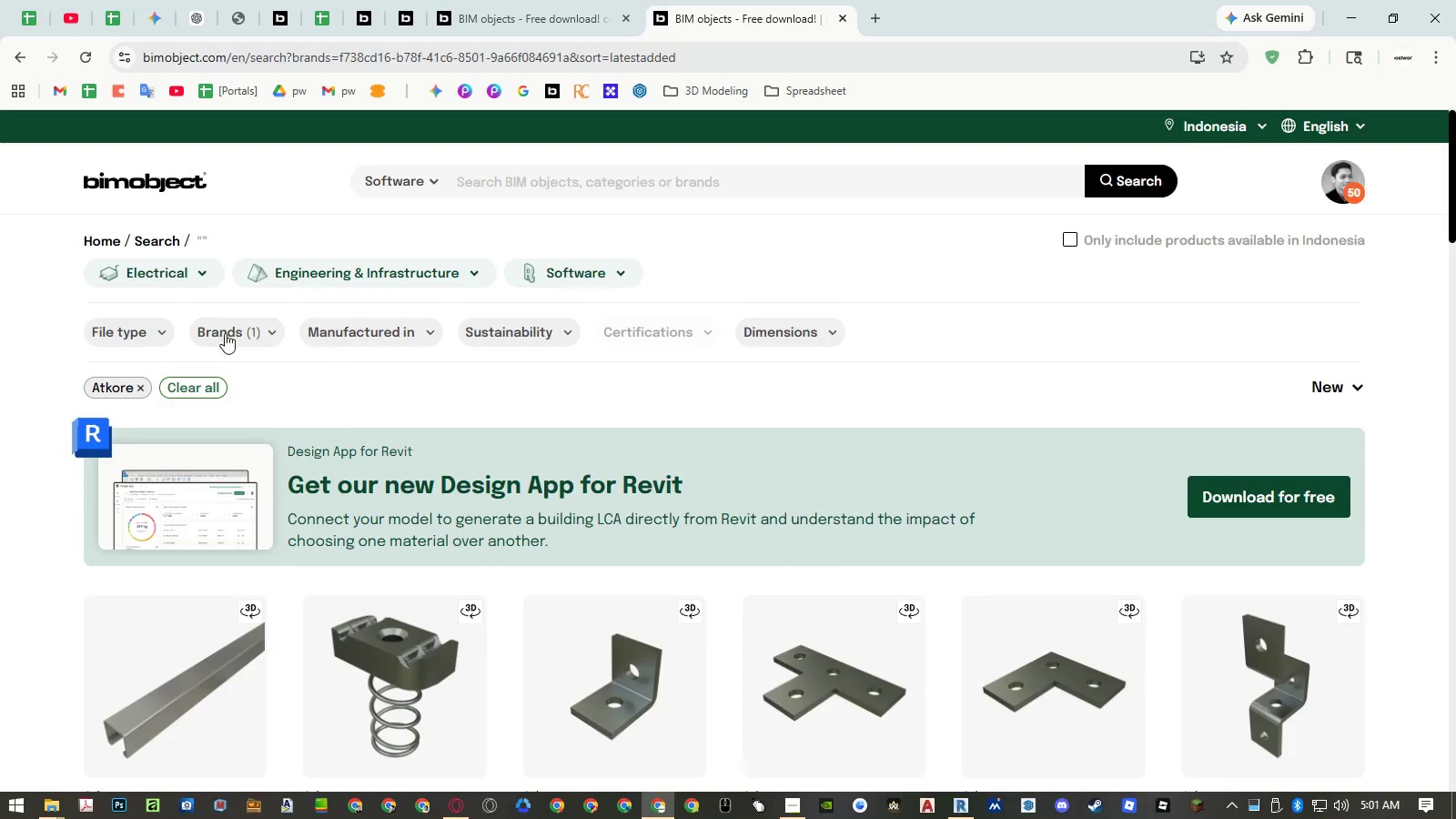 
left_click([172, 266])
 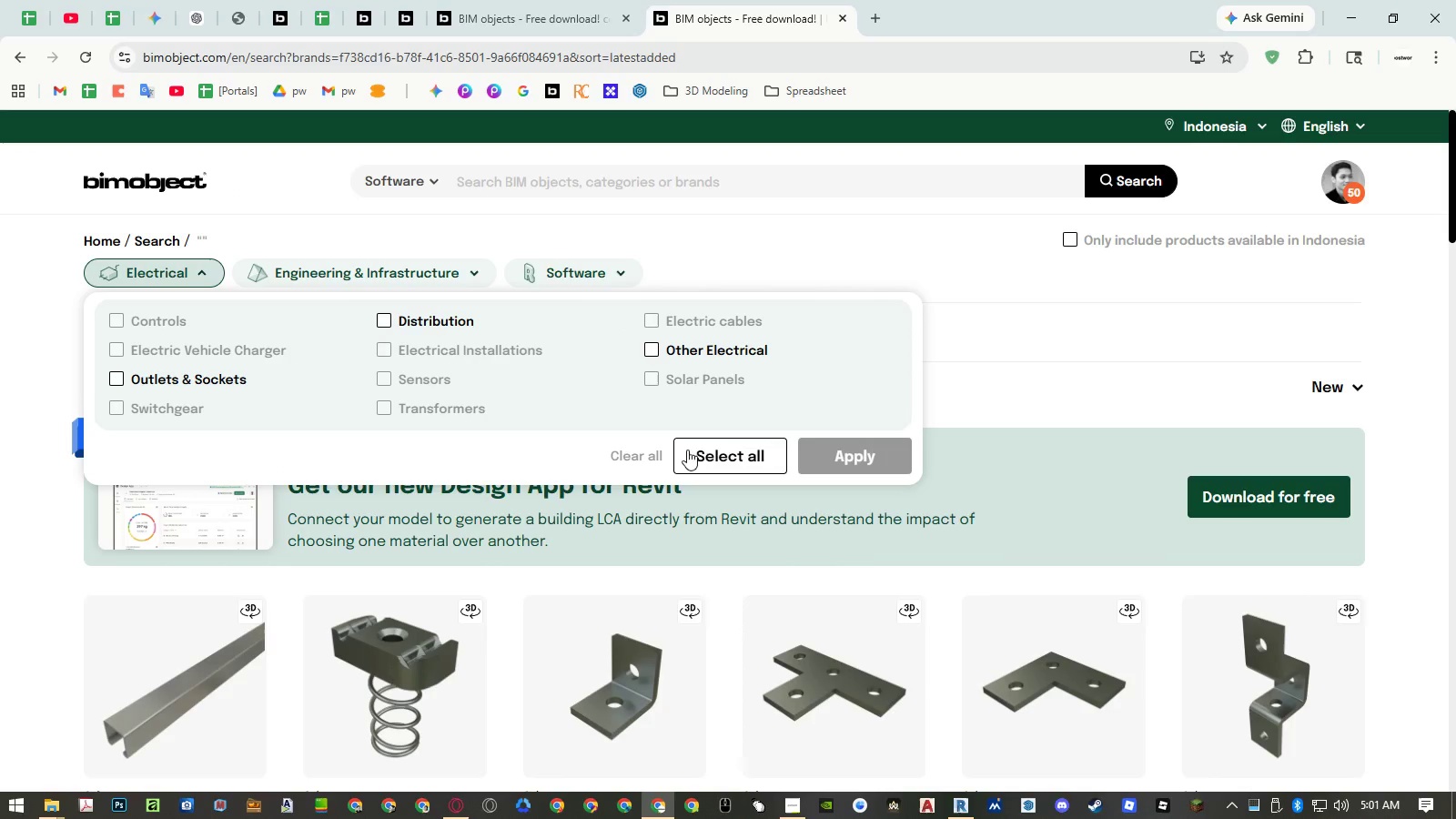 
double_click([837, 458])
 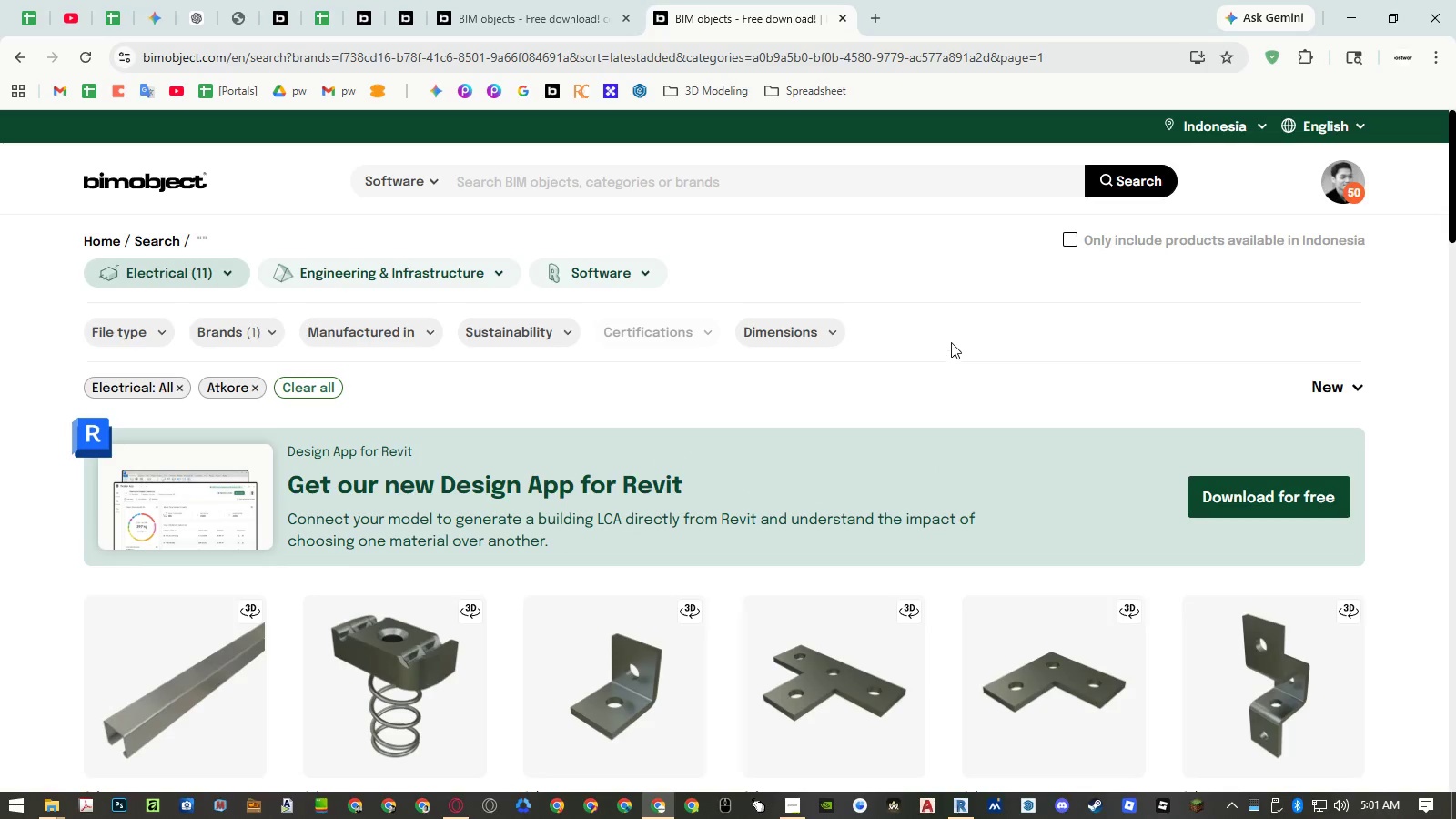 
scroll: coordinate [858, 406], scroll_direction: down, amount: 14.0
 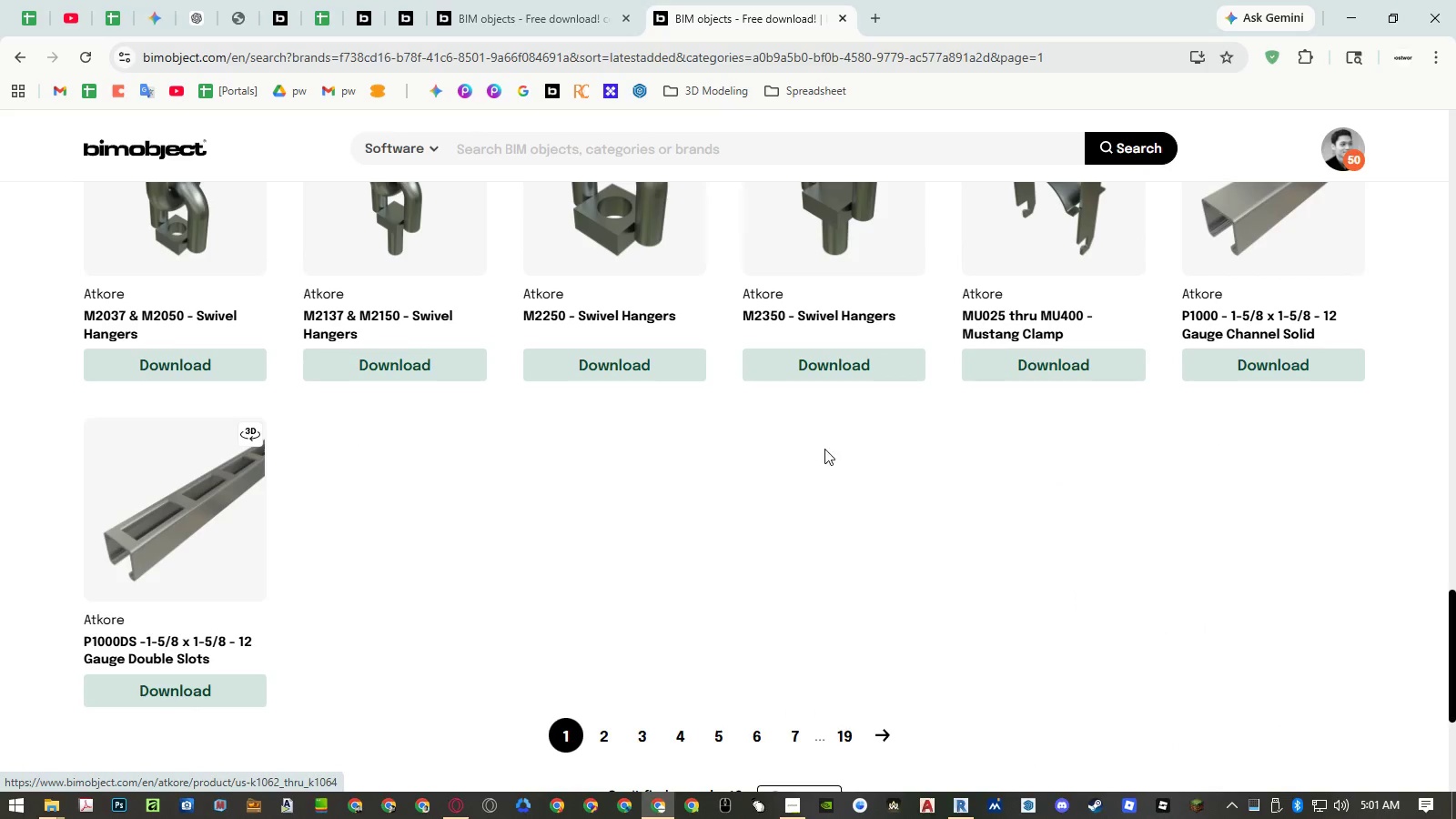 
left_click([605, 734])
 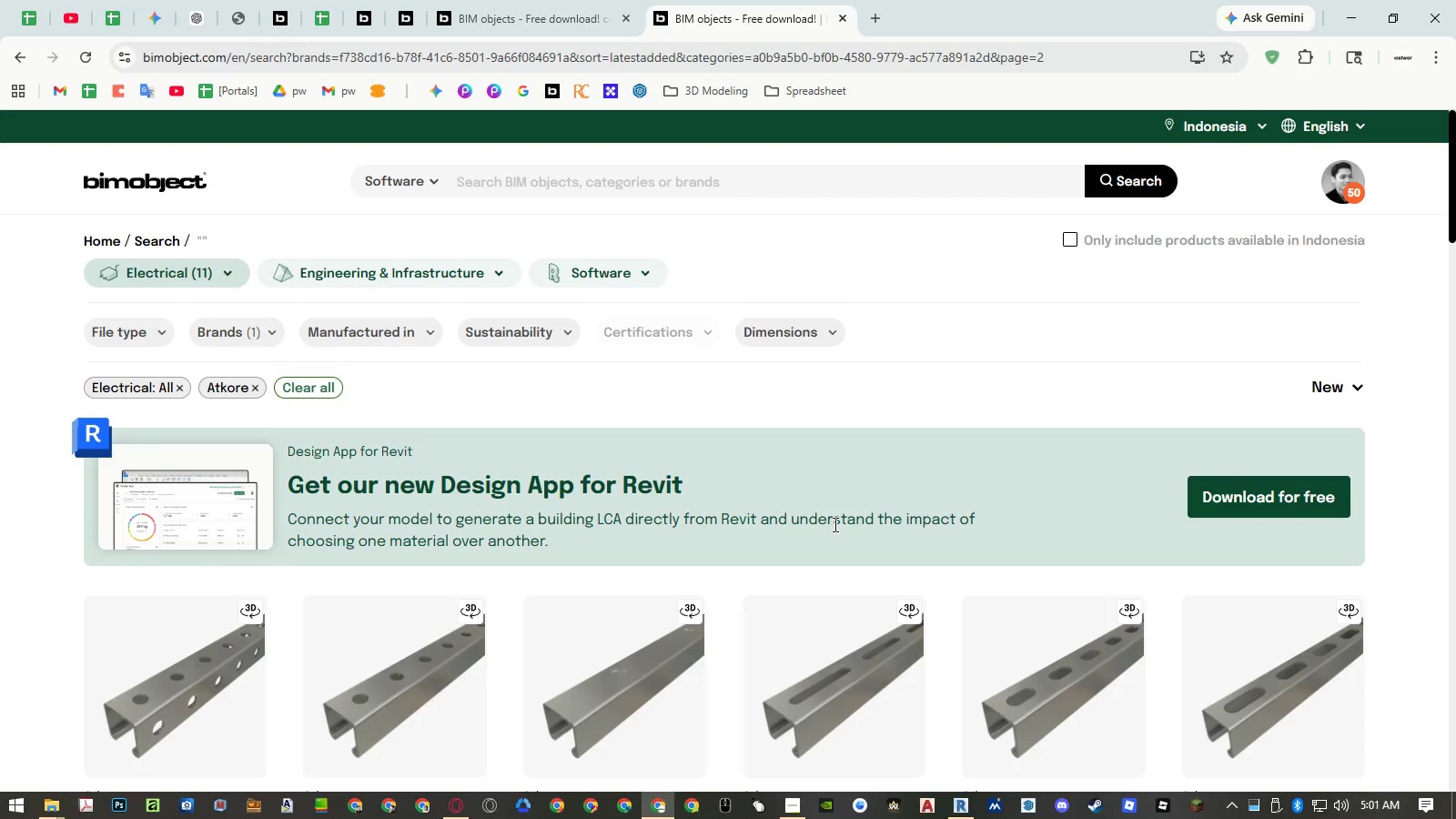 
scroll: coordinate [837, 522], scroll_direction: down, amount: 12.0
 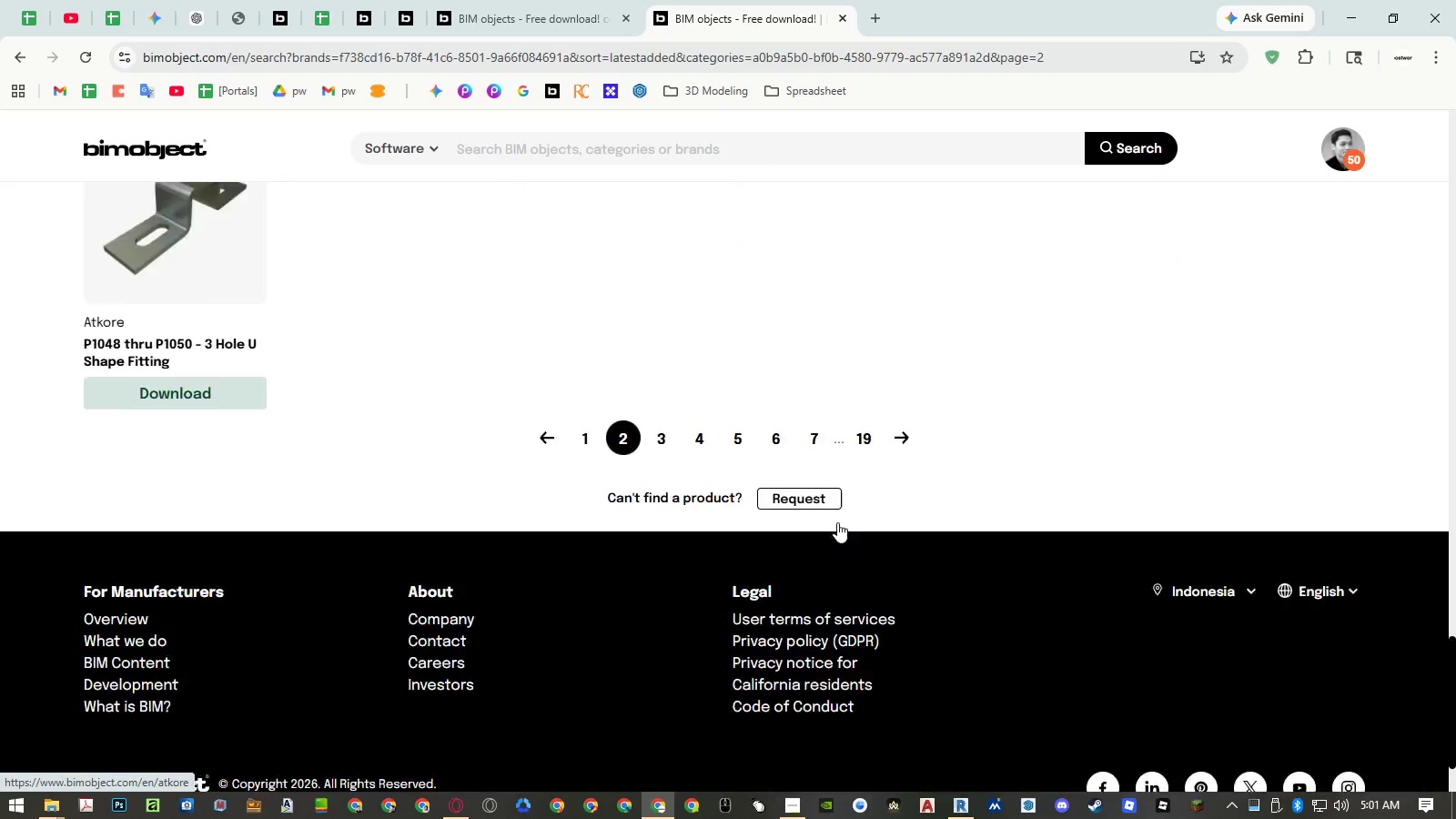 
left_click([654, 379])
 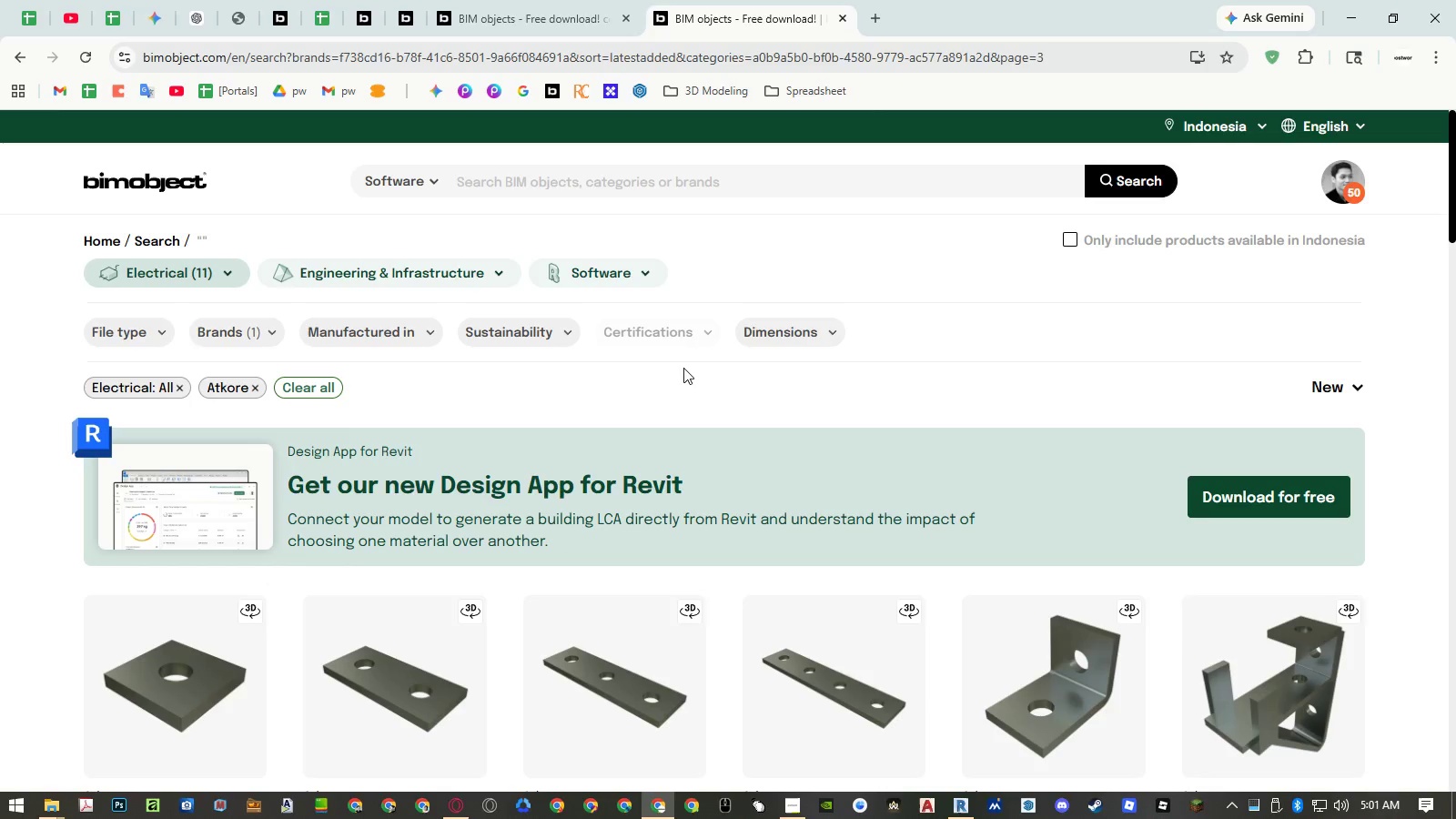 
scroll: coordinate [692, 359], scroll_direction: down, amount: 12.0
 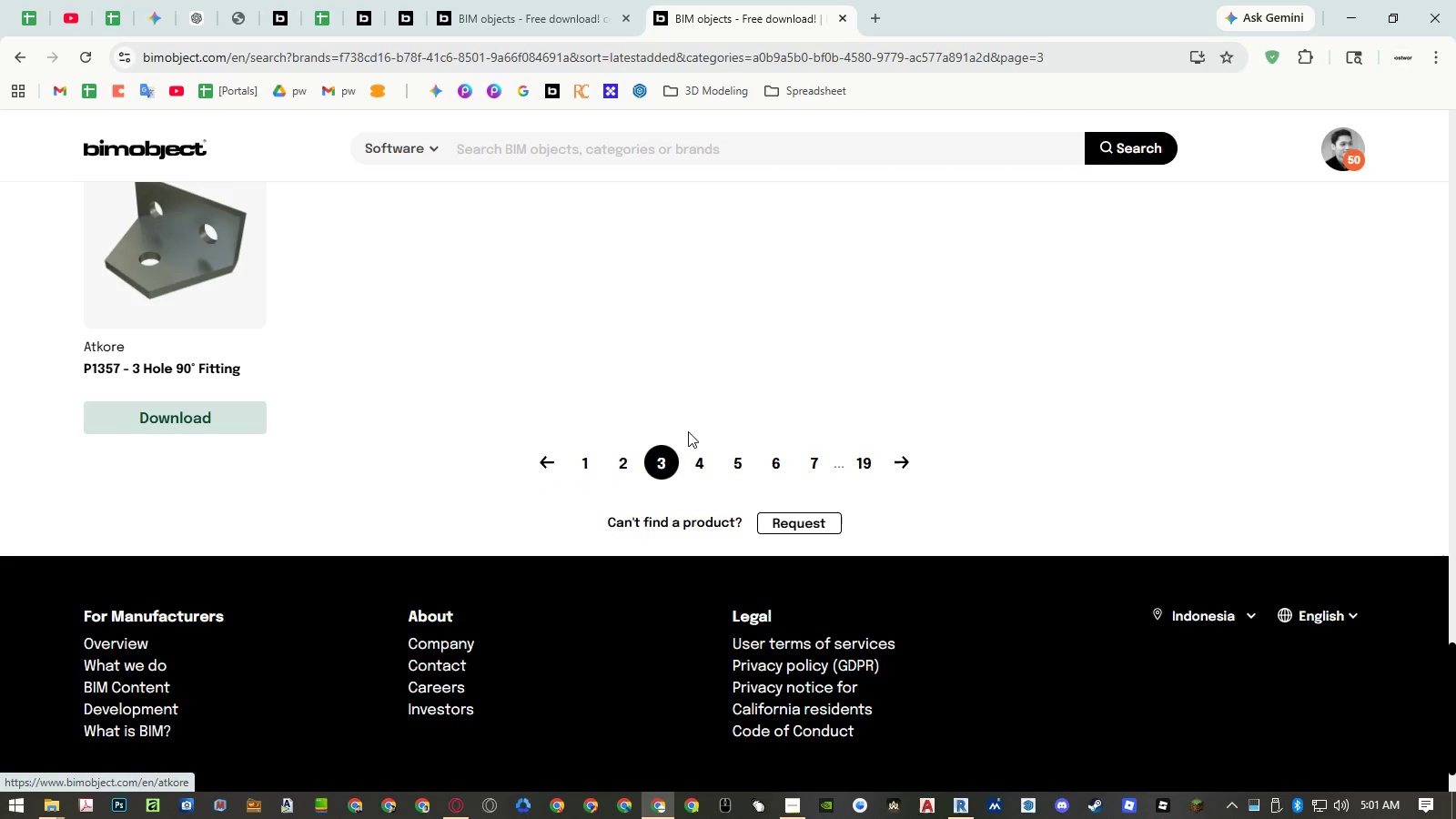 
left_click([861, 468])
 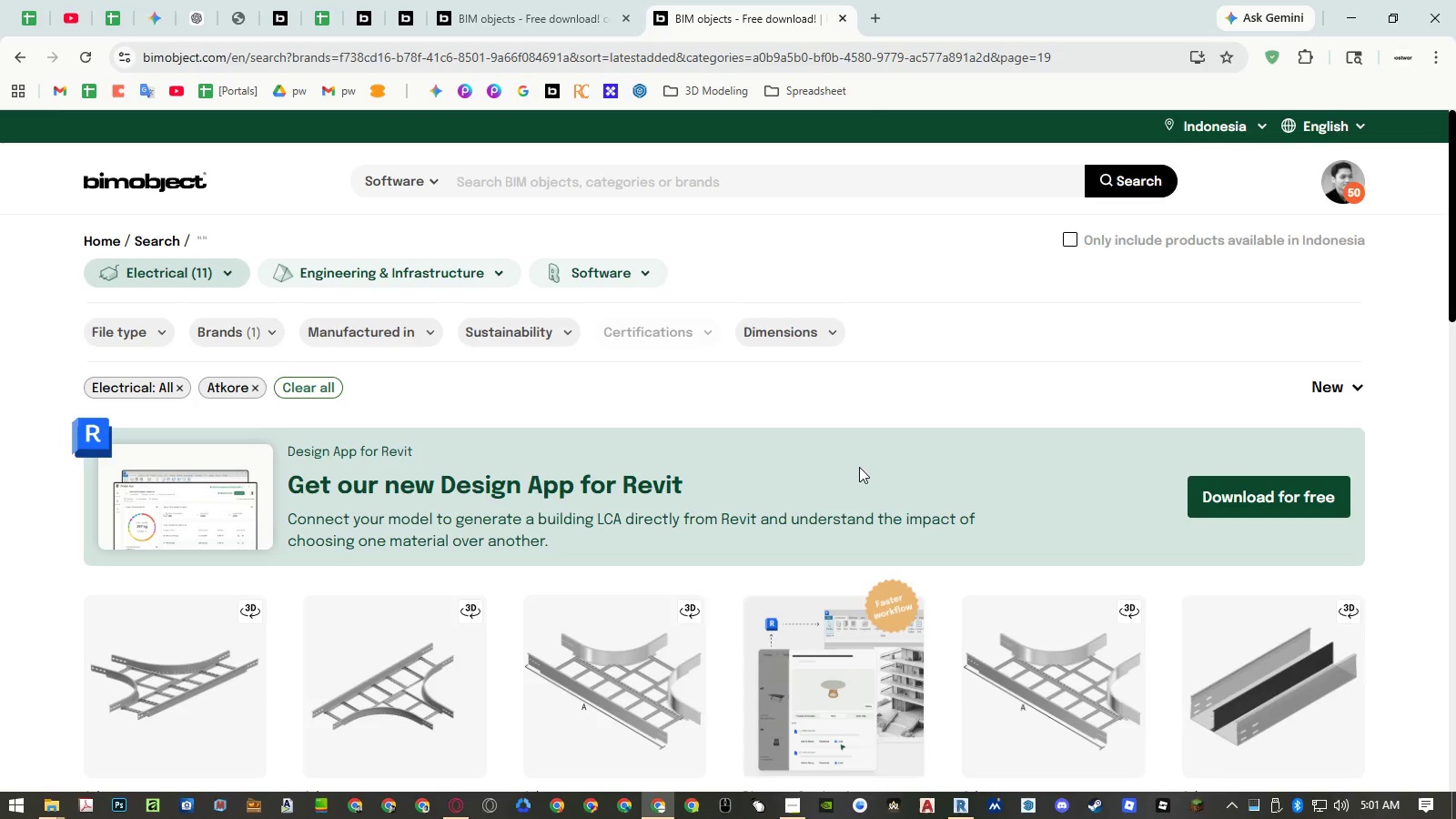 
scroll: coordinate [858, 465], scroll_direction: down, amount: 7.0
 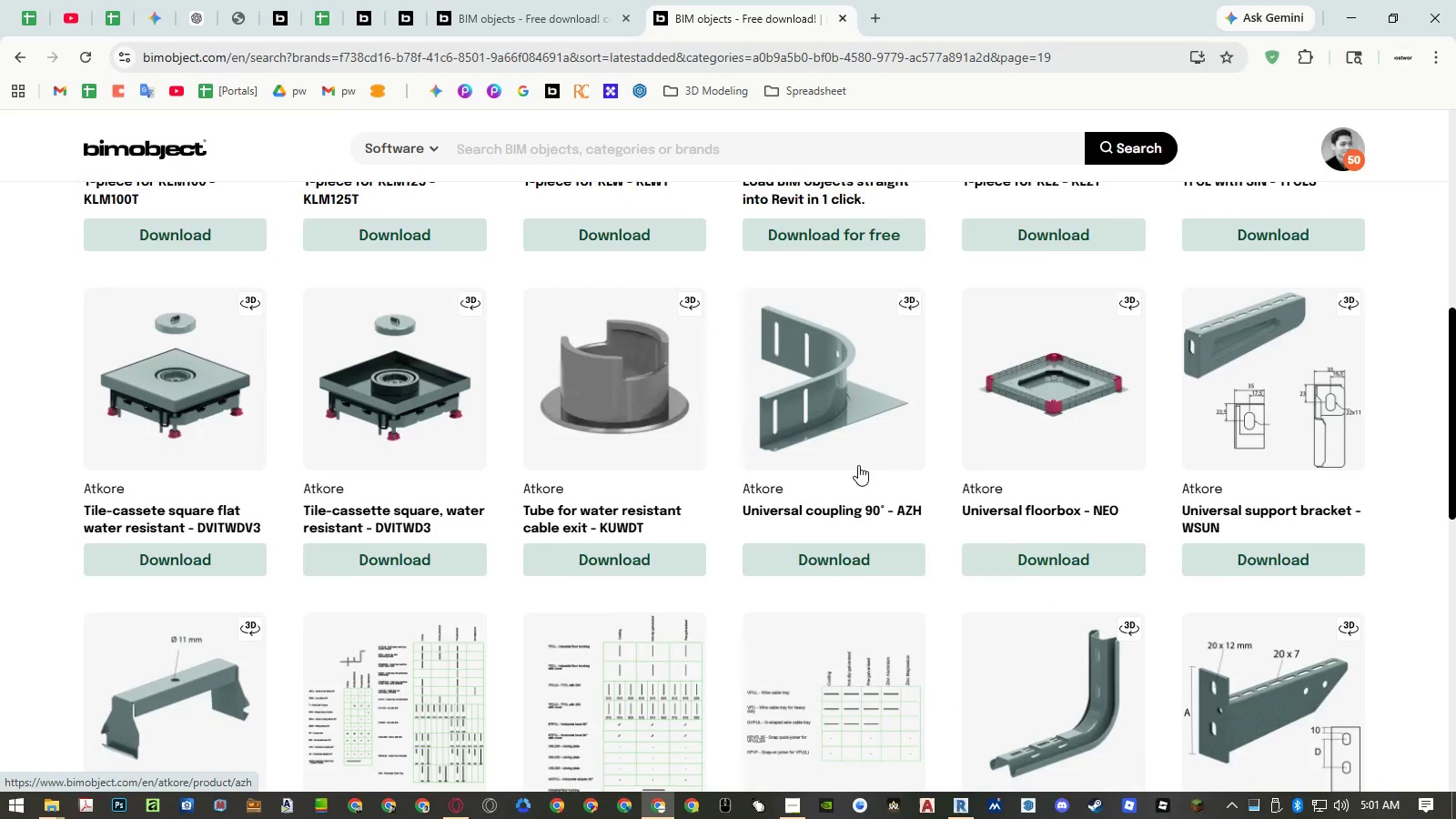 
scroll: coordinate [858, 464], scroll_direction: up, amount: 5.0
 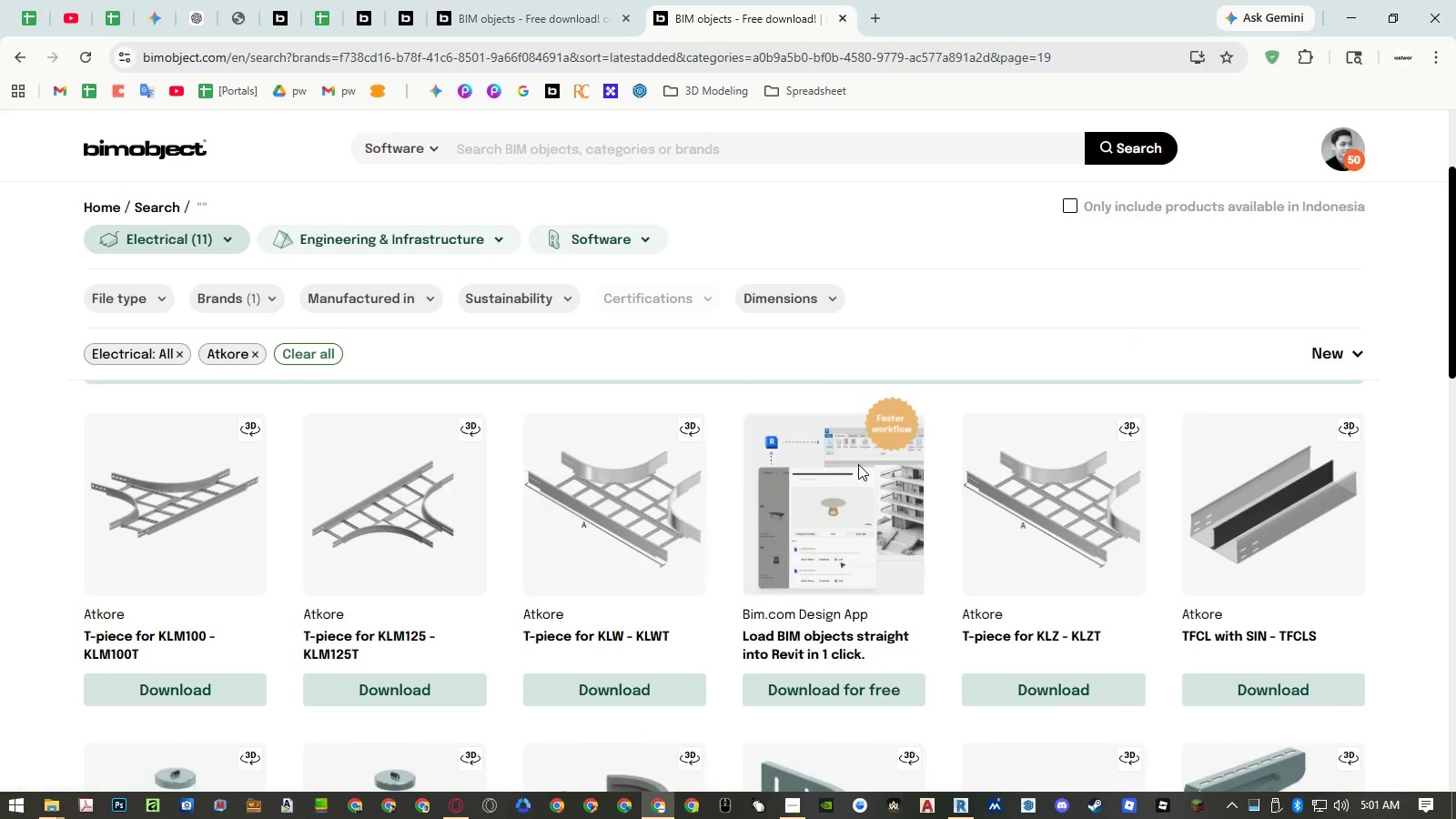 
scroll: coordinate [858, 464], scroll_direction: down, amount: 11.0
 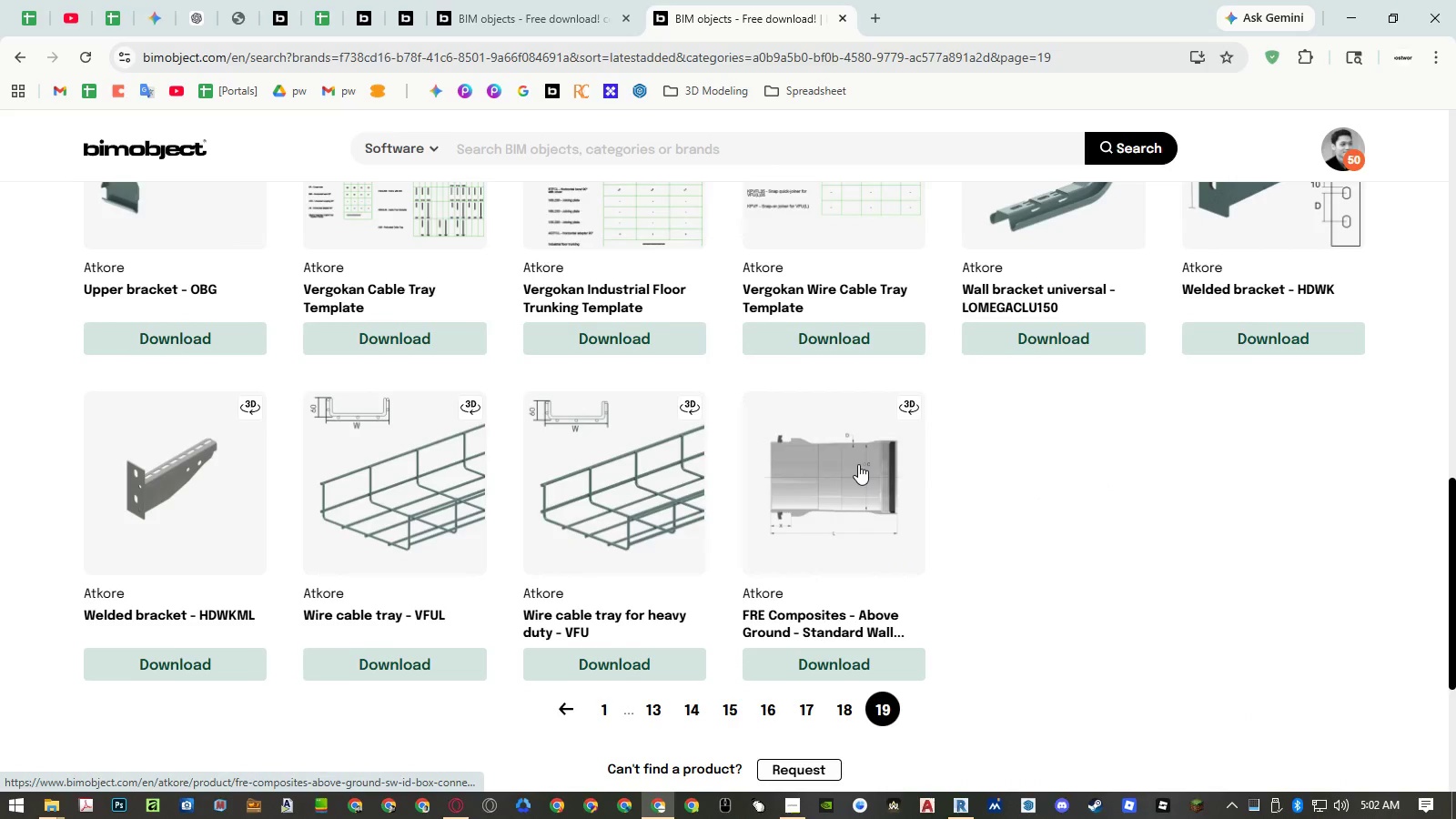 
scroll: coordinate [858, 464], scroll_direction: up, amount: 4.0
 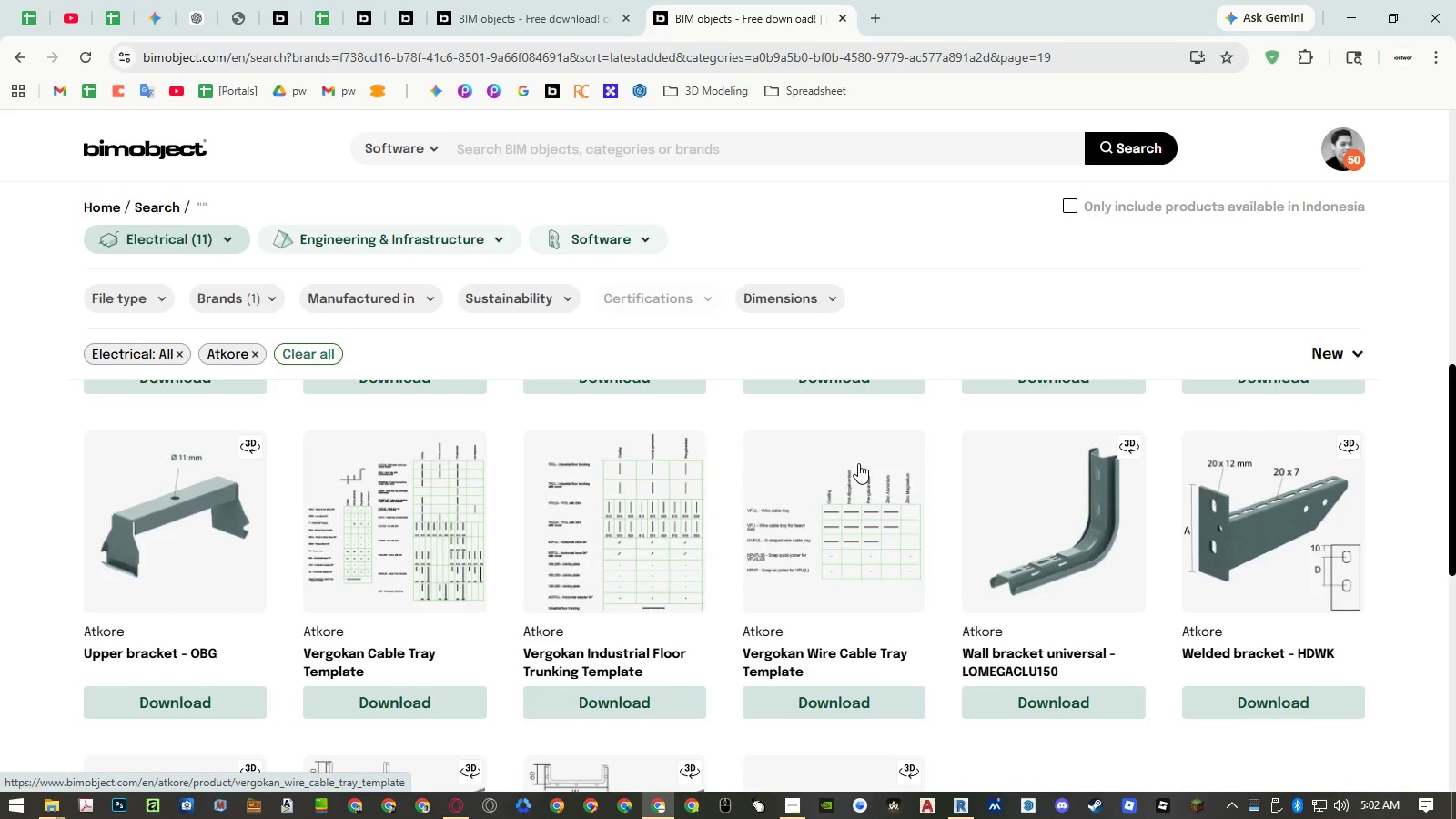 
scroll: coordinate [858, 463], scroll_direction: down, amount: 6.0
 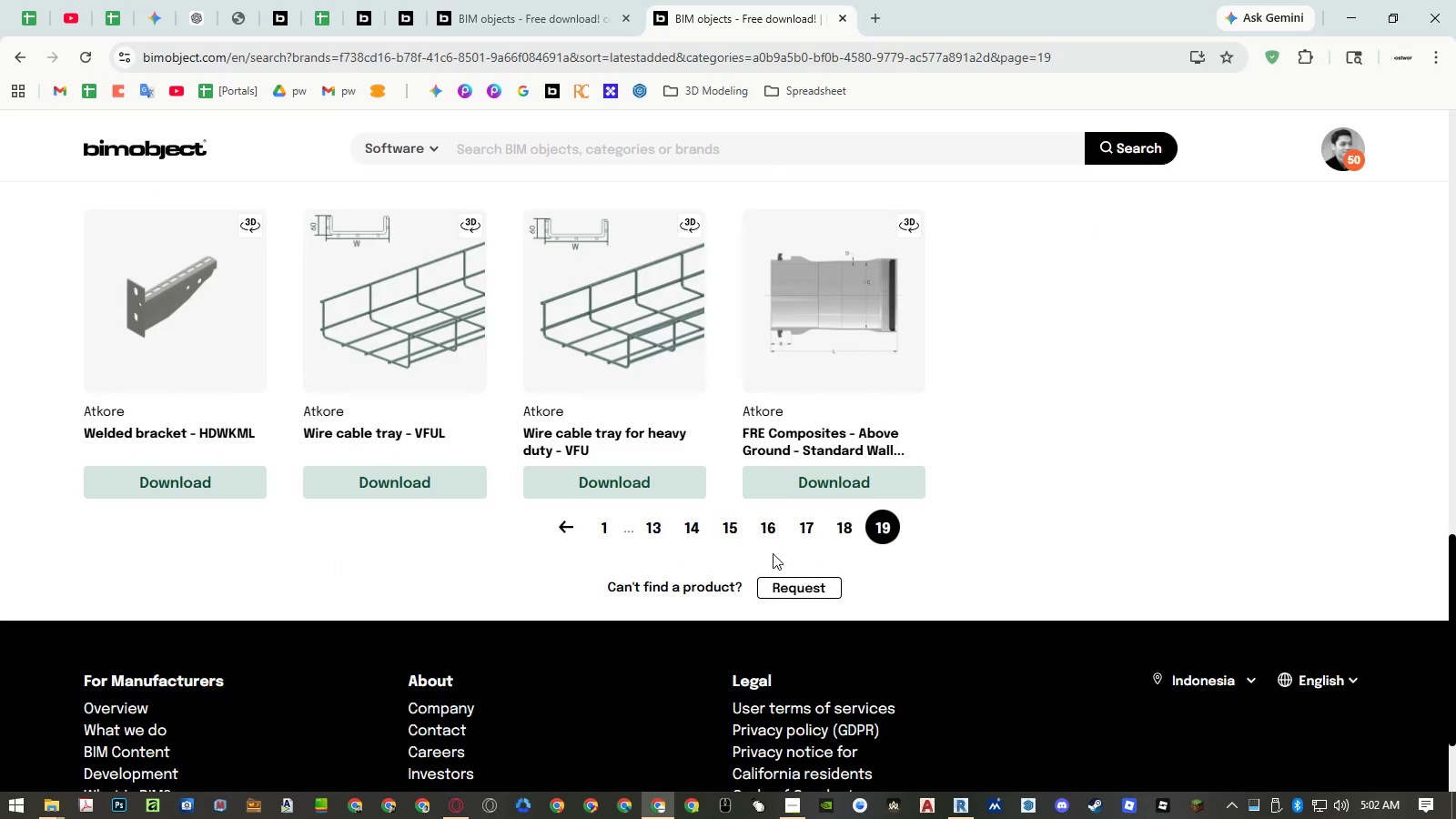 
left_click([850, 520])
 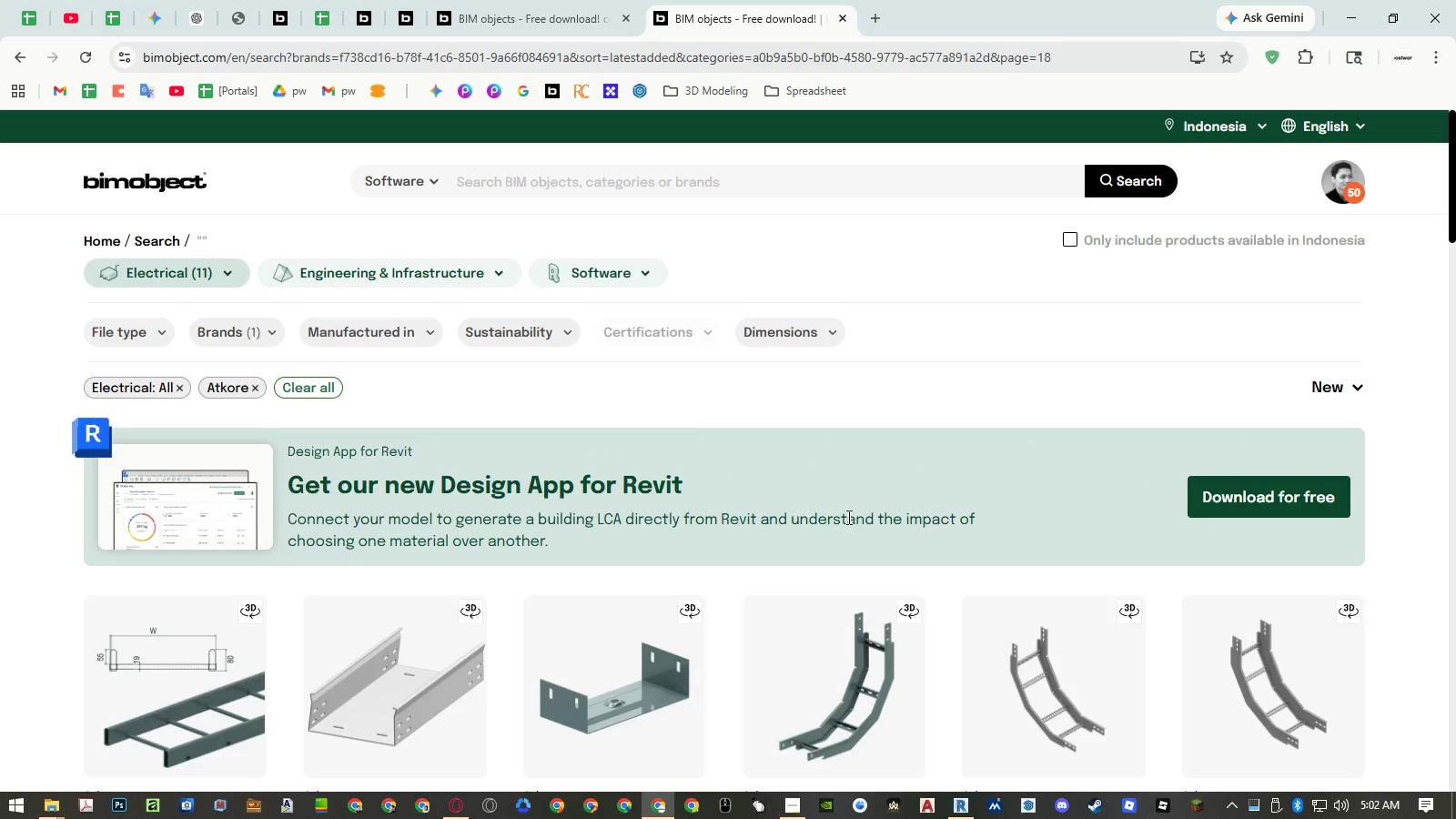 
scroll: coordinate [845, 516], scroll_direction: down, amount: 19.0
 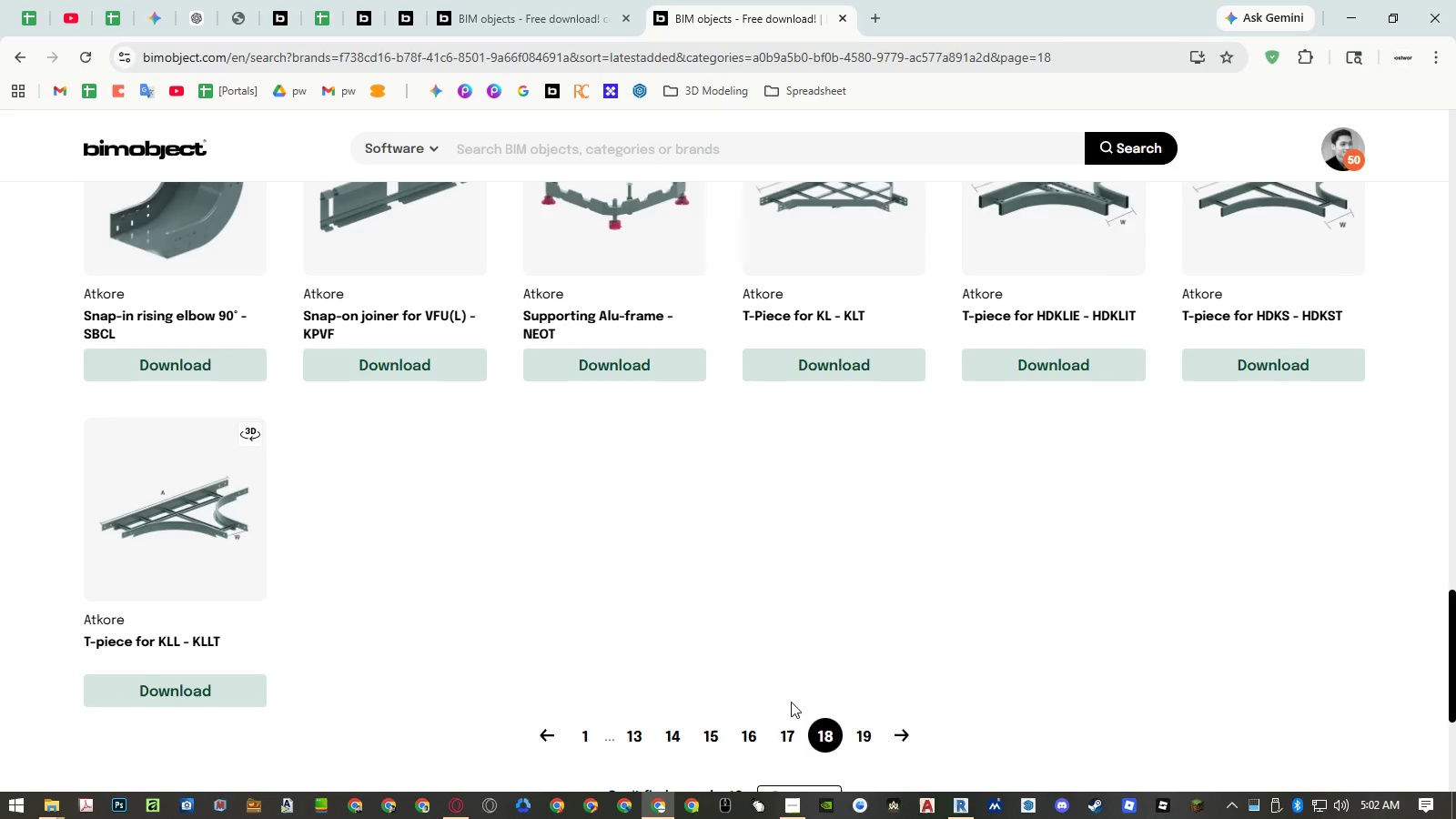 
left_click([788, 723])
 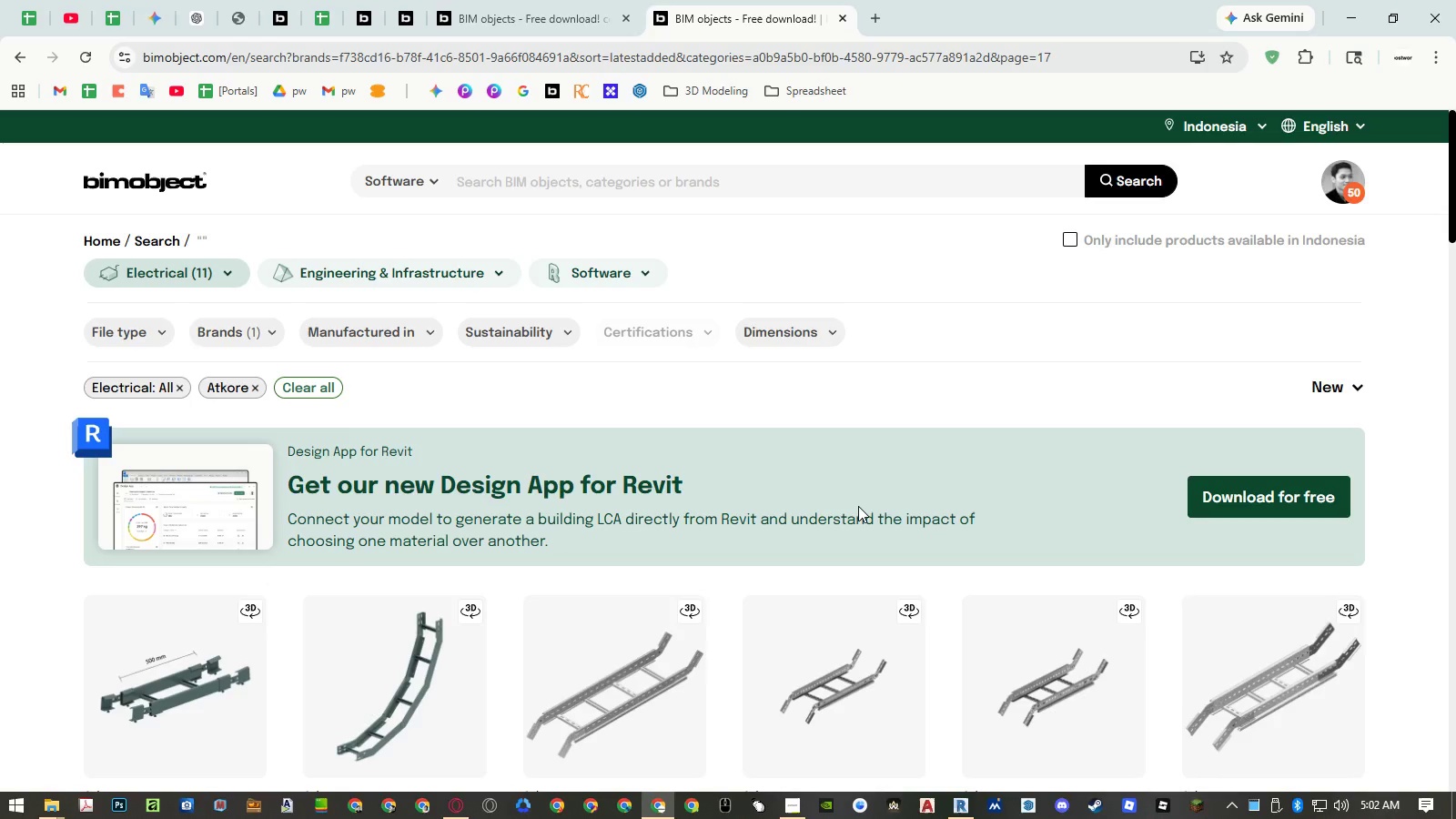 
scroll: coordinate [858, 506], scroll_direction: down, amount: 4.0
 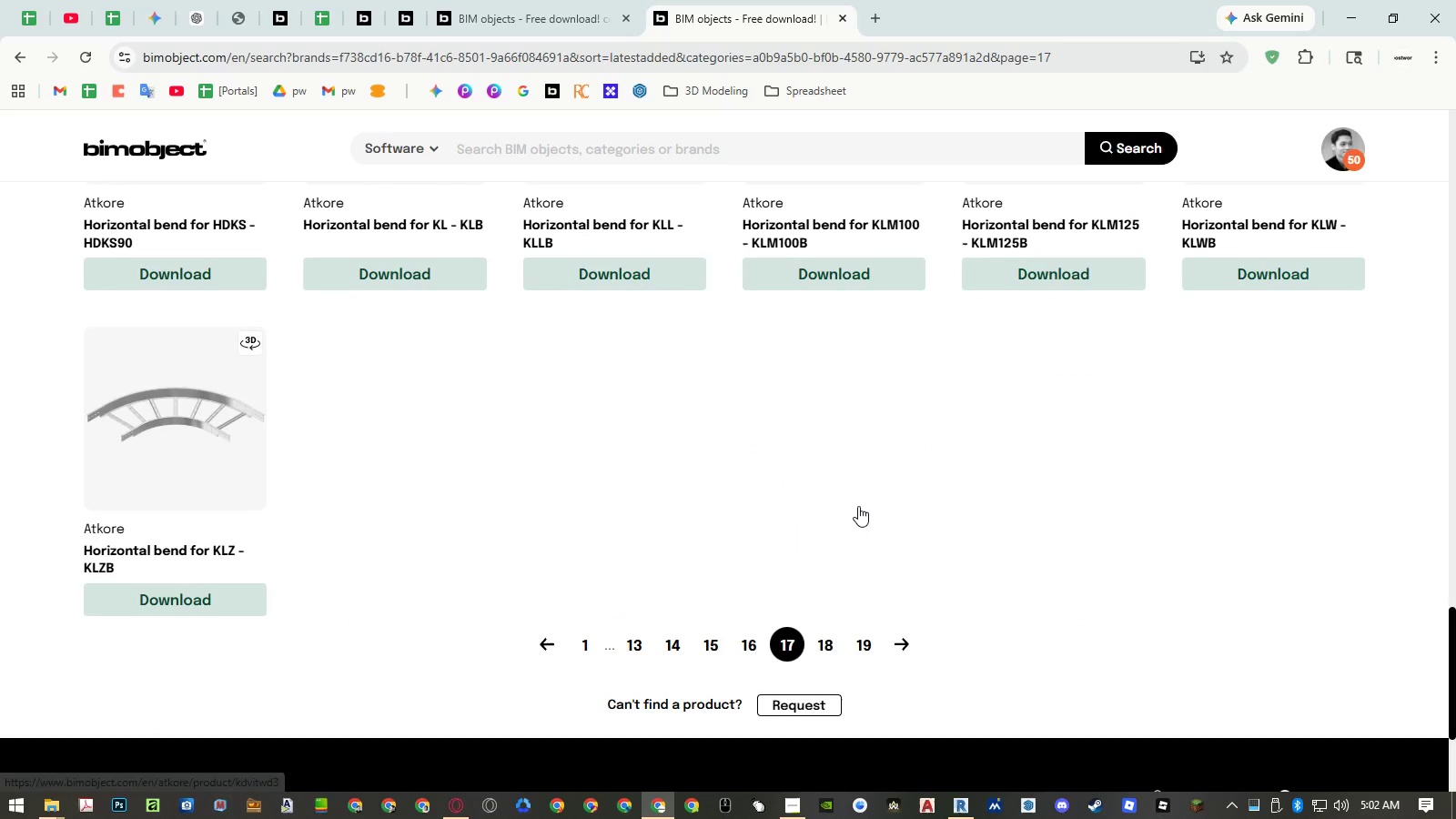 
left_click([740, 635])
 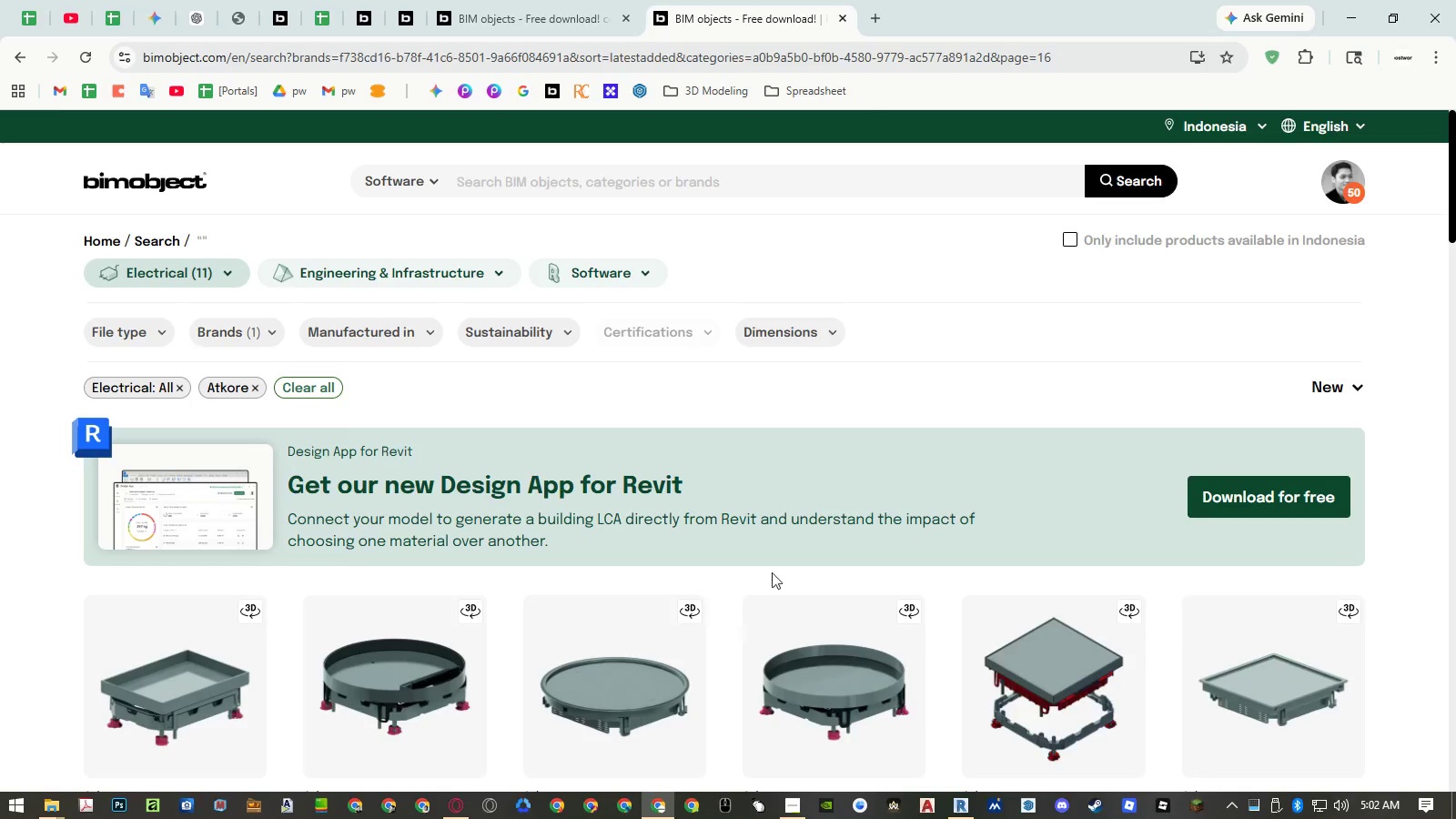 
scroll: coordinate [781, 551], scroll_direction: down, amount: 18.0
 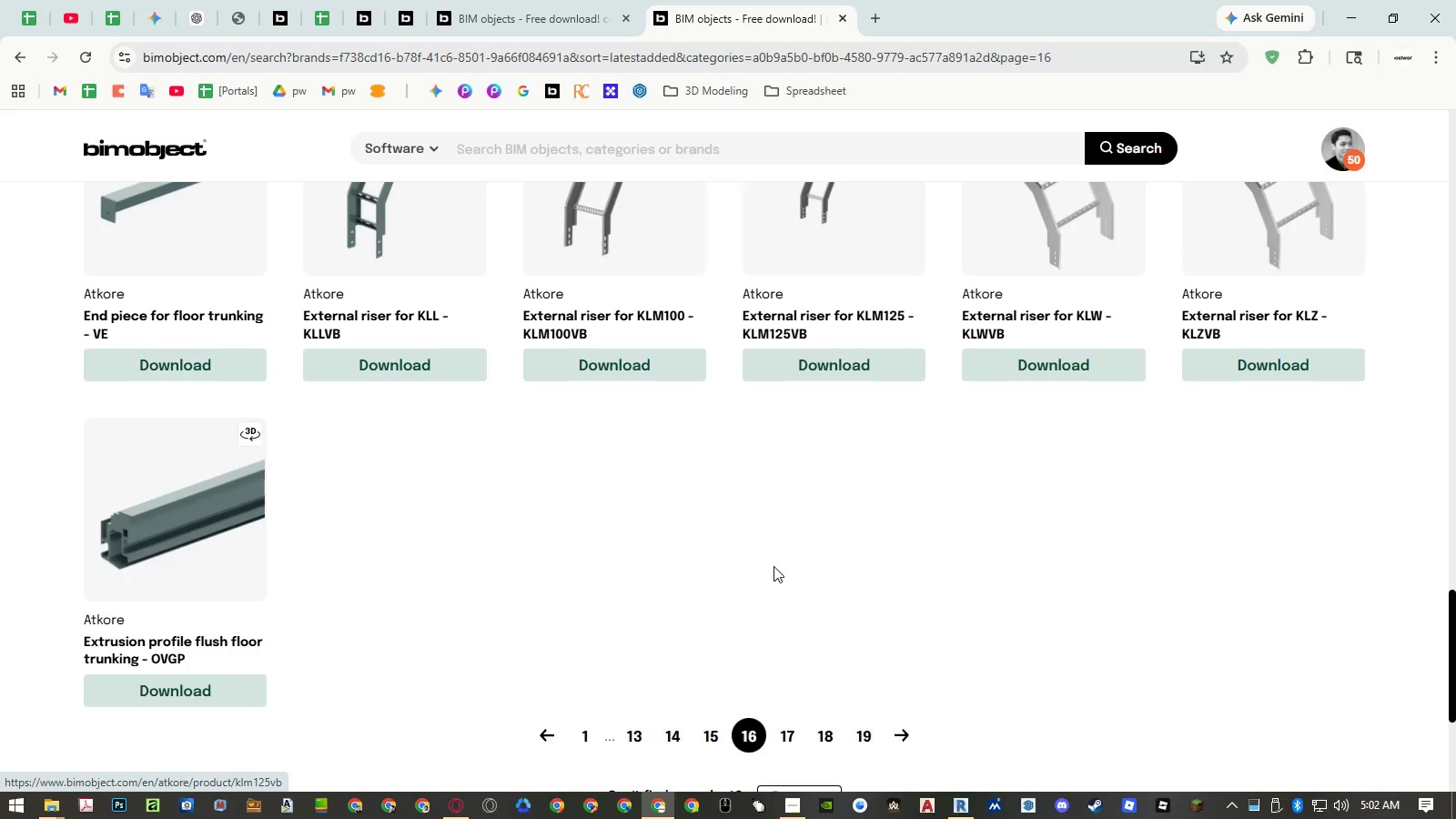 
left_click([717, 731])
 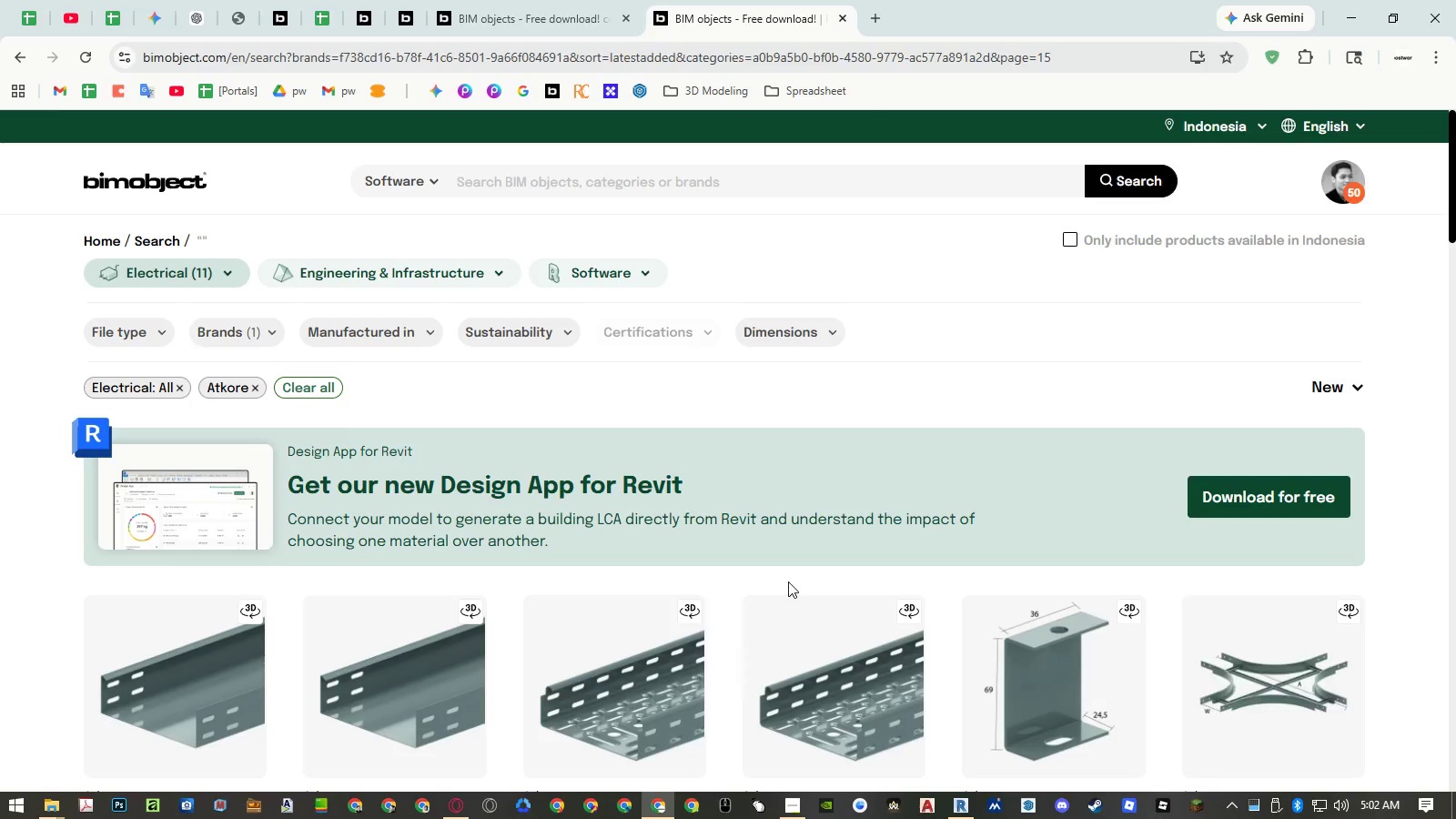 
scroll: coordinate [790, 579], scroll_direction: down, amount: 24.0
 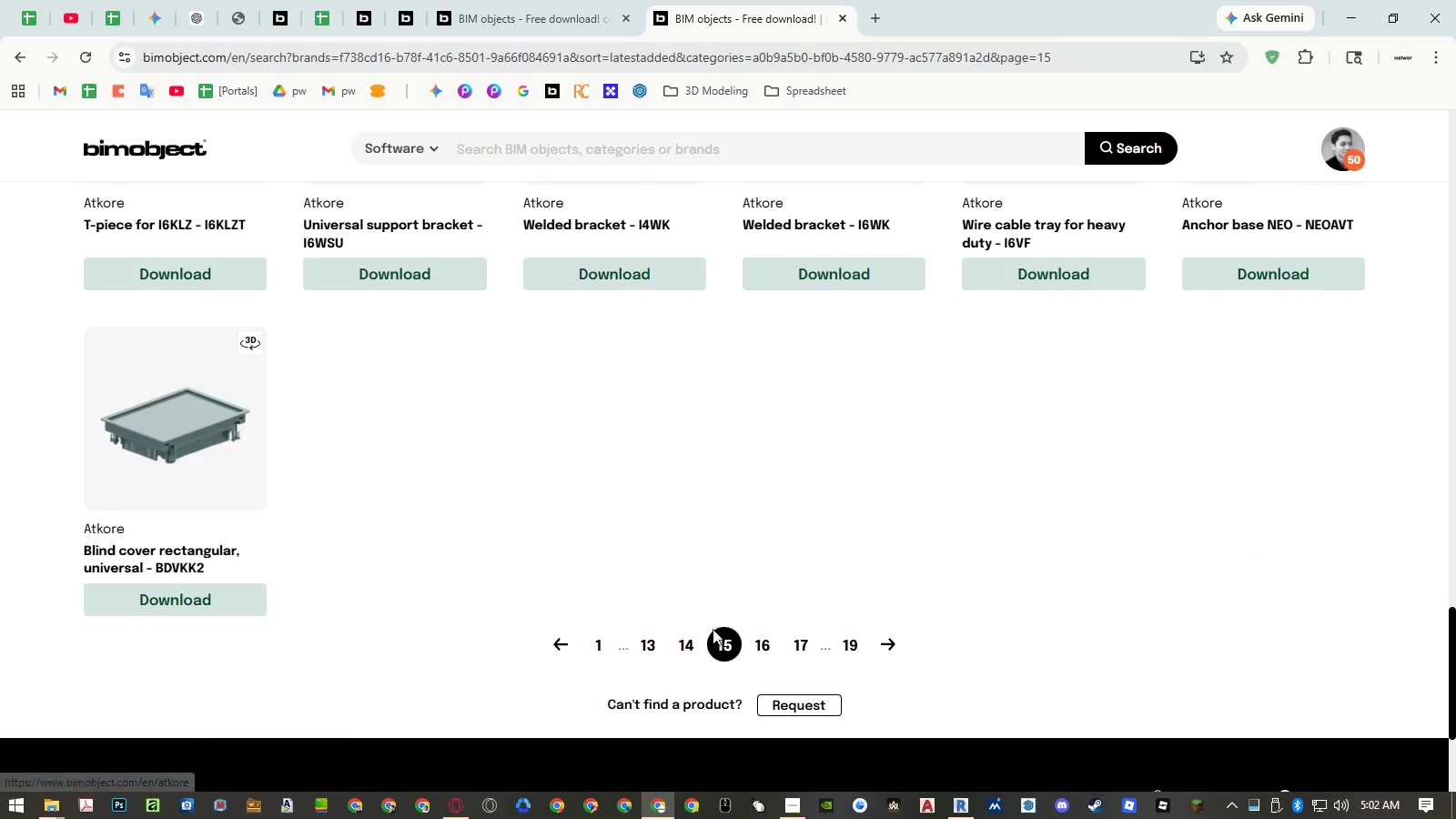 
left_click([700, 642])
 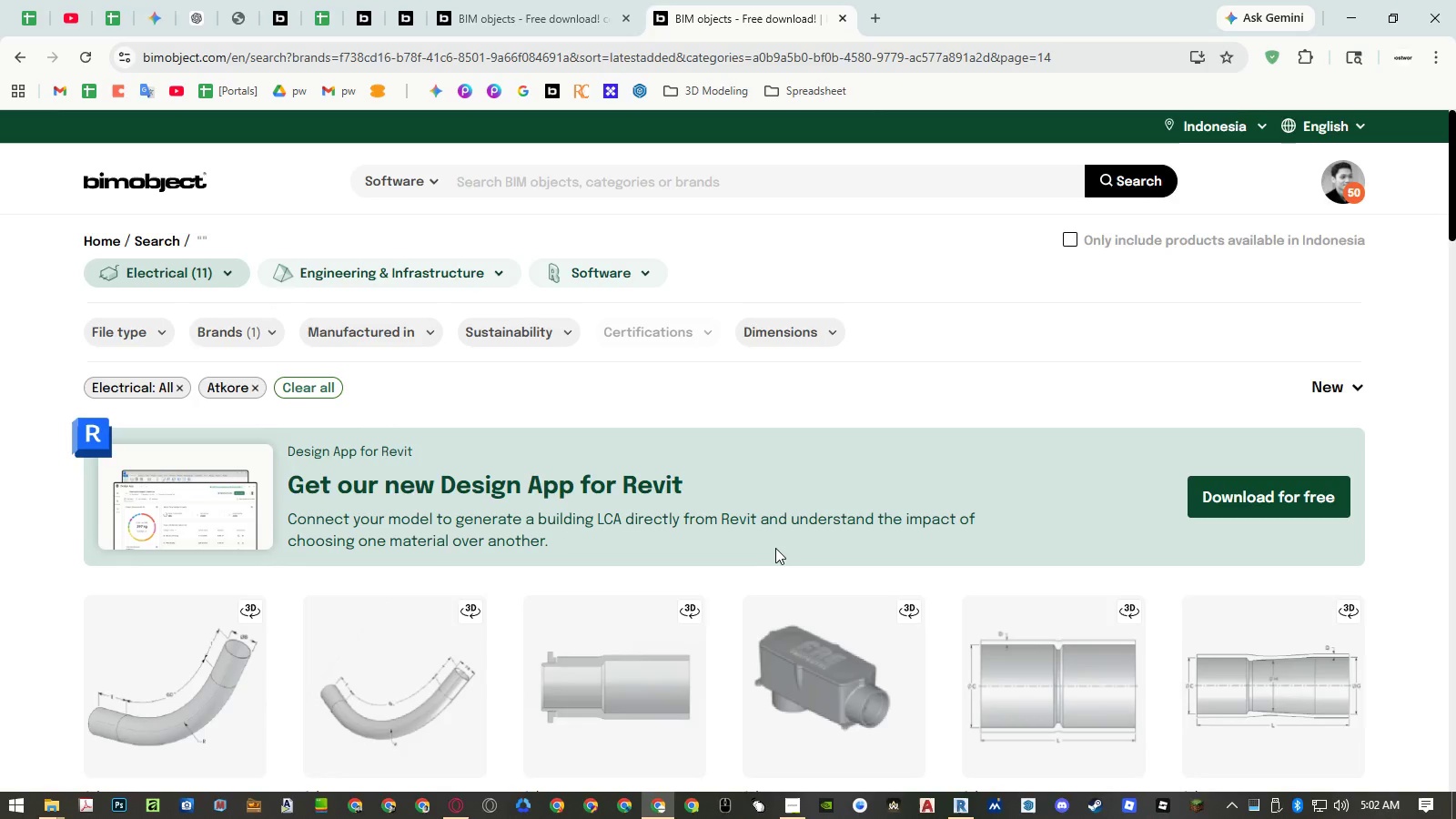 
scroll: coordinate [777, 546], scroll_direction: down, amount: 1.0
 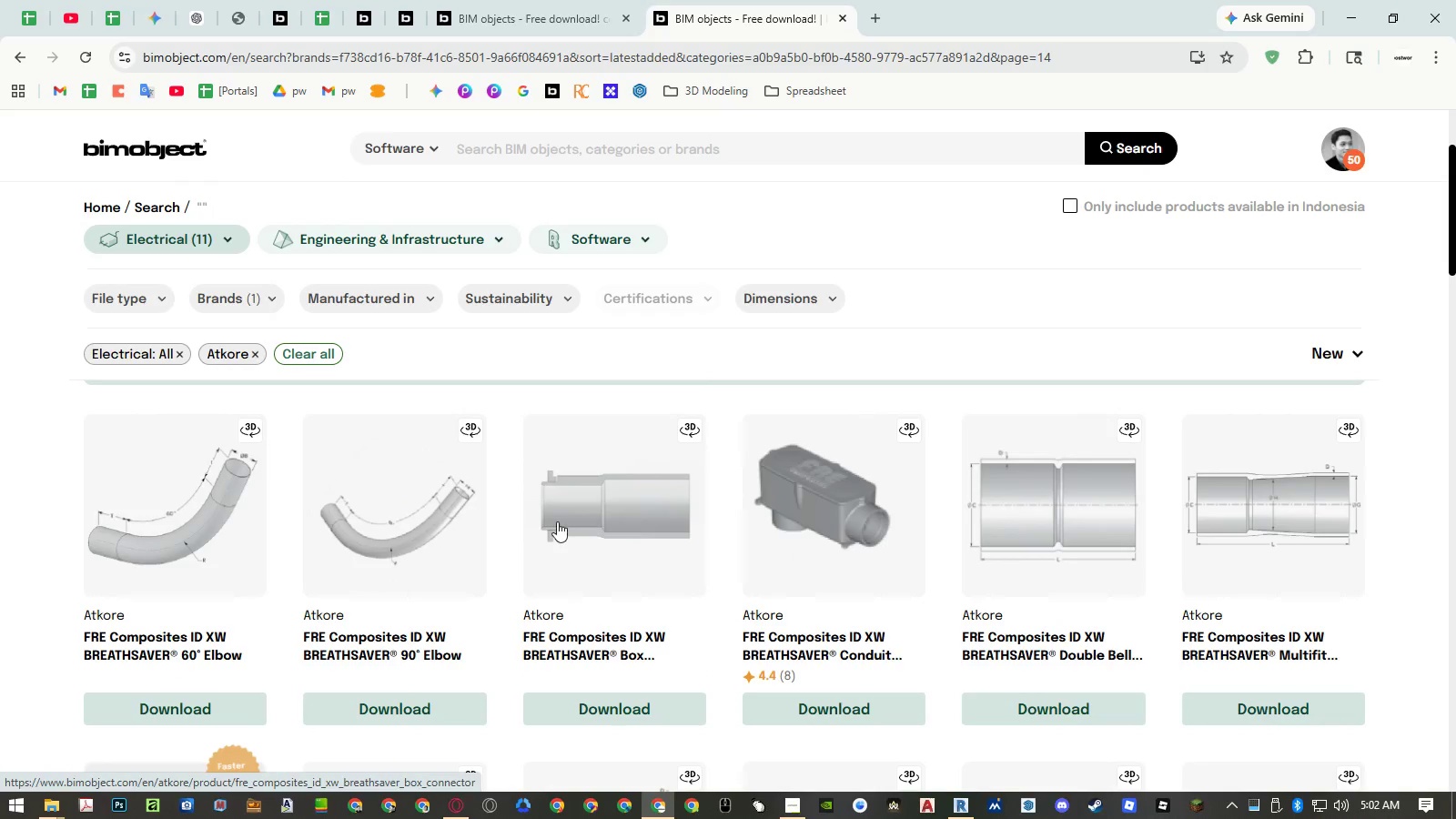 
middle_click([779, 636])
 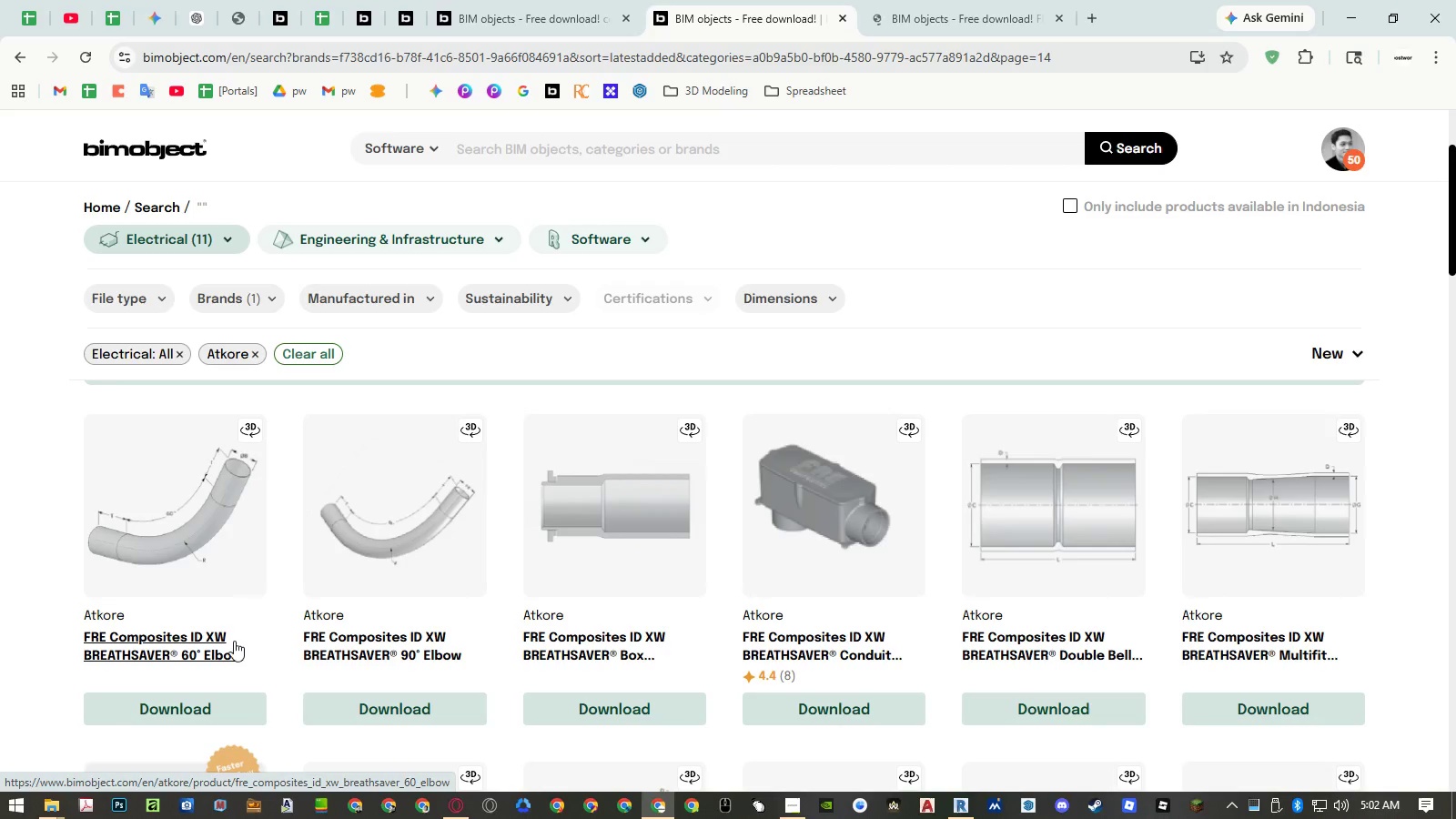 
middle_click([323, 642])
 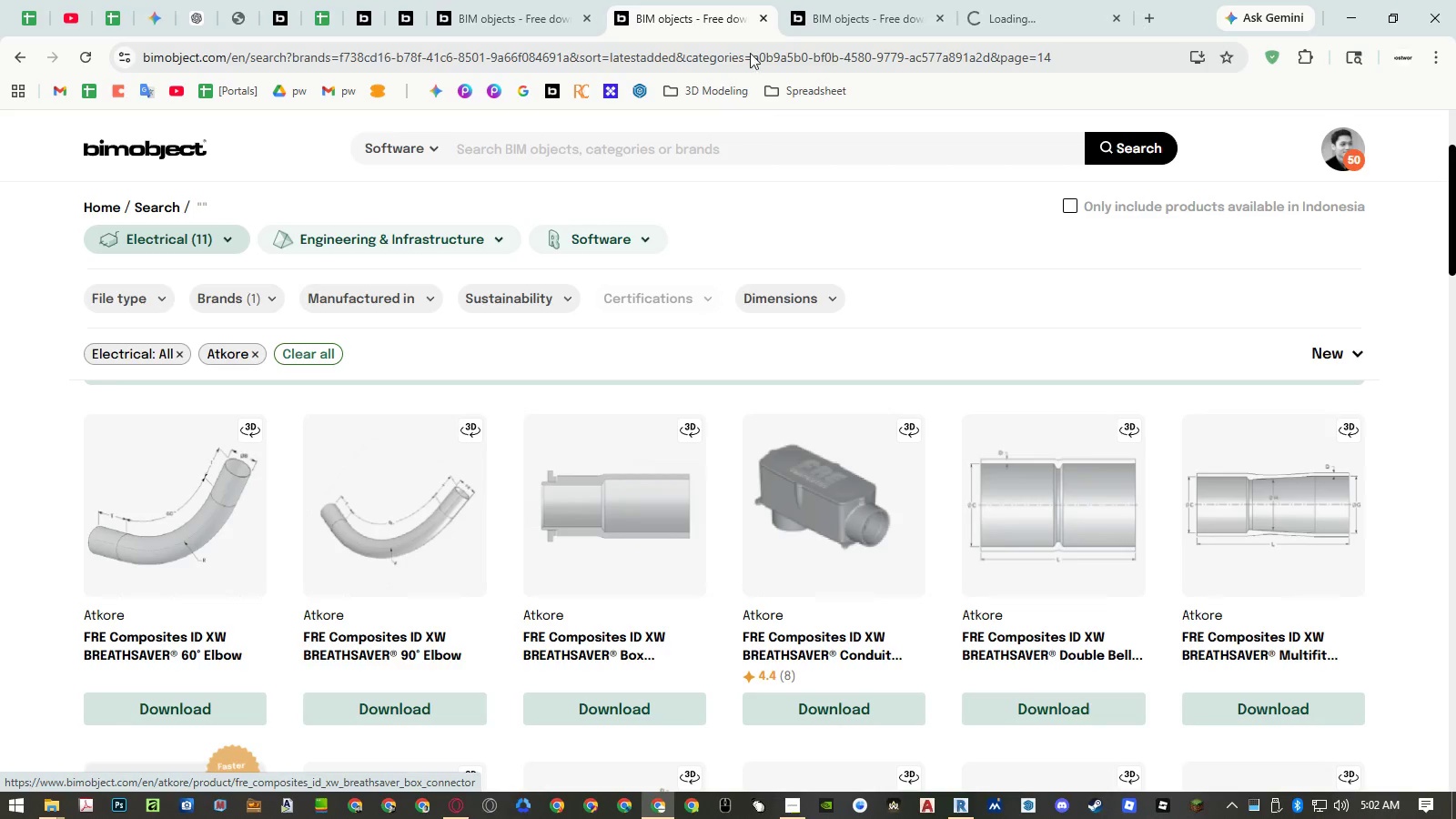 
left_click([840, 15])
 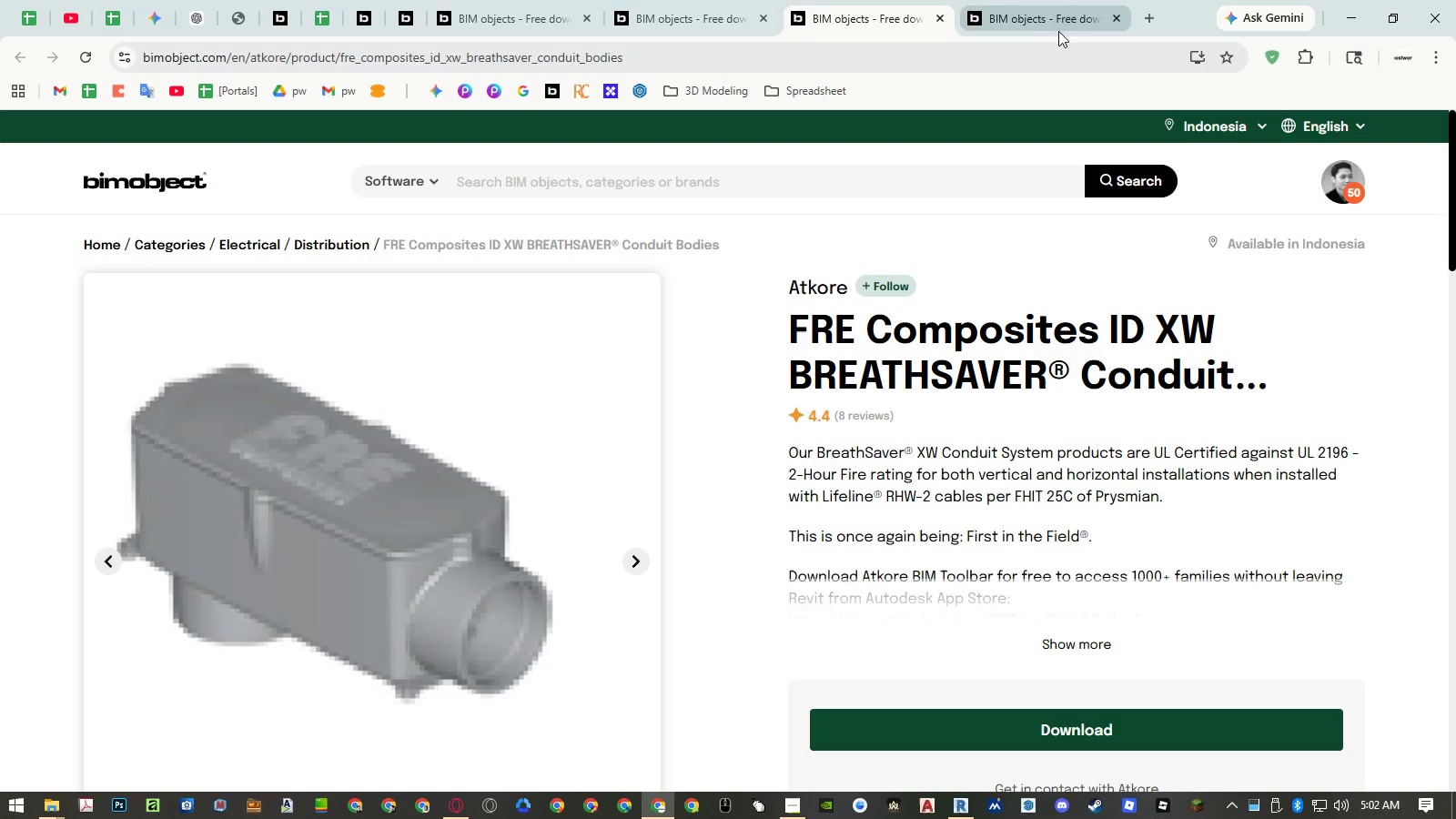 
left_click([1049, 24])
 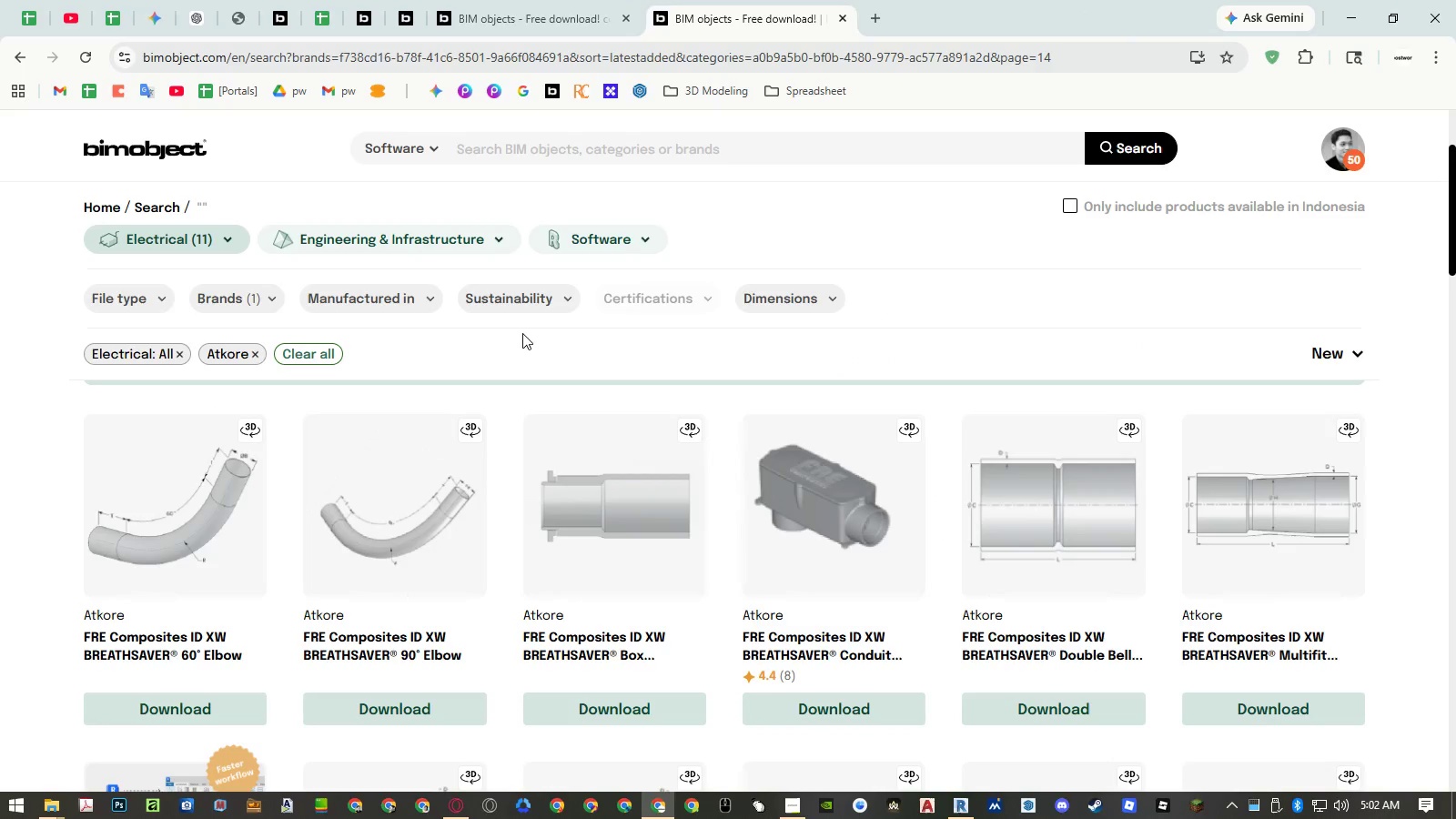 
left_click([218, 243])
 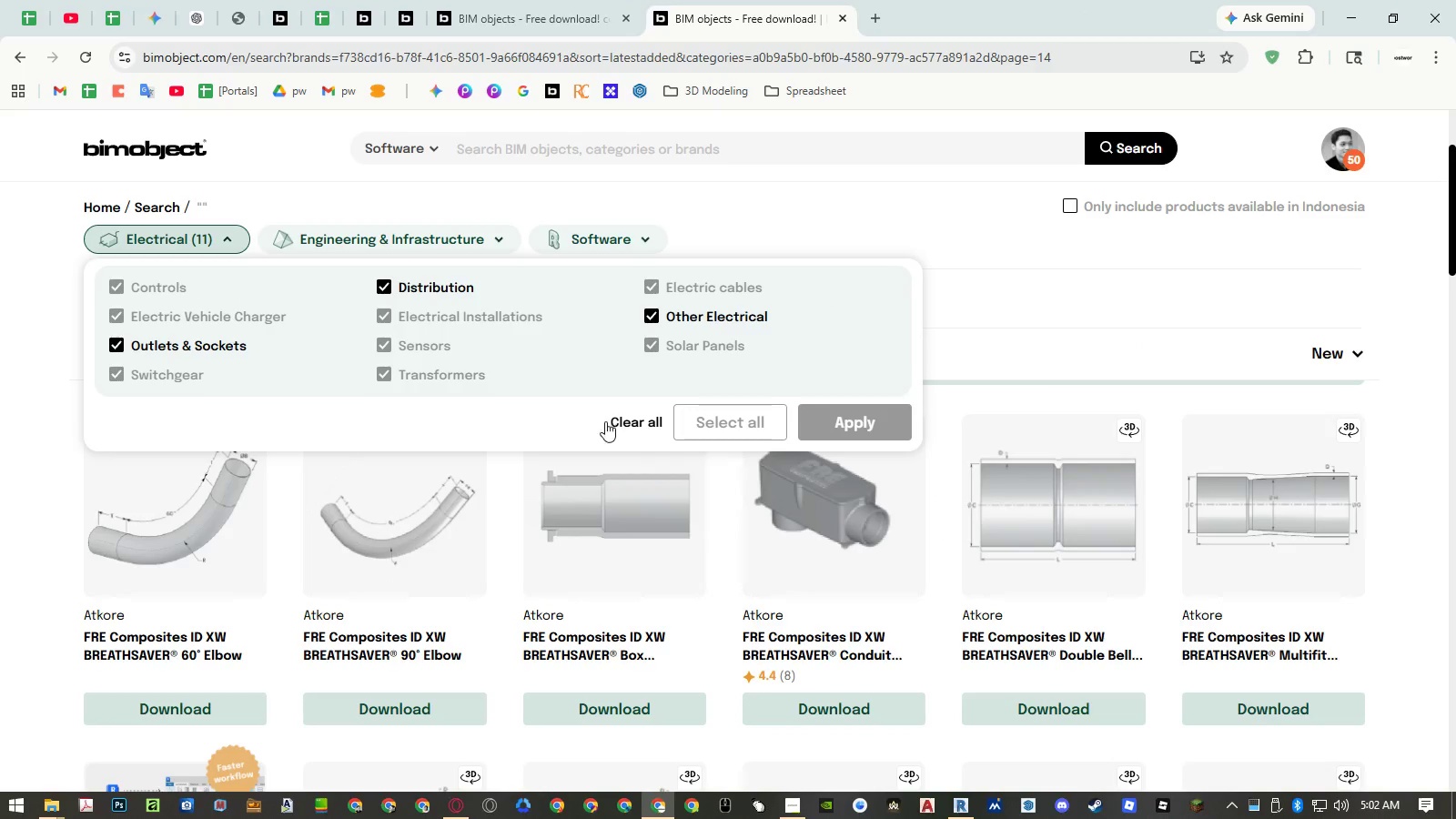 
left_click([648, 423])
 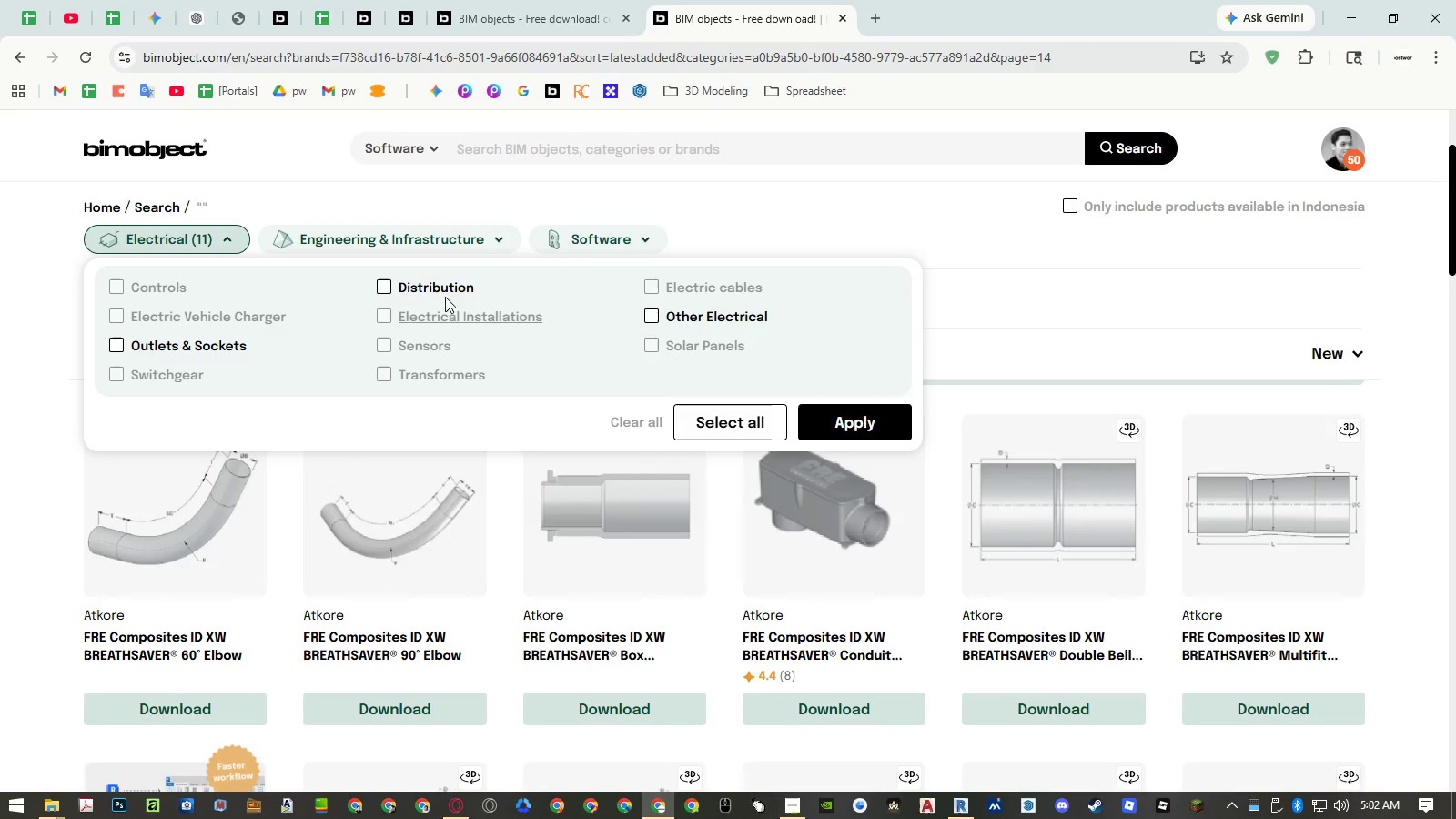 
left_click([432, 287])
 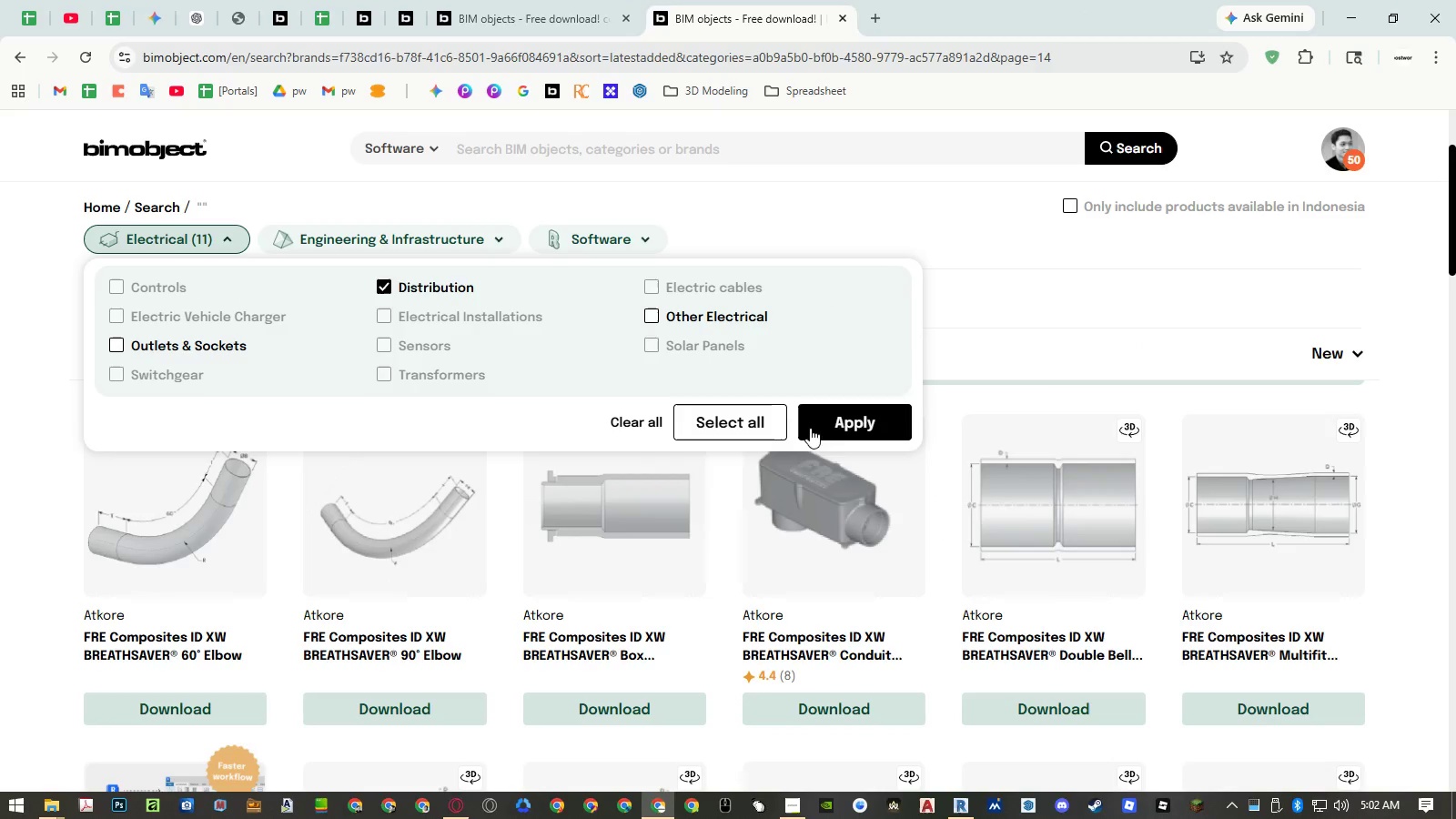 
left_click([864, 431])
 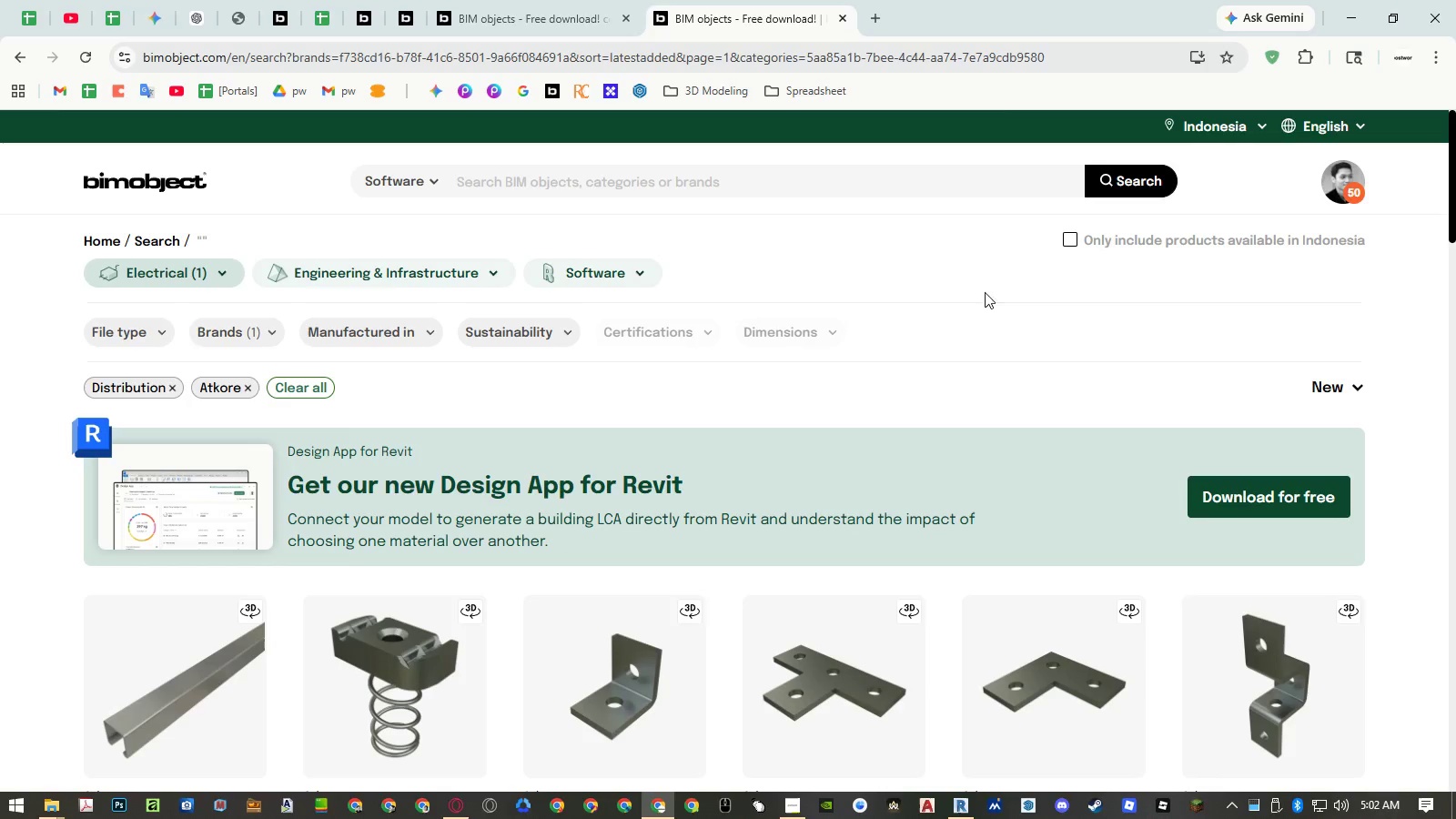 
scroll: coordinate [914, 307], scroll_direction: down, amount: 30.0
 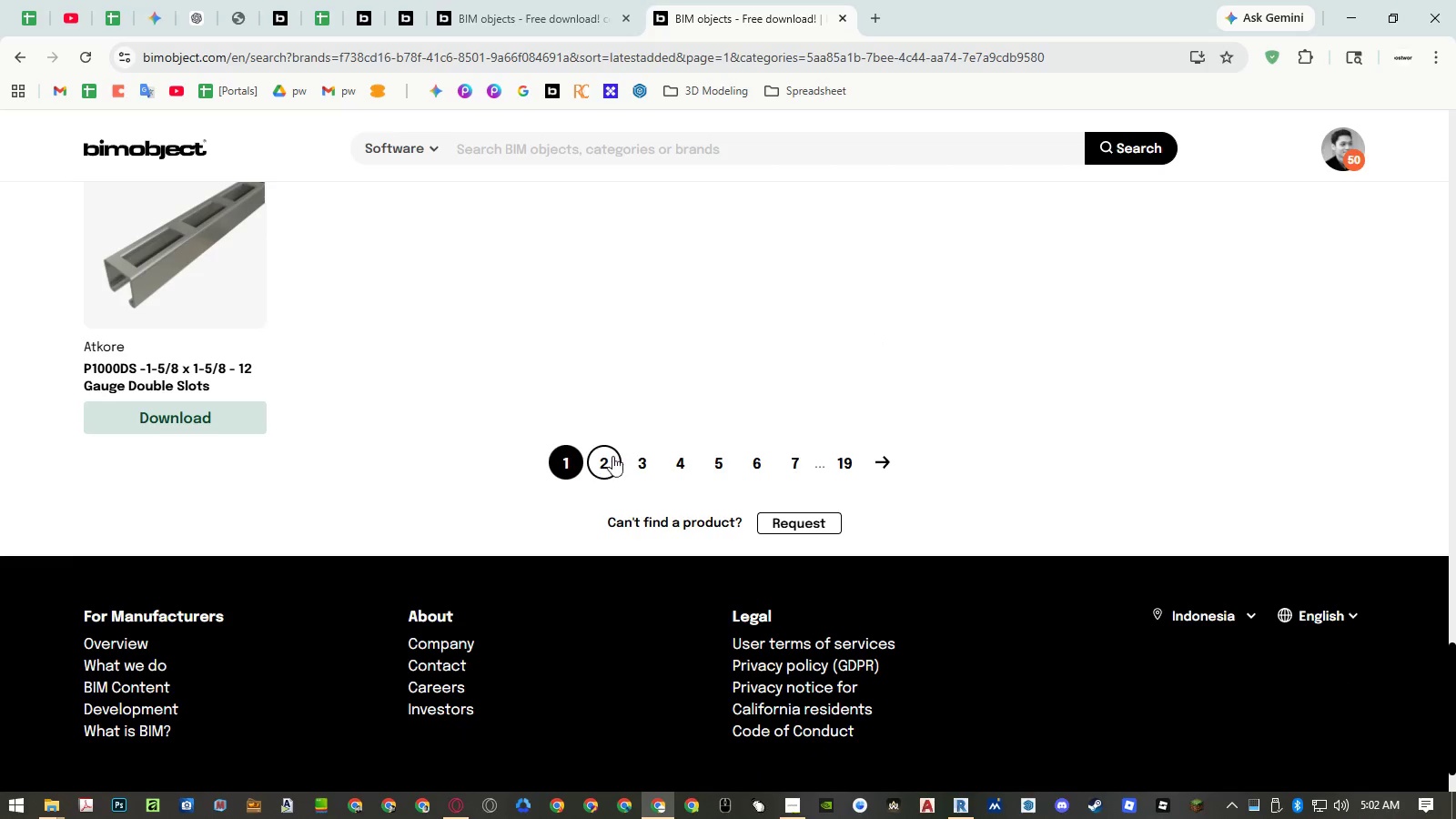 
left_click([610, 460])
 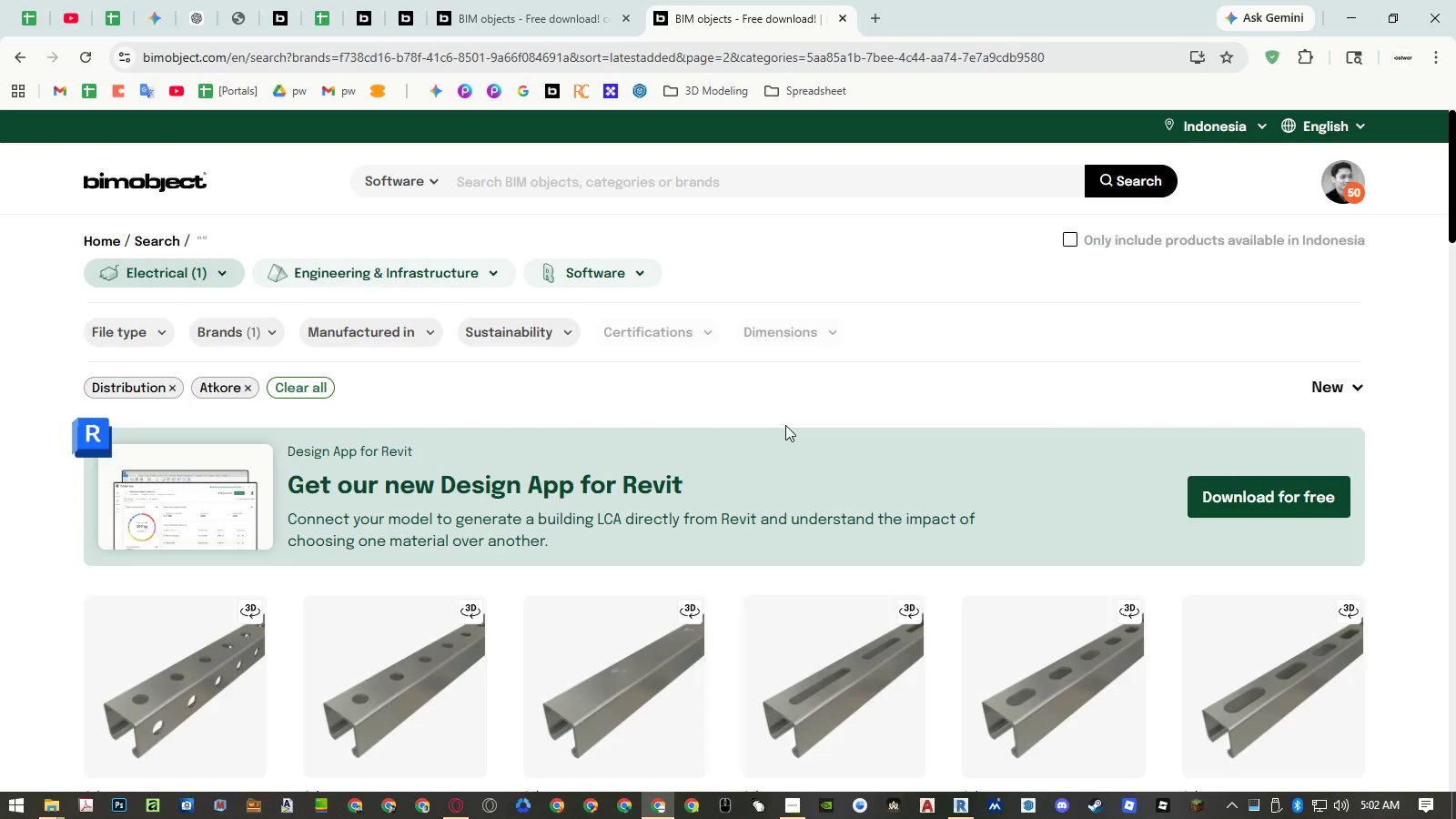 
scroll: coordinate [749, 454], scroll_direction: down, amount: 30.0
 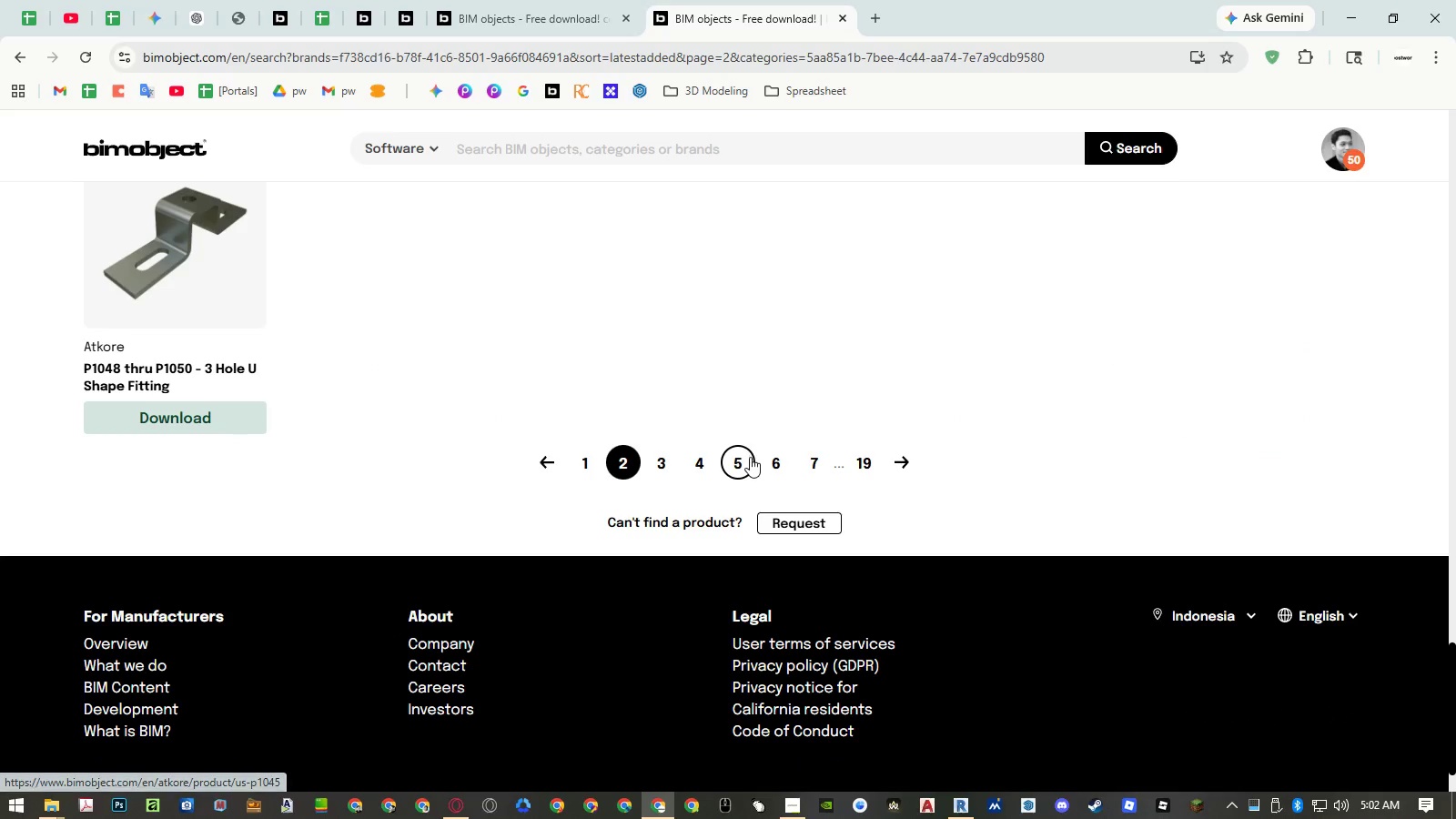 
left_click([750, 457])
 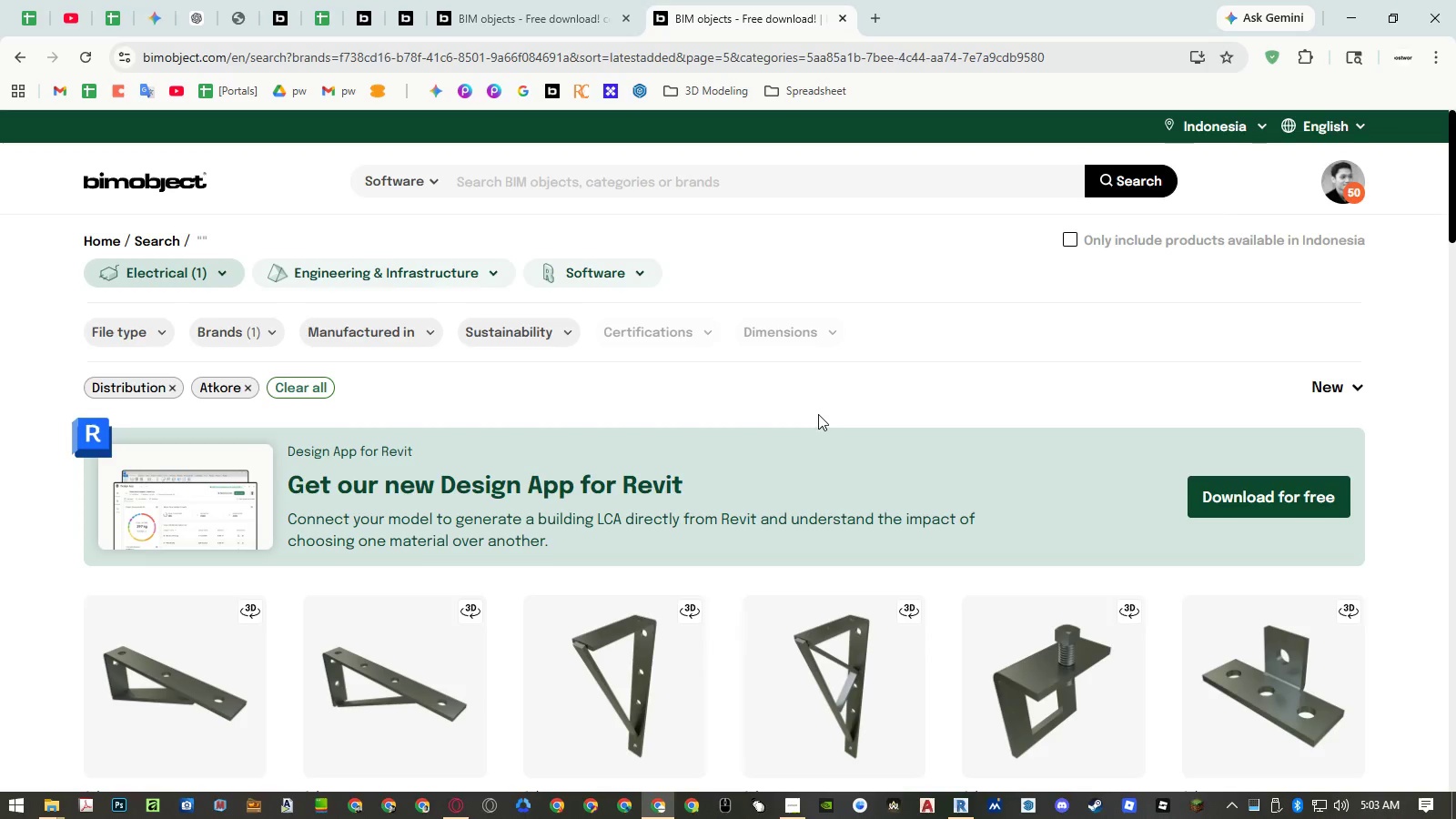 
scroll: coordinate [808, 430], scroll_direction: down, amount: 29.0
 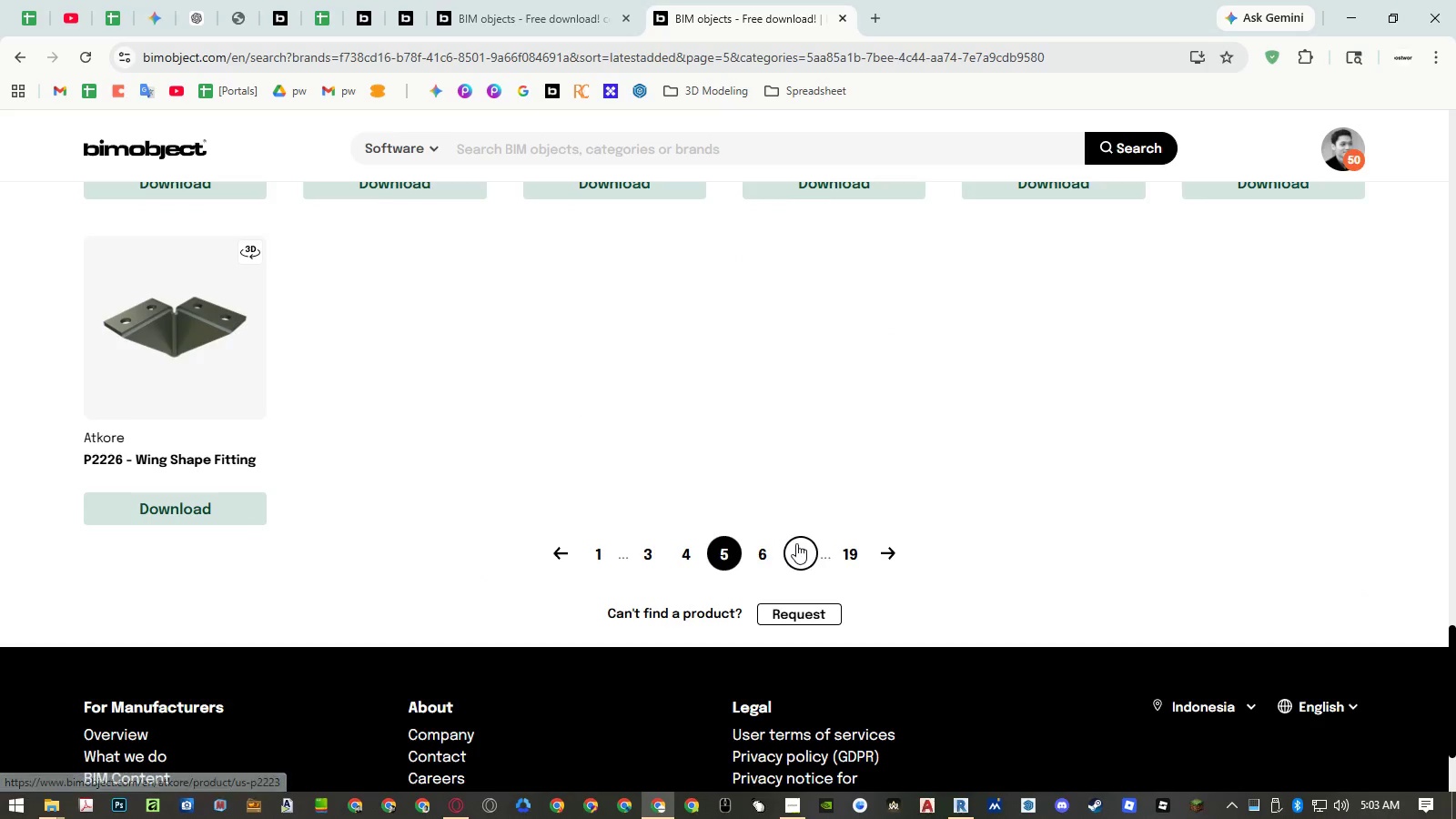 
left_click([799, 548])
 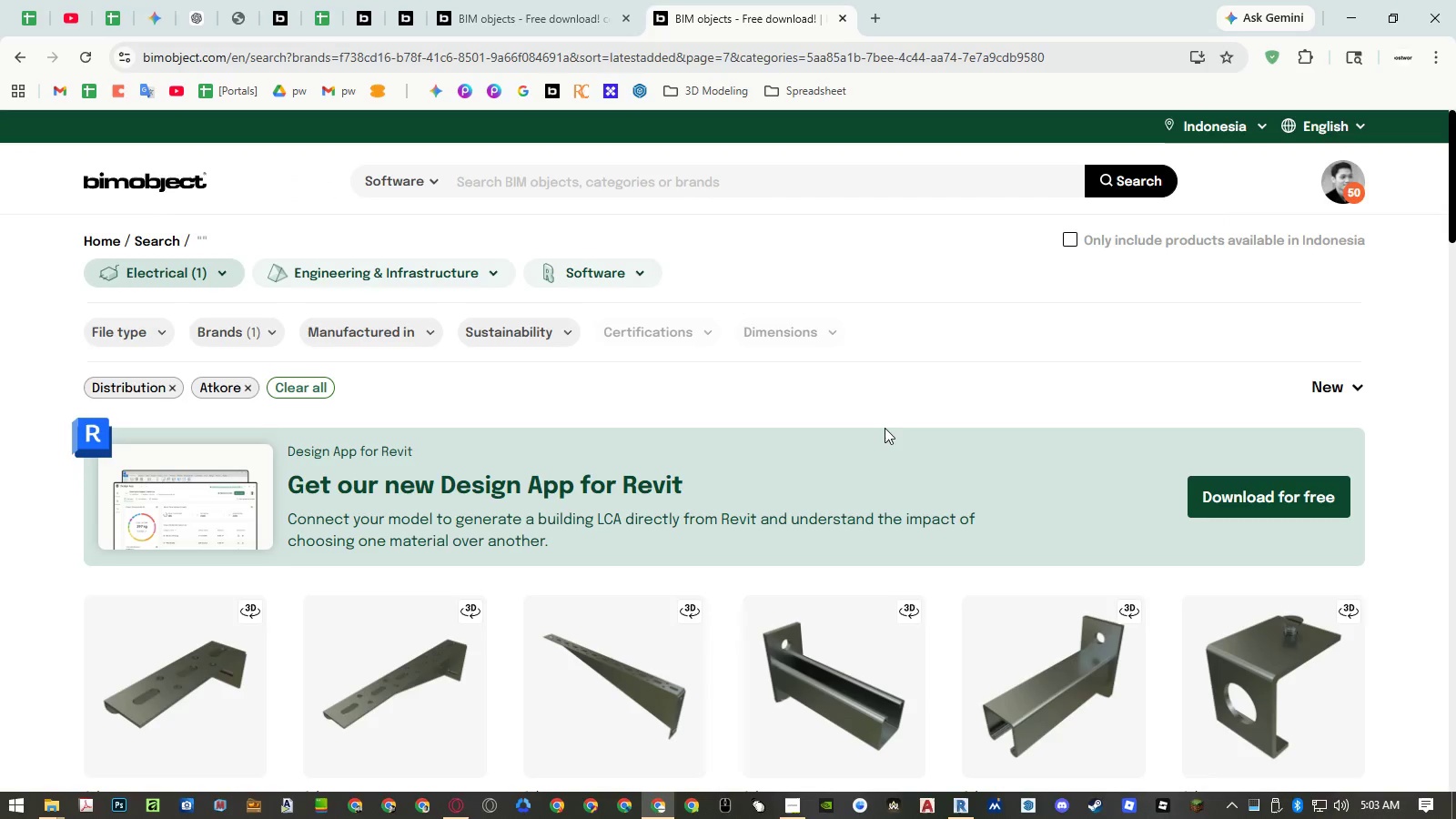 
scroll: coordinate [885, 426], scroll_direction: down, amount: 26.0
 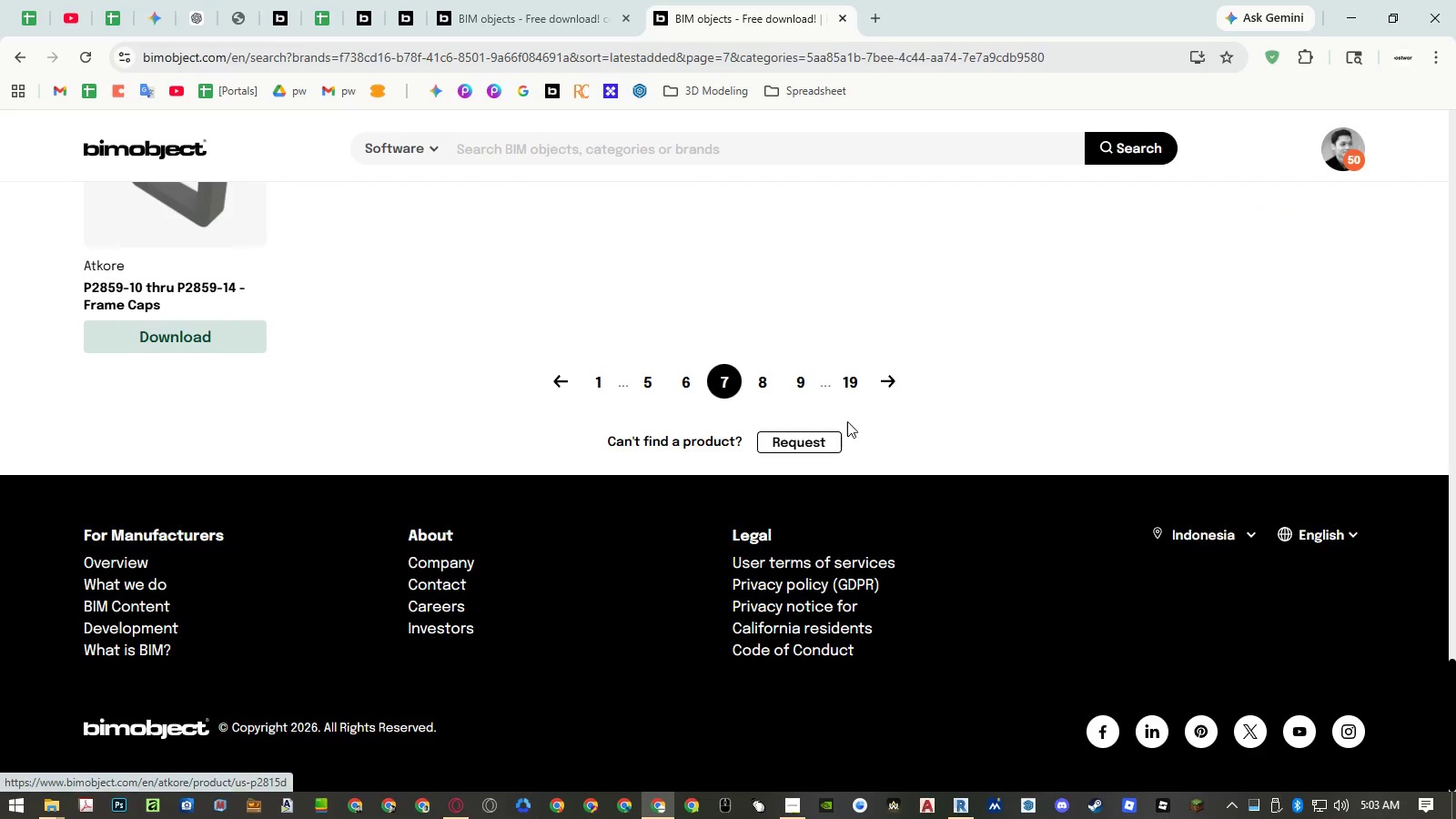 
left_click([790, 380])
 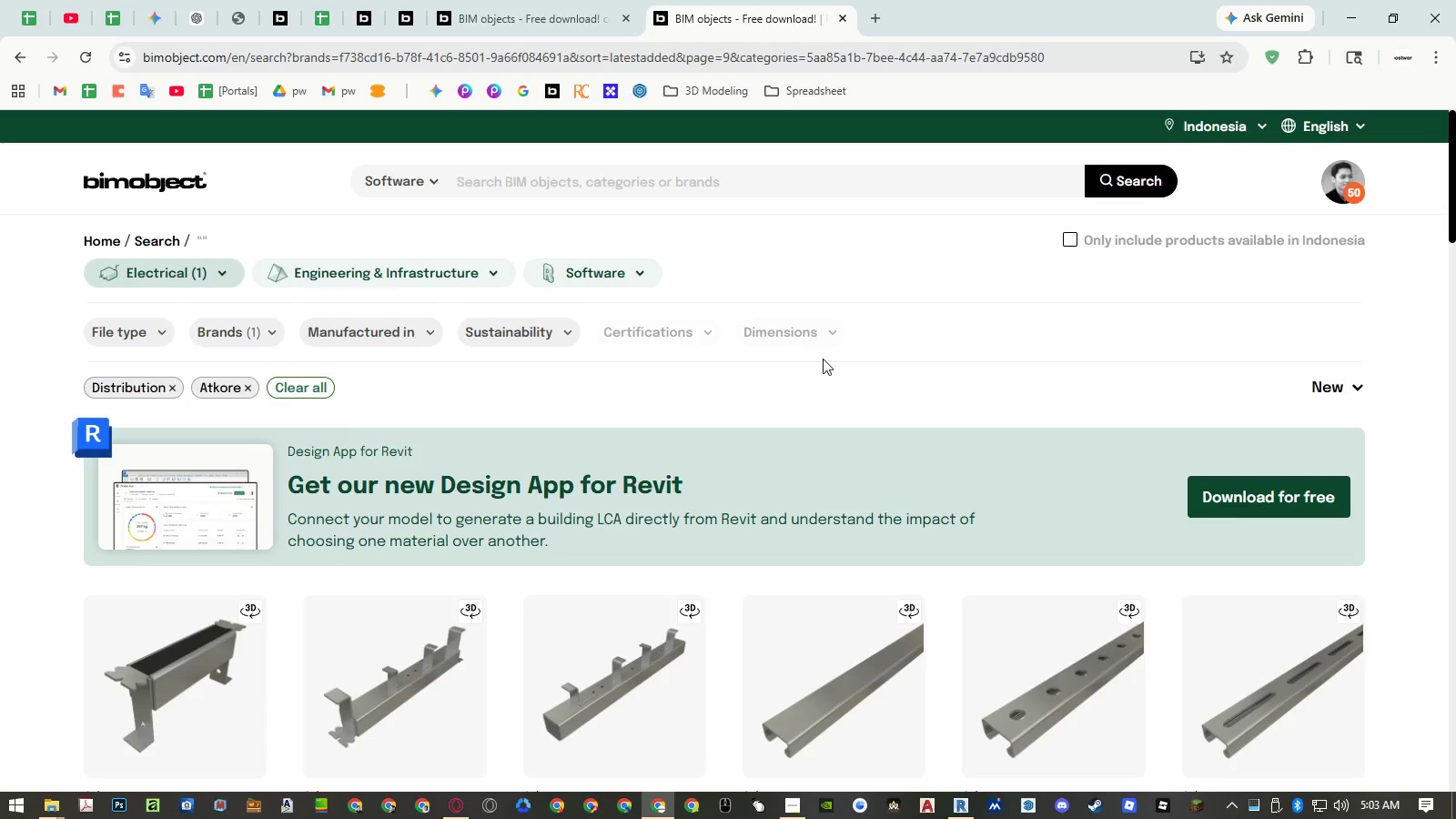 
scroll: coordinate [827, 355], scroll_direction: down, amount: 29.0
 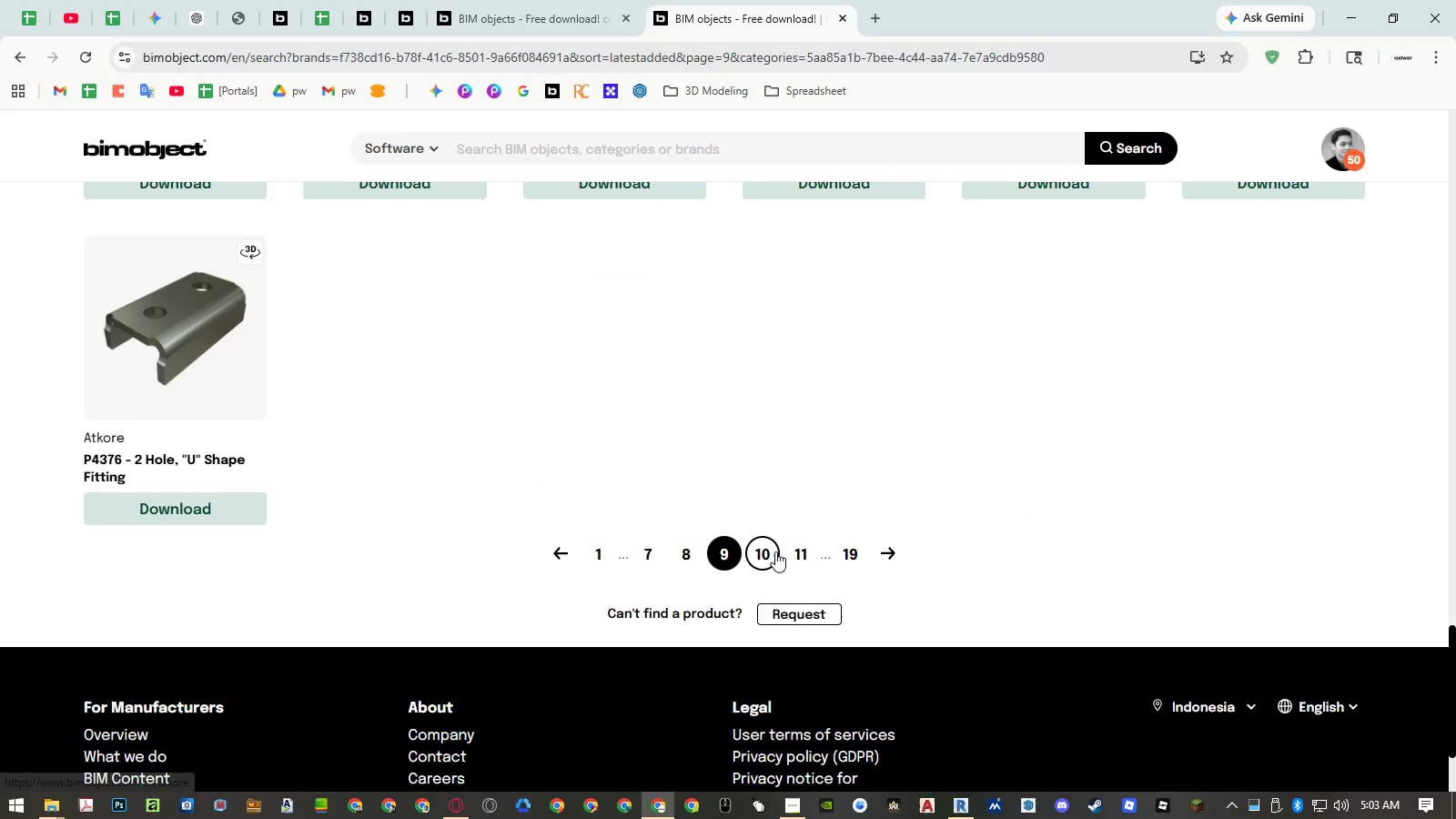 
left_click([775, 551])
 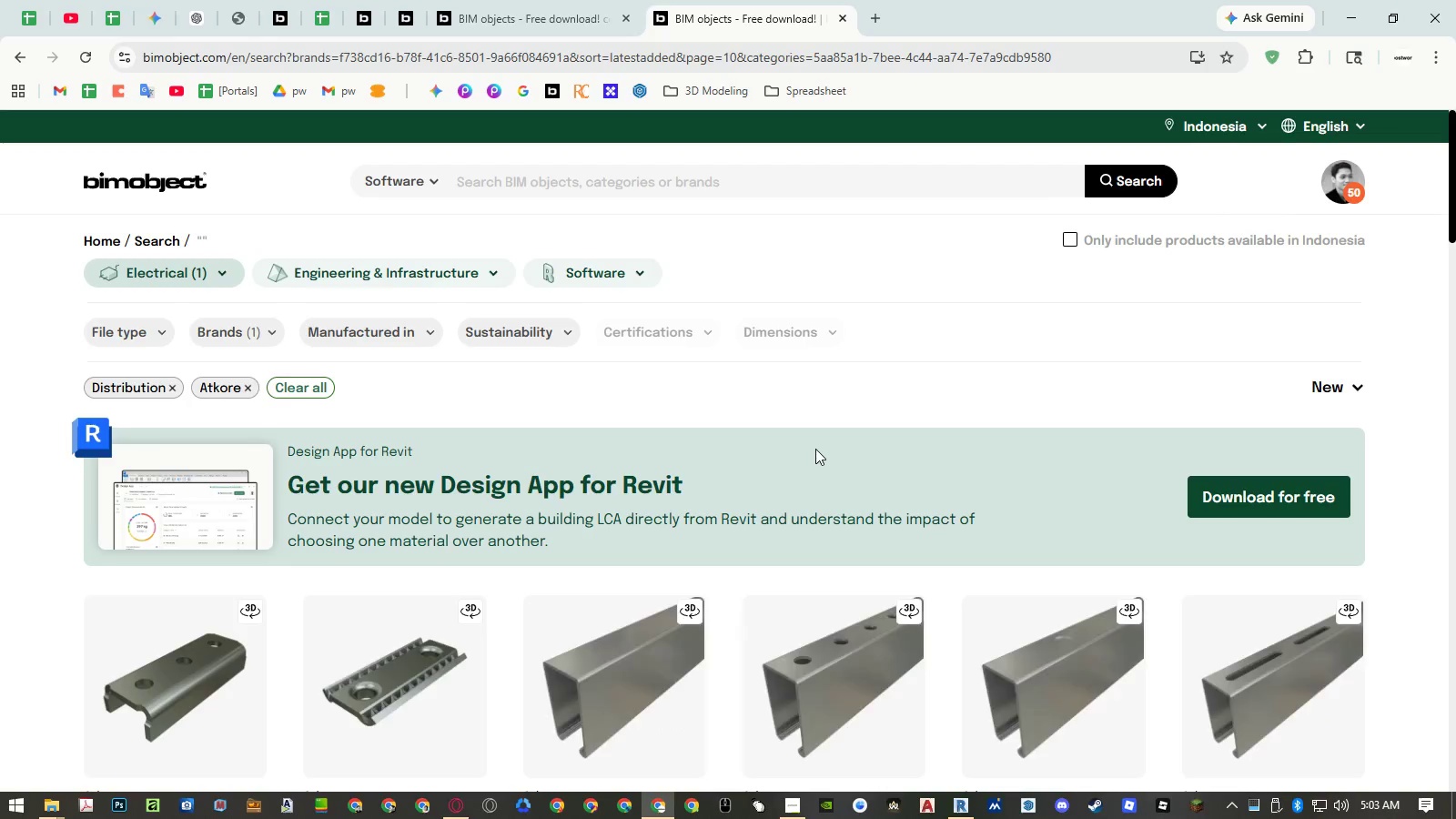 
scroll: coordinate [715, 306], scroll_direction: down, amount: 28.0
 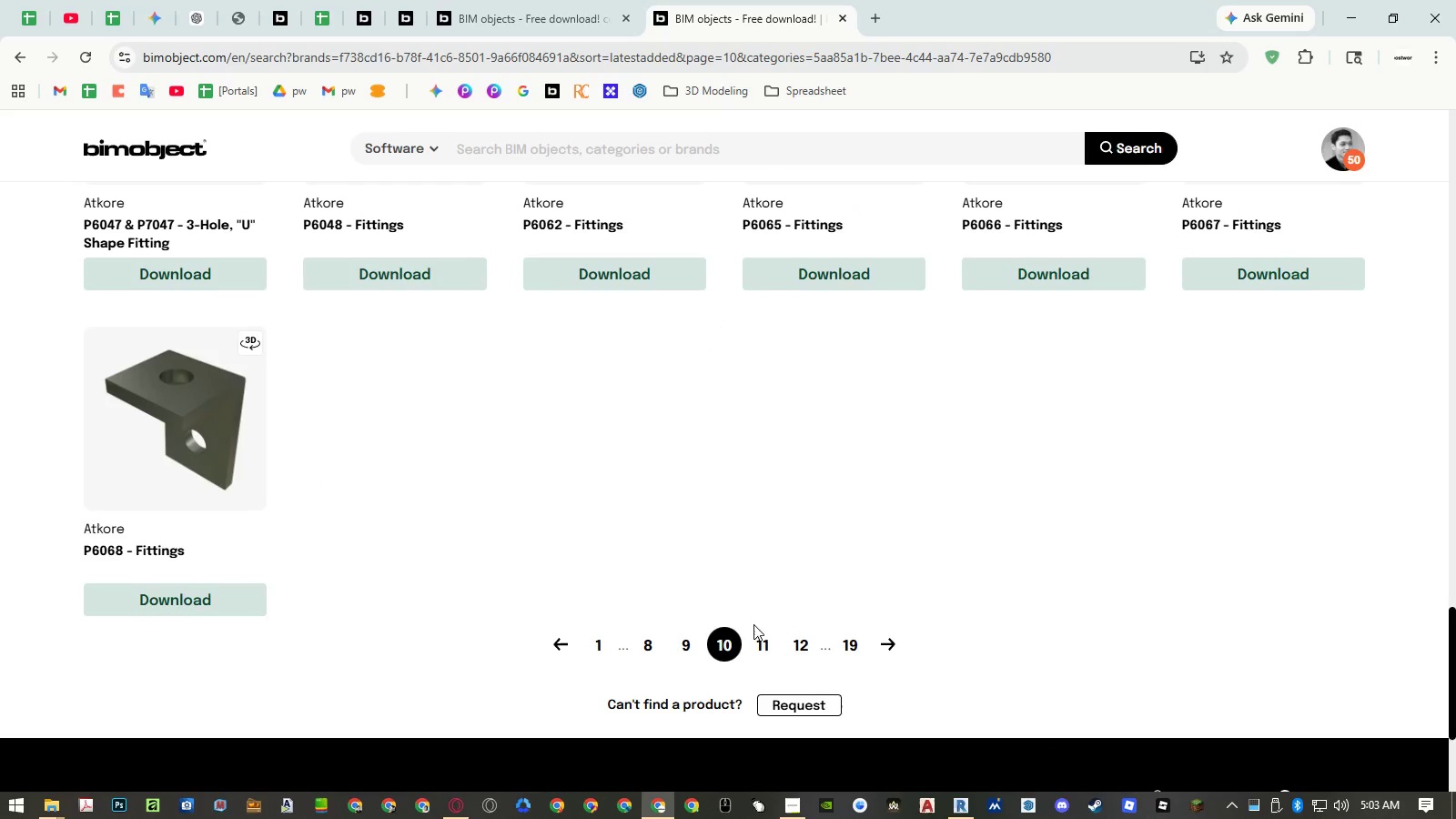 
left_click([758, 642])
 